 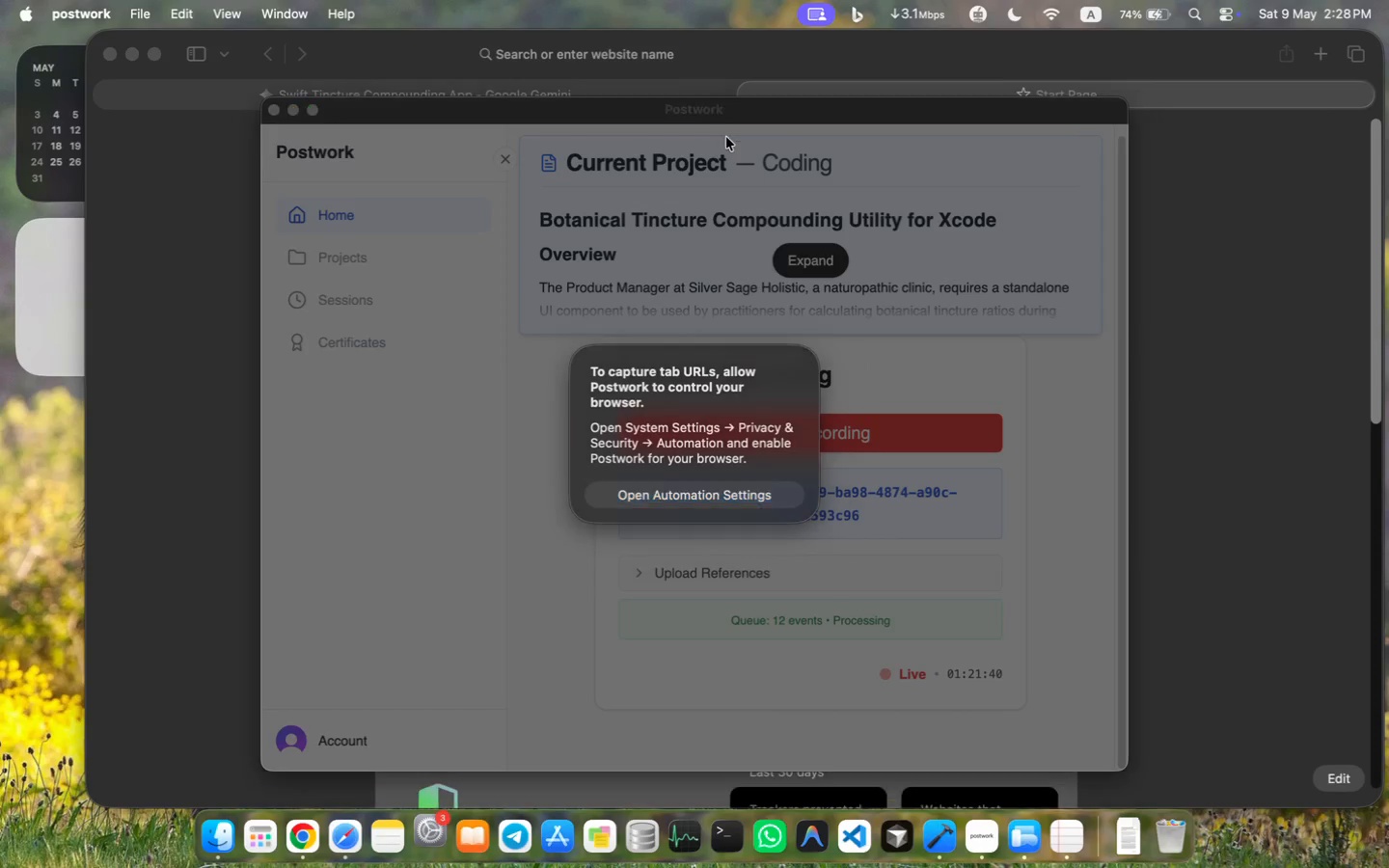 
type(ch)
 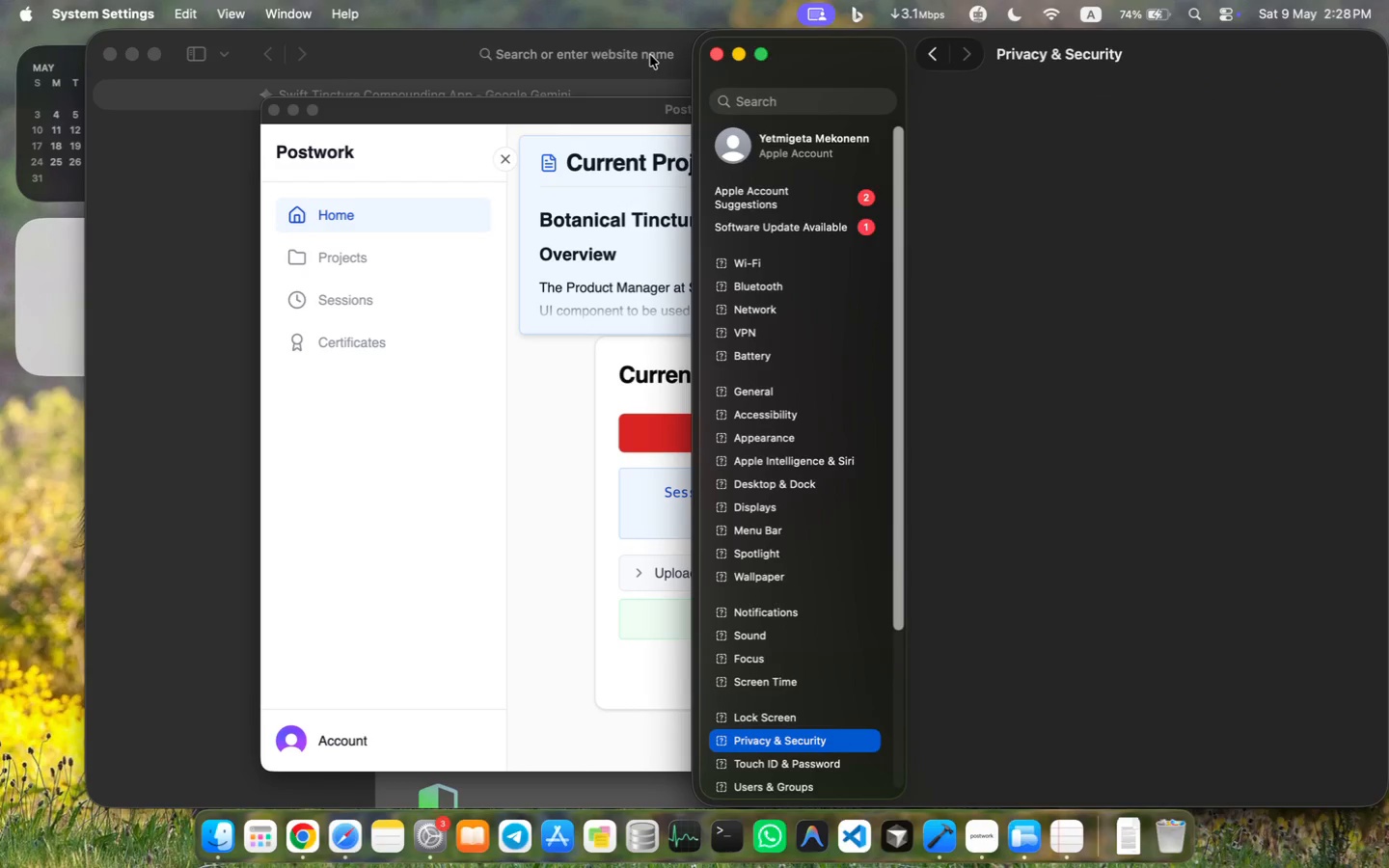 
key(Enter)
 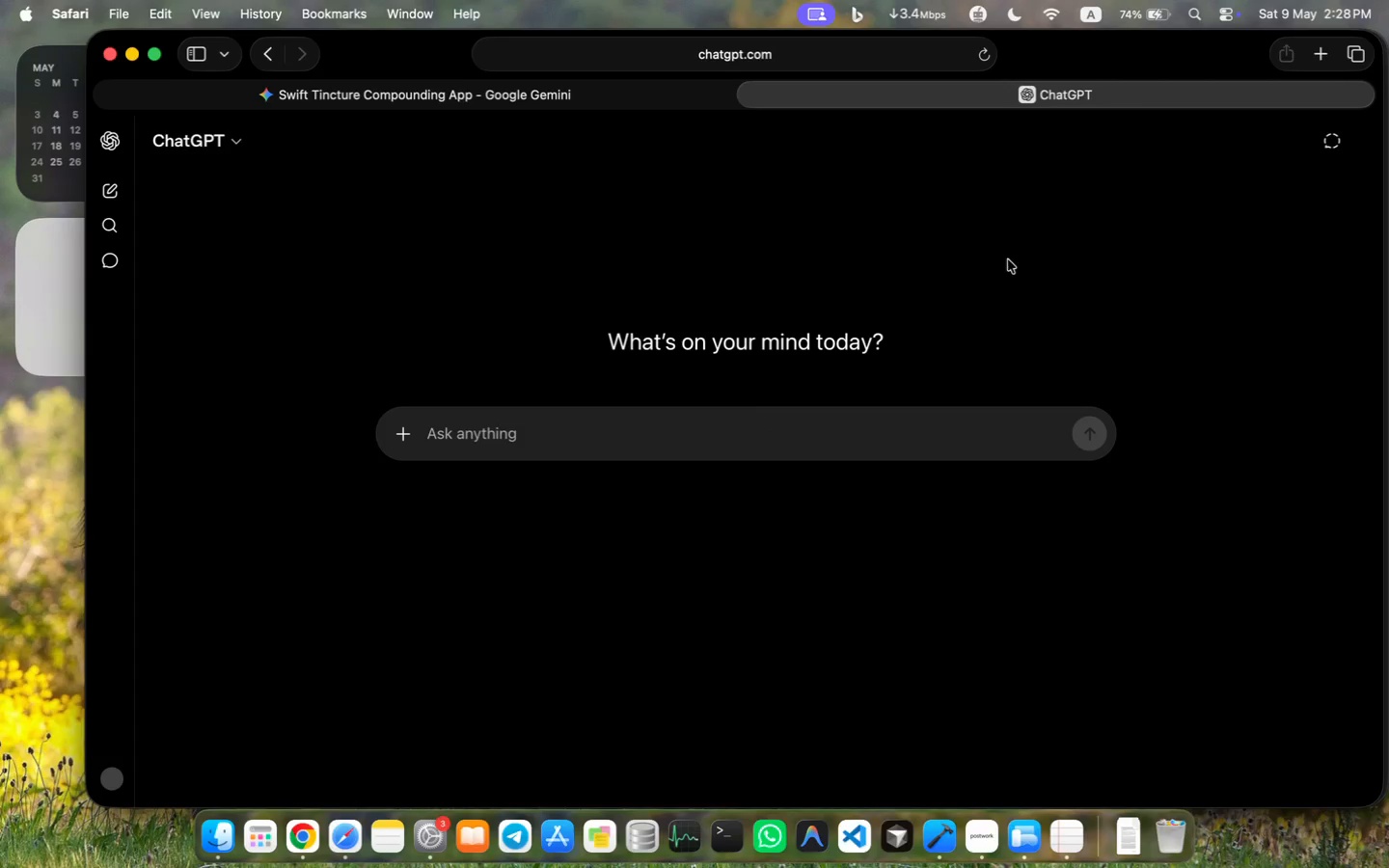 
wait(15.31)
 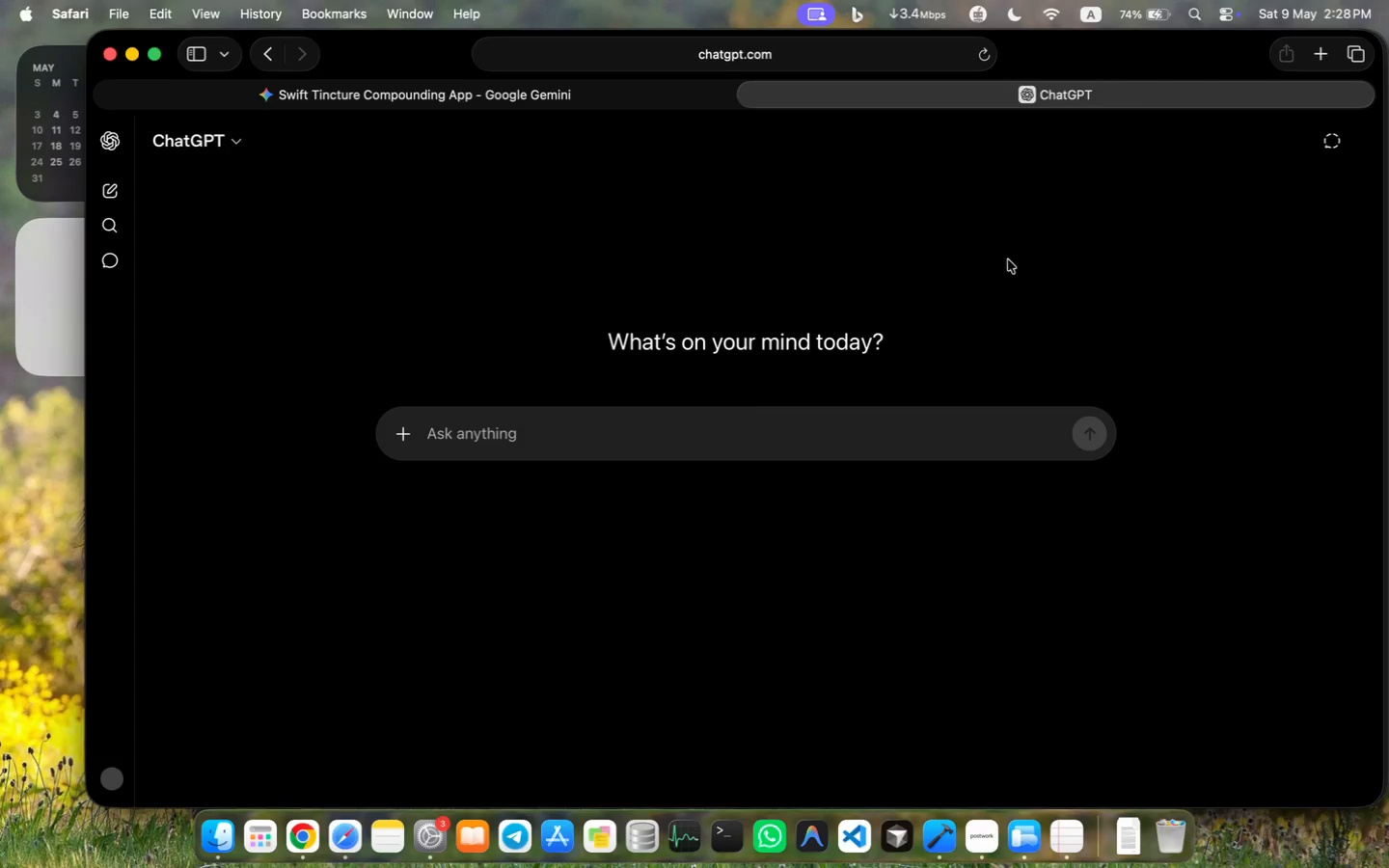 
left_click([1018, 824])
 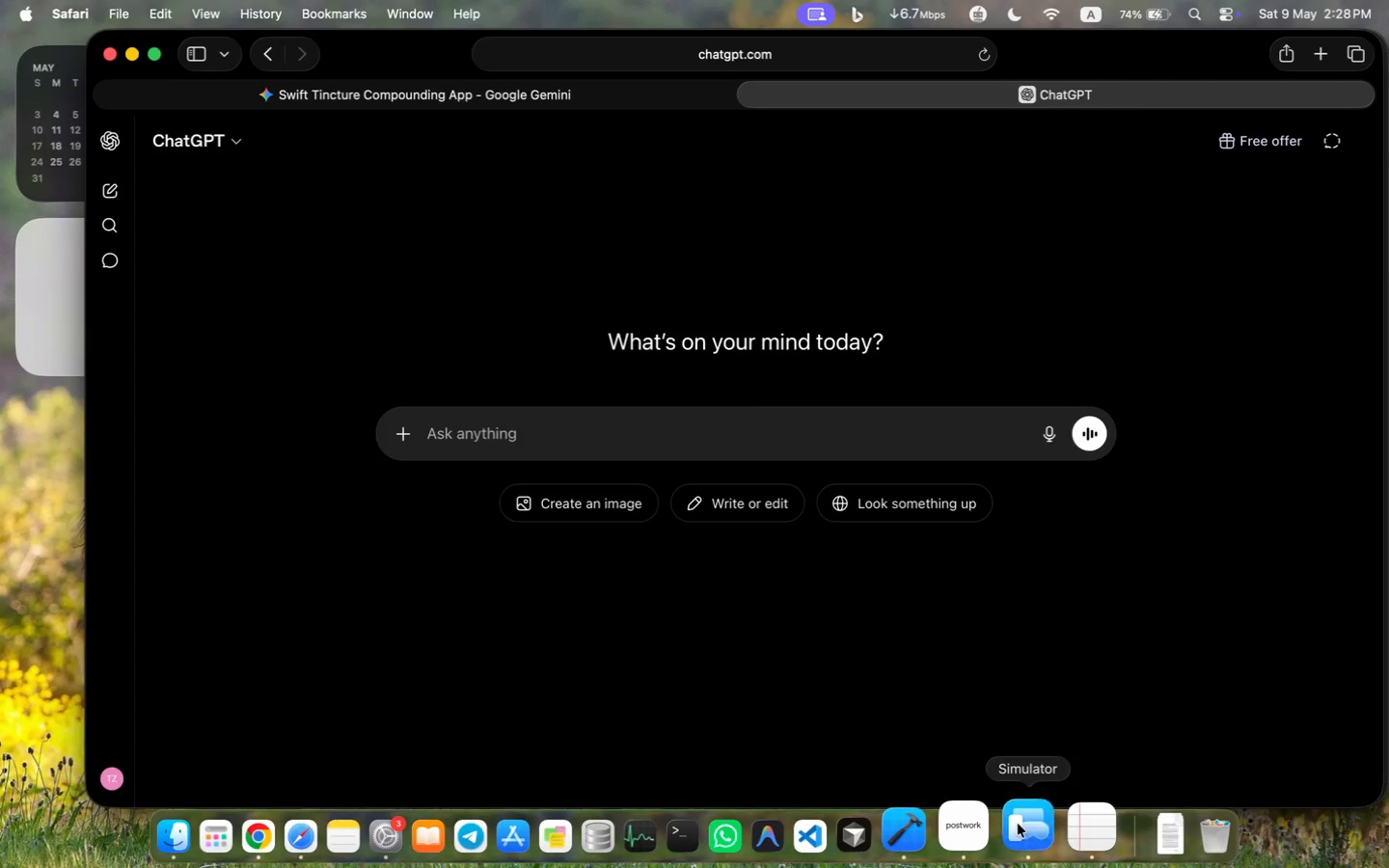 
left_click_drag(start_coordinate=[1124, 366], to_coordinate=[1158, 151])
 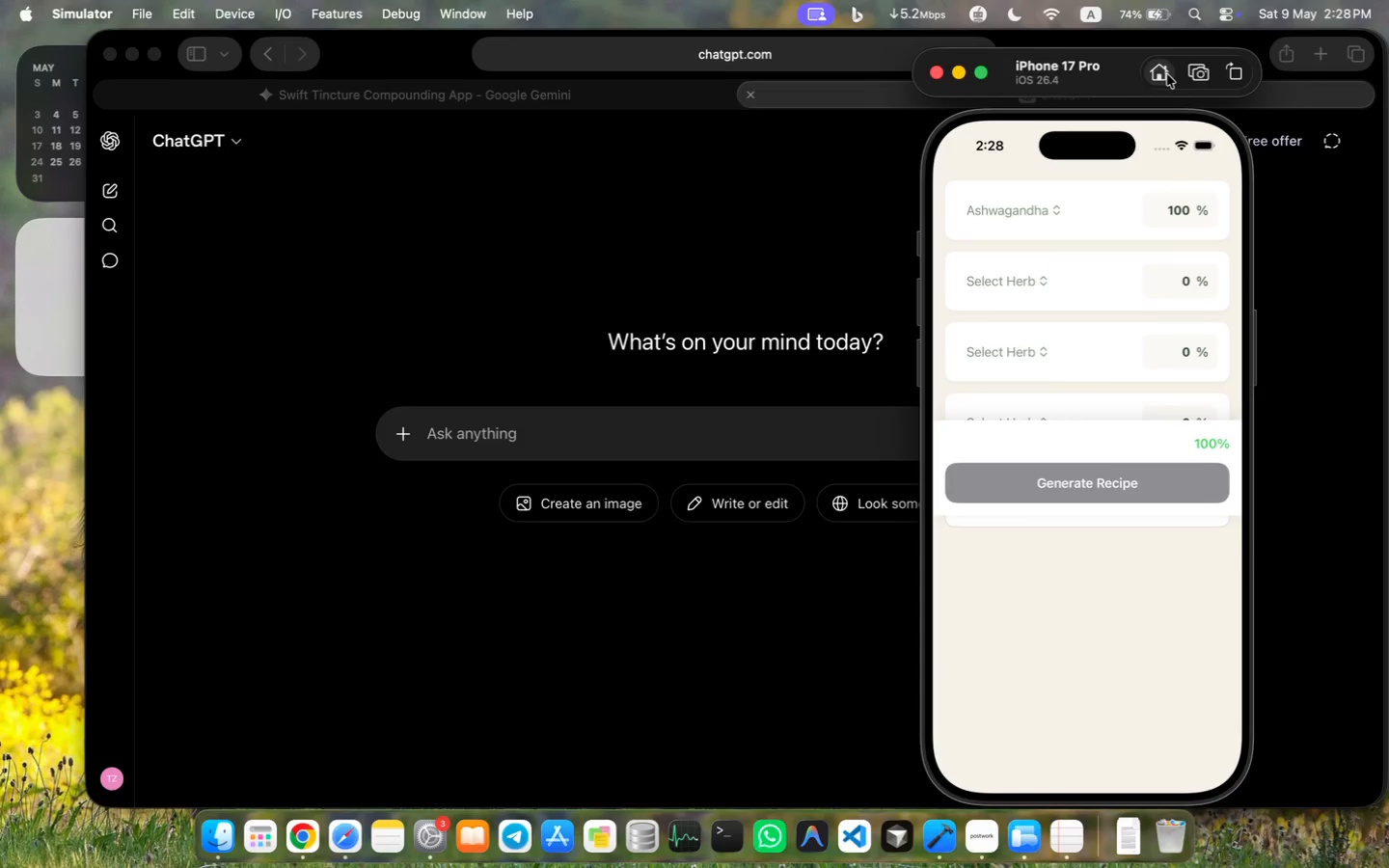 
left_click([1192, 73])
 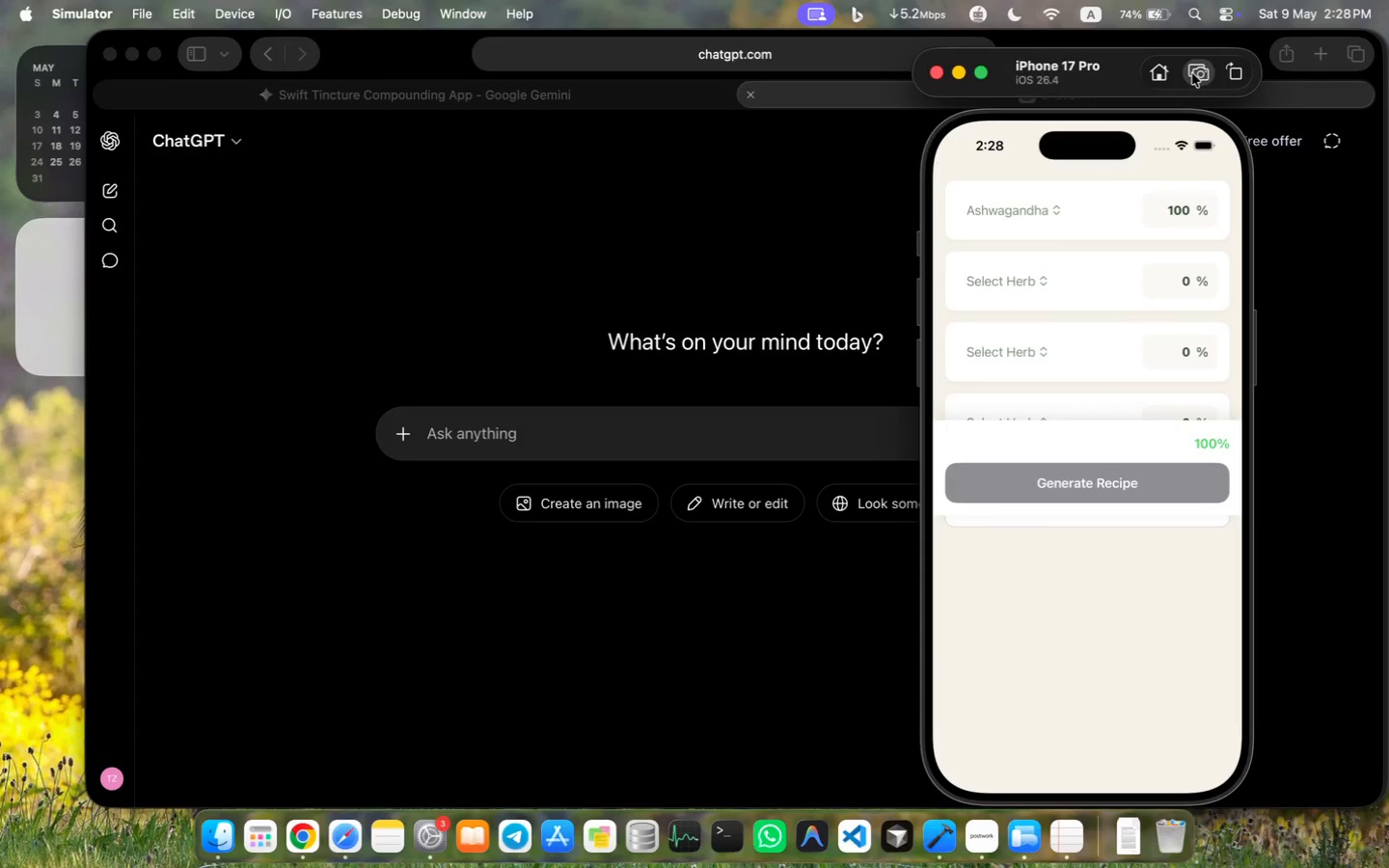 
left_click_drag(start_coordinate=[1311, 676], to_coordinate=[774, 420])
 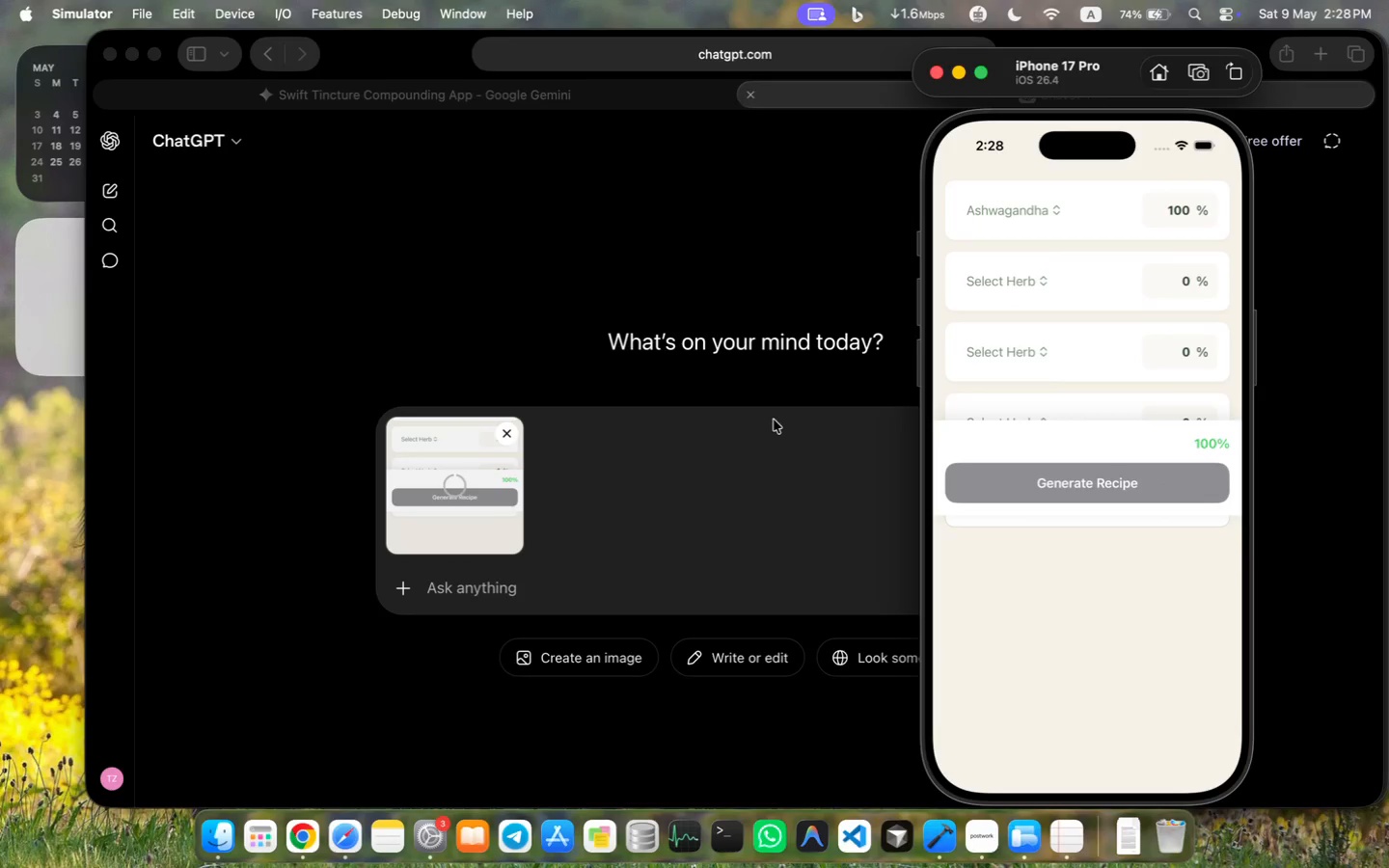 
left_click([667, 578])
 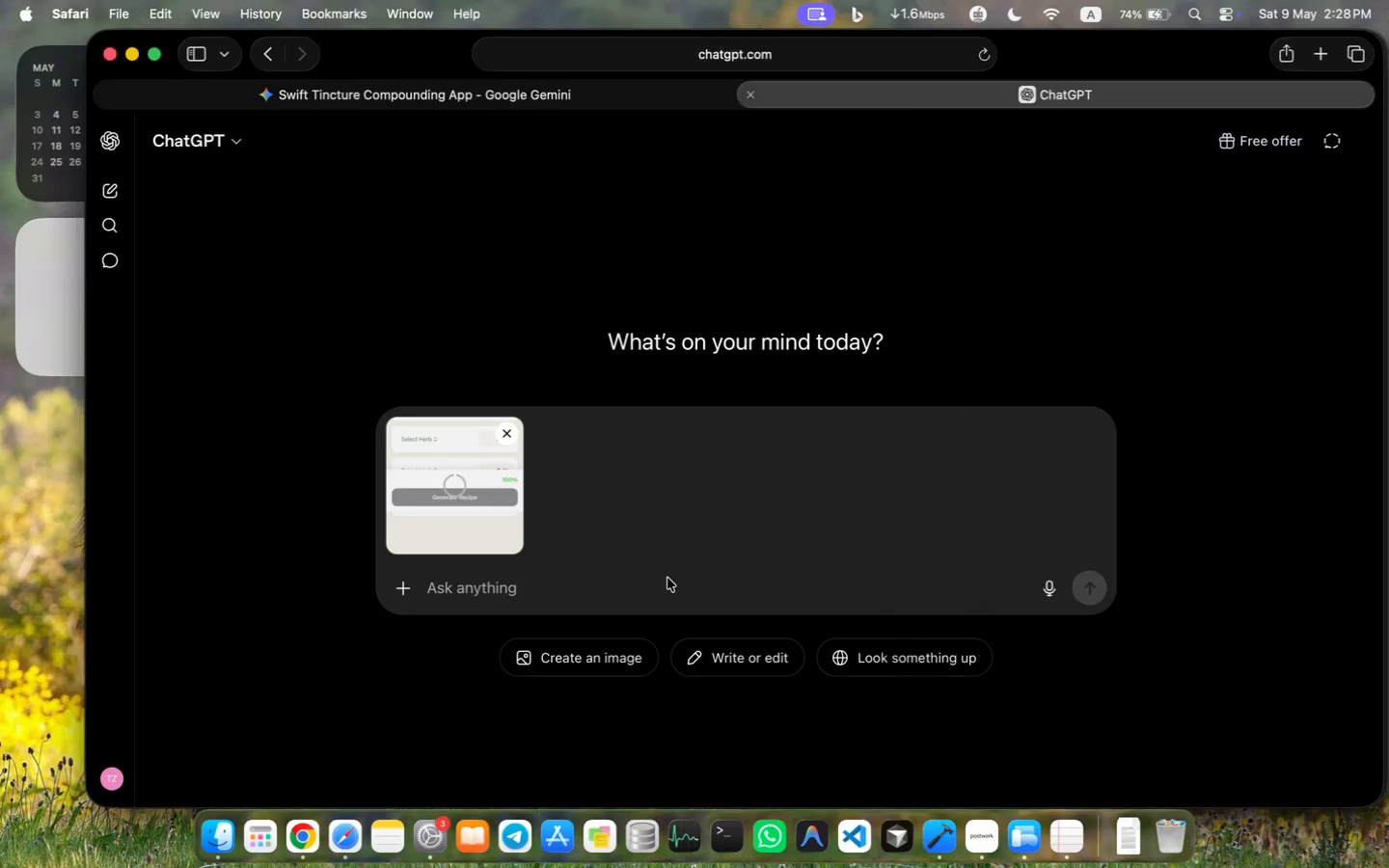 
left_click([641, 589])
 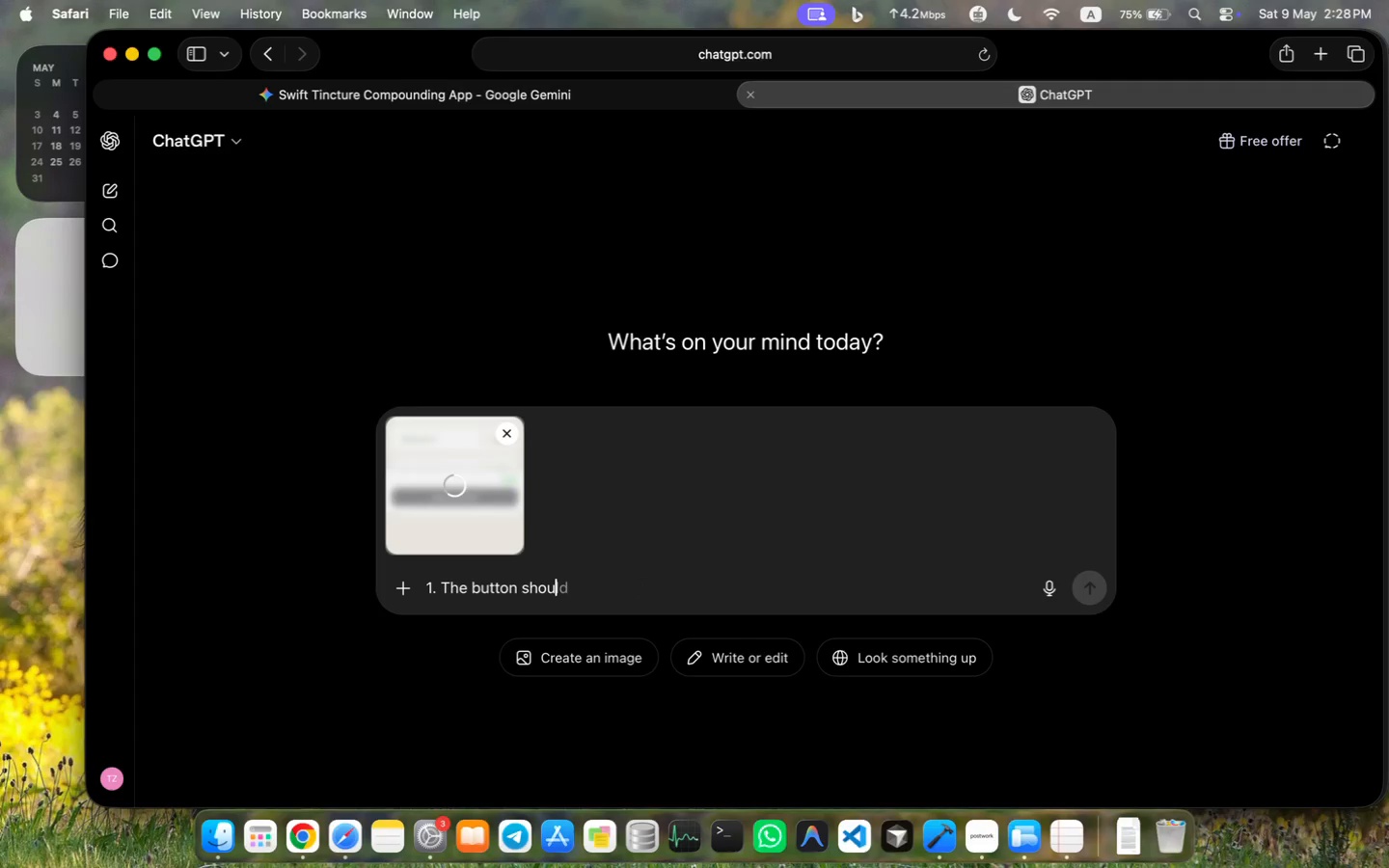 
type(1. The button should be enabled when 100 b)
key(Backspace)
key(Backspace)
type(% but its not c)
key(Backspace)
type(can you please fix that)
 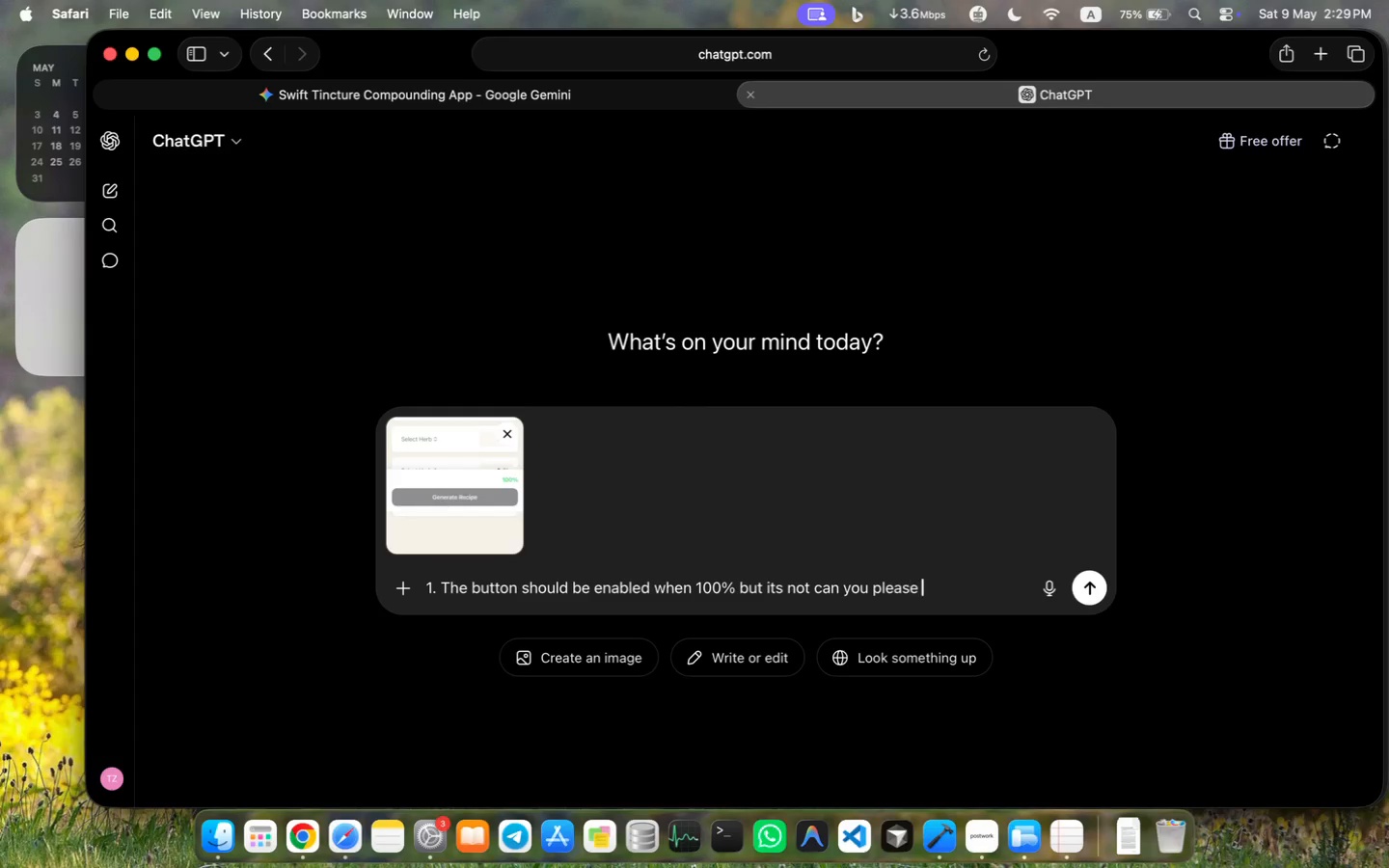 
key(Shift+Enter)
 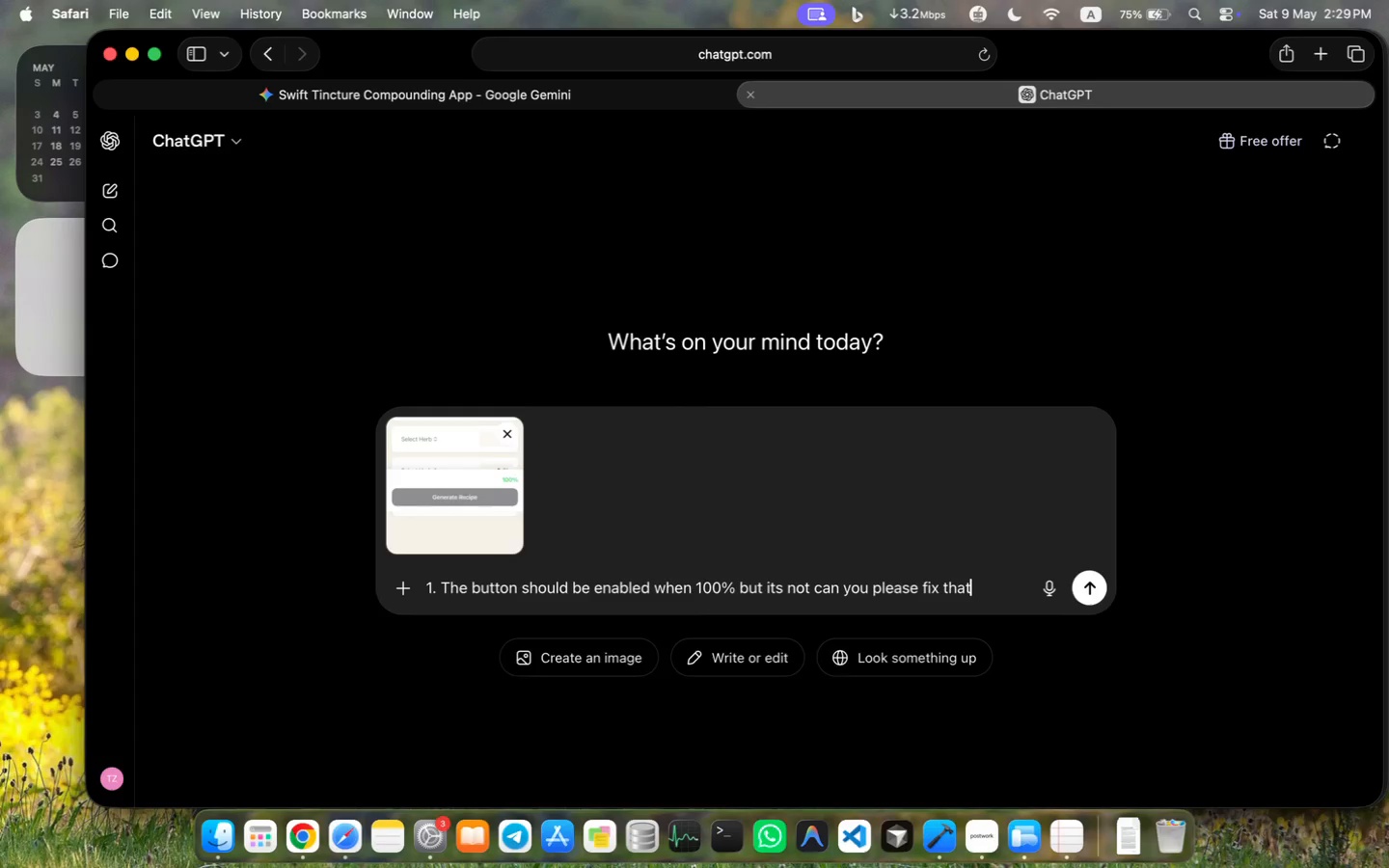 
key(2)
 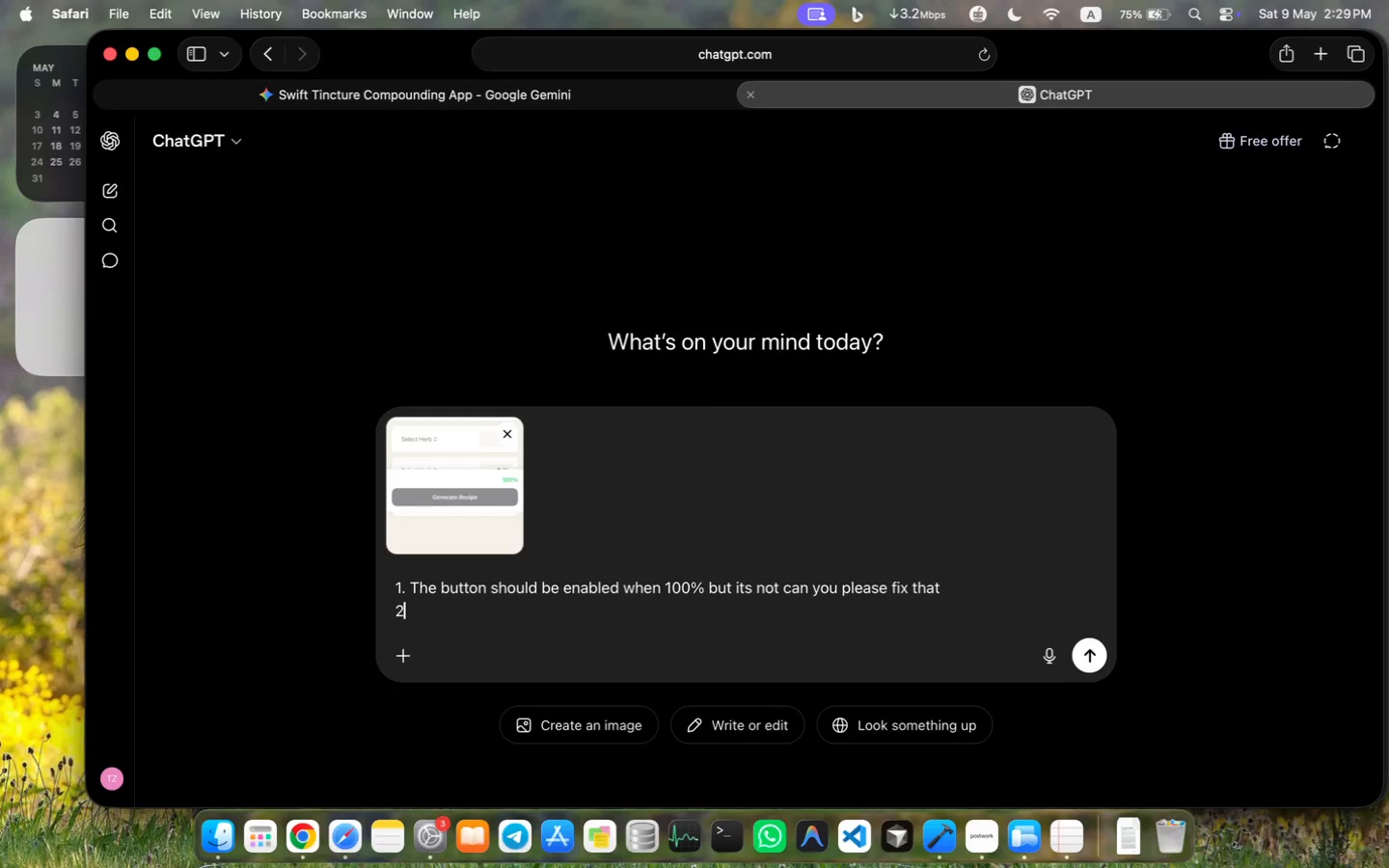 
key(Period)
 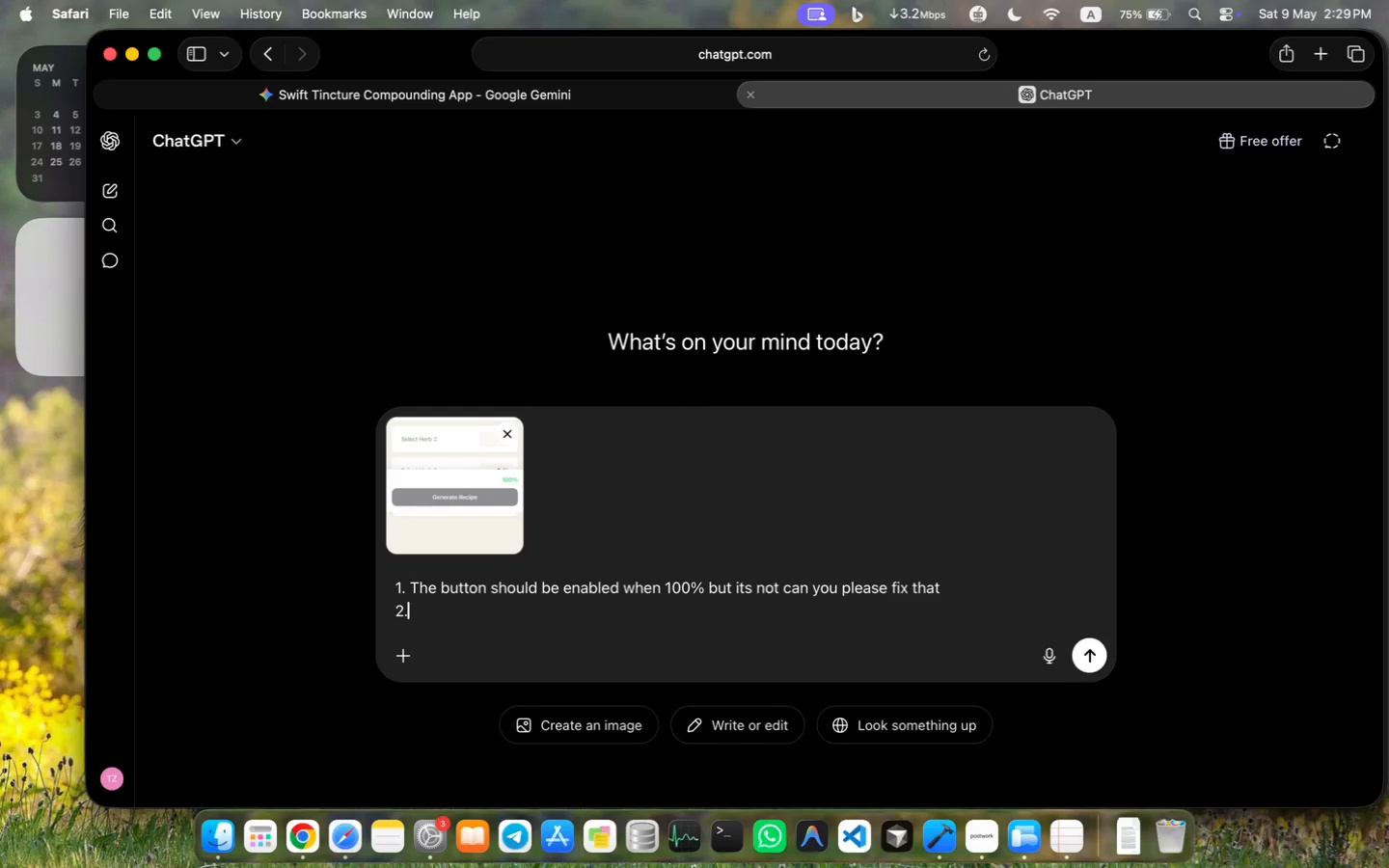 
key(Space)
 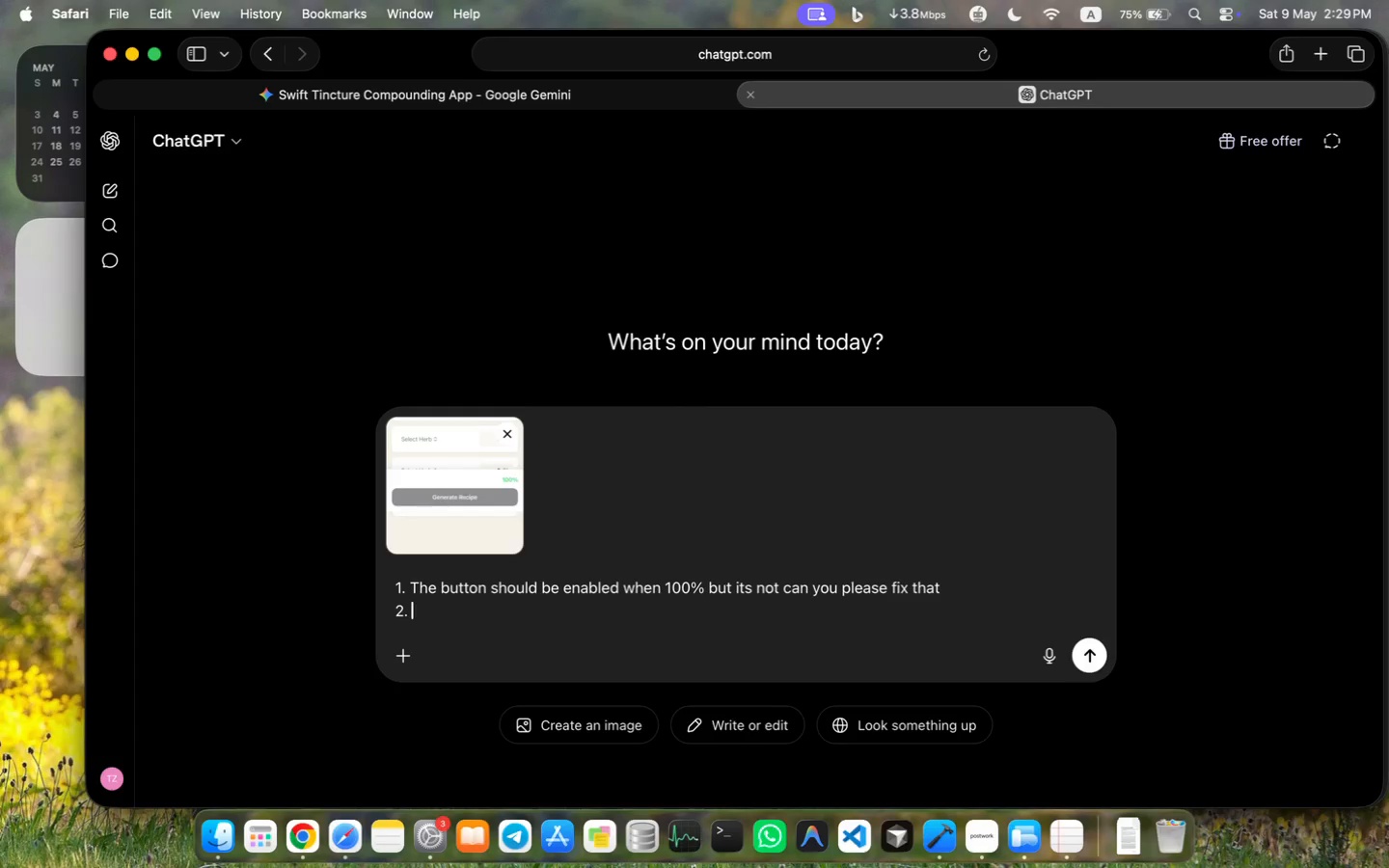 
type(TH)
key(Backspace)
type(he button should )
key(Backspace)
key(Backspace)
key(Backspace)
key(Backspace)
type(uldve been at the bottom and its not so fix that as well please:)
 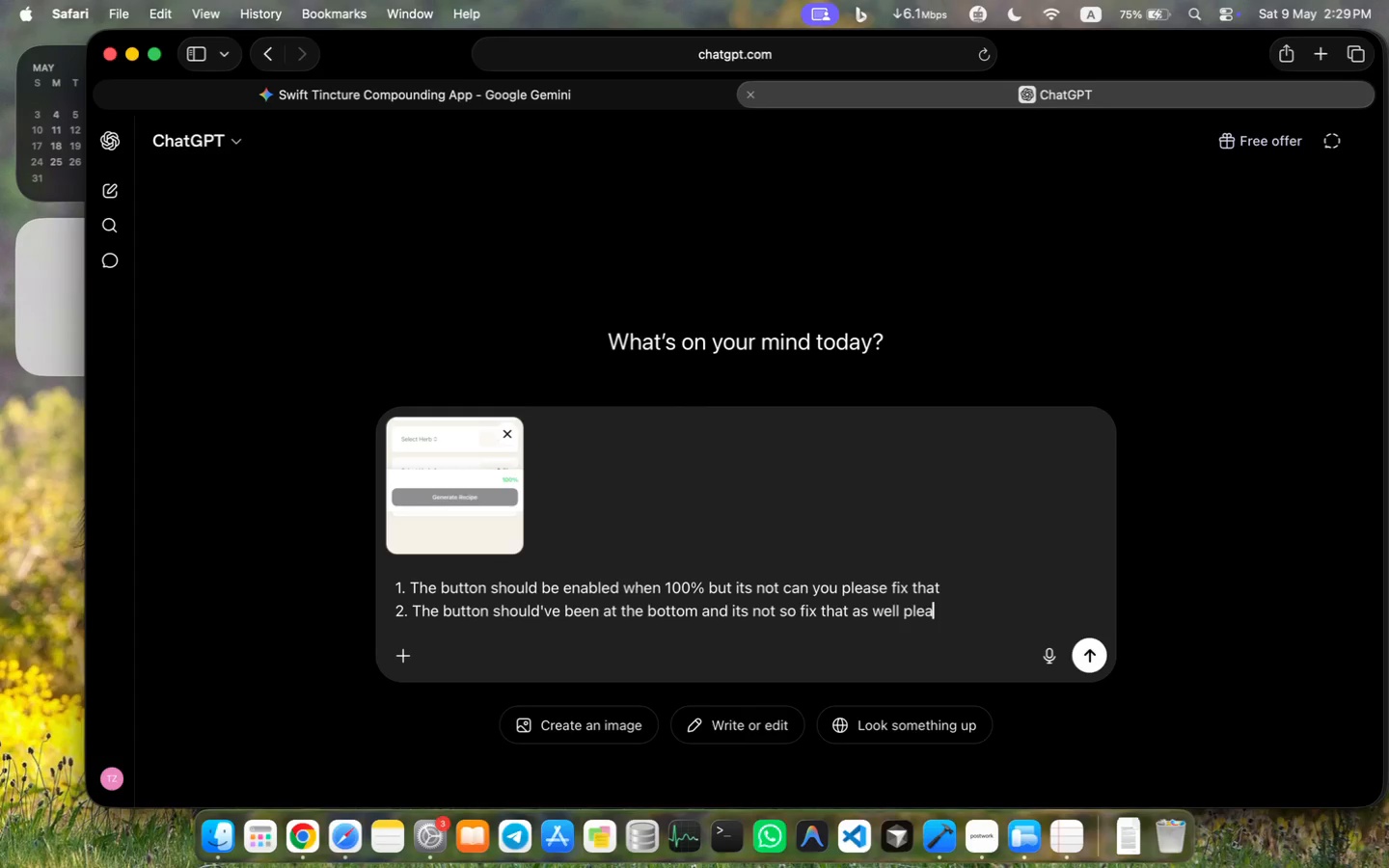 
key(Shift+Enter)
 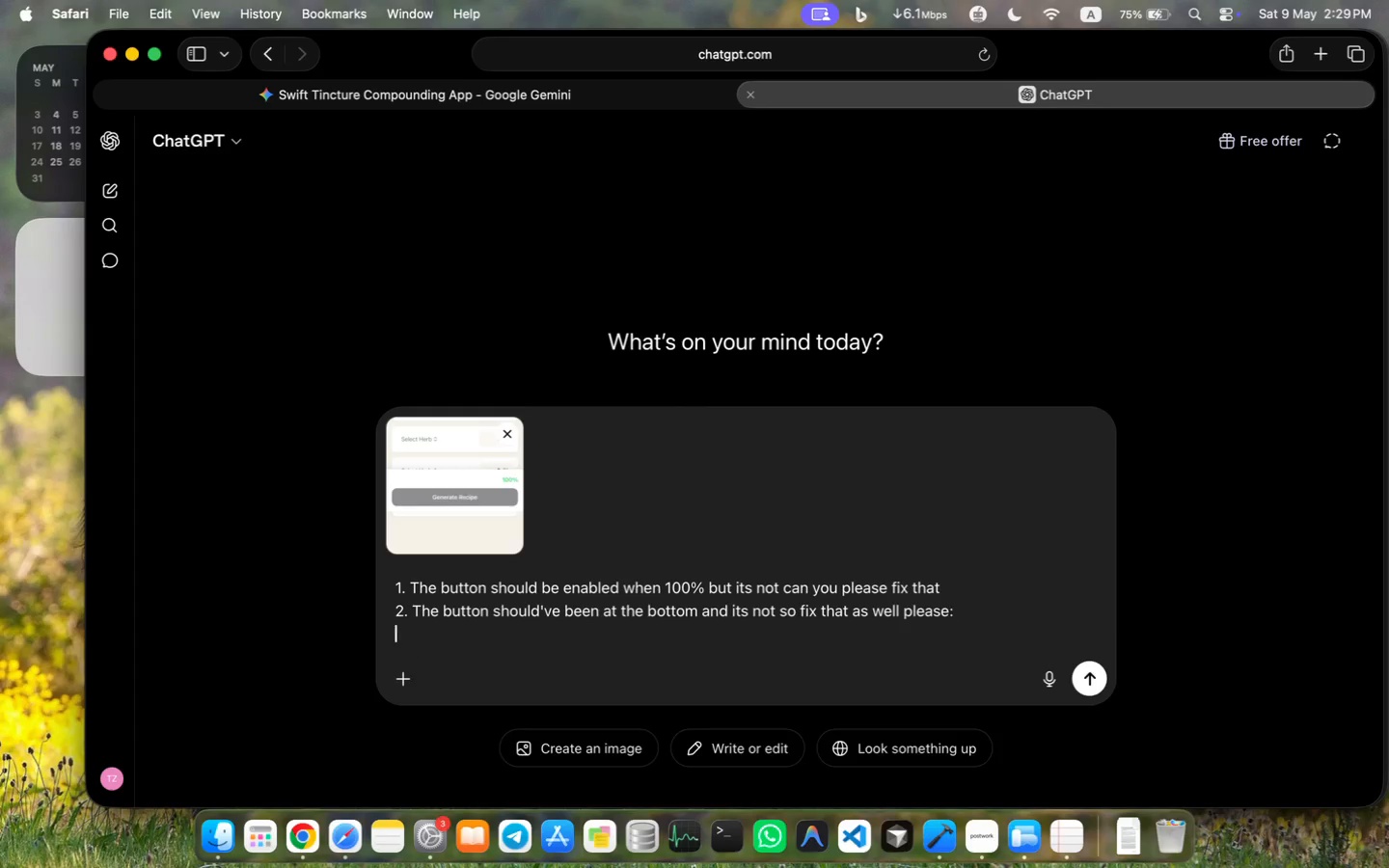 
key(Shift+Enter)
 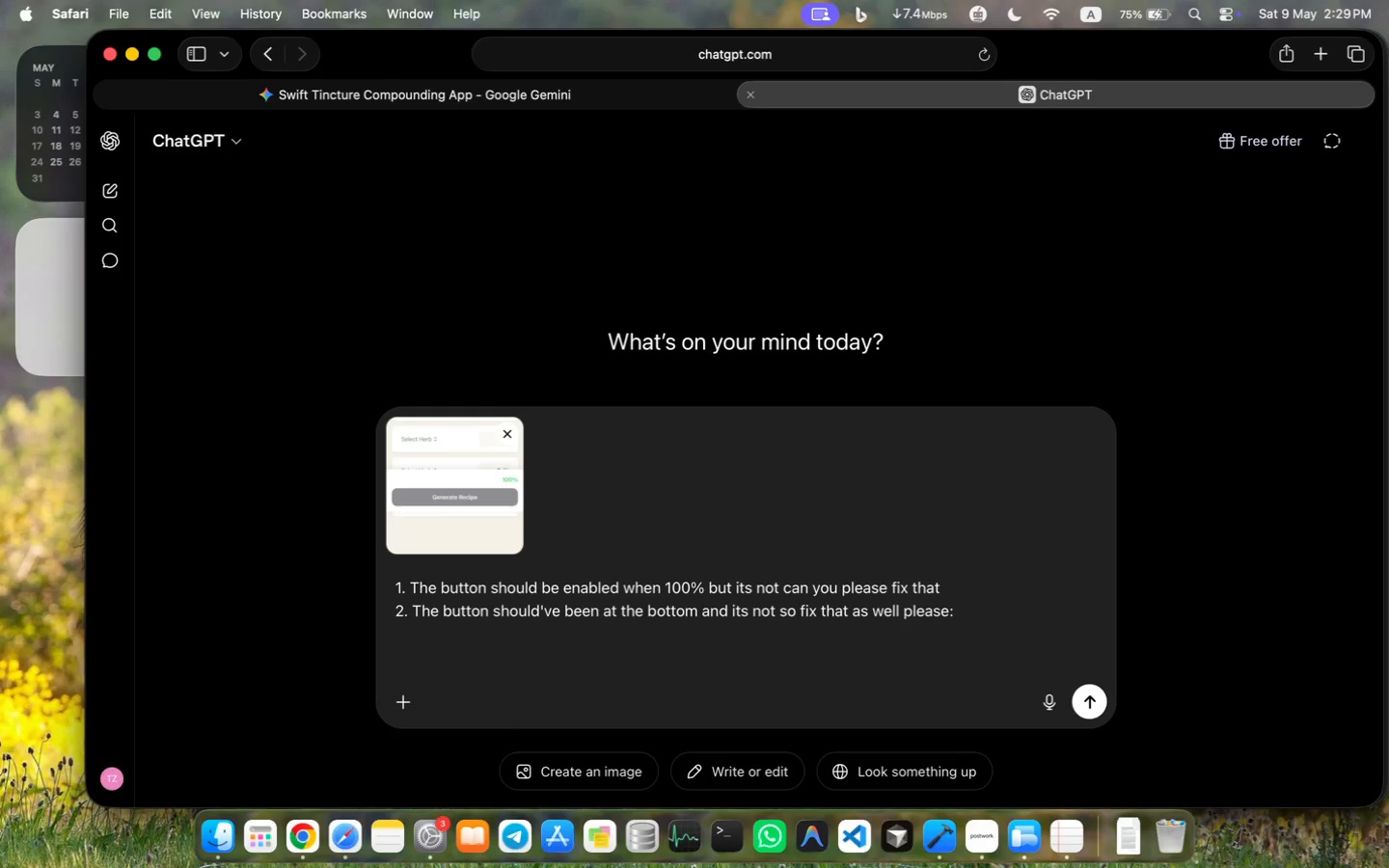 
left_click([679, 583])
 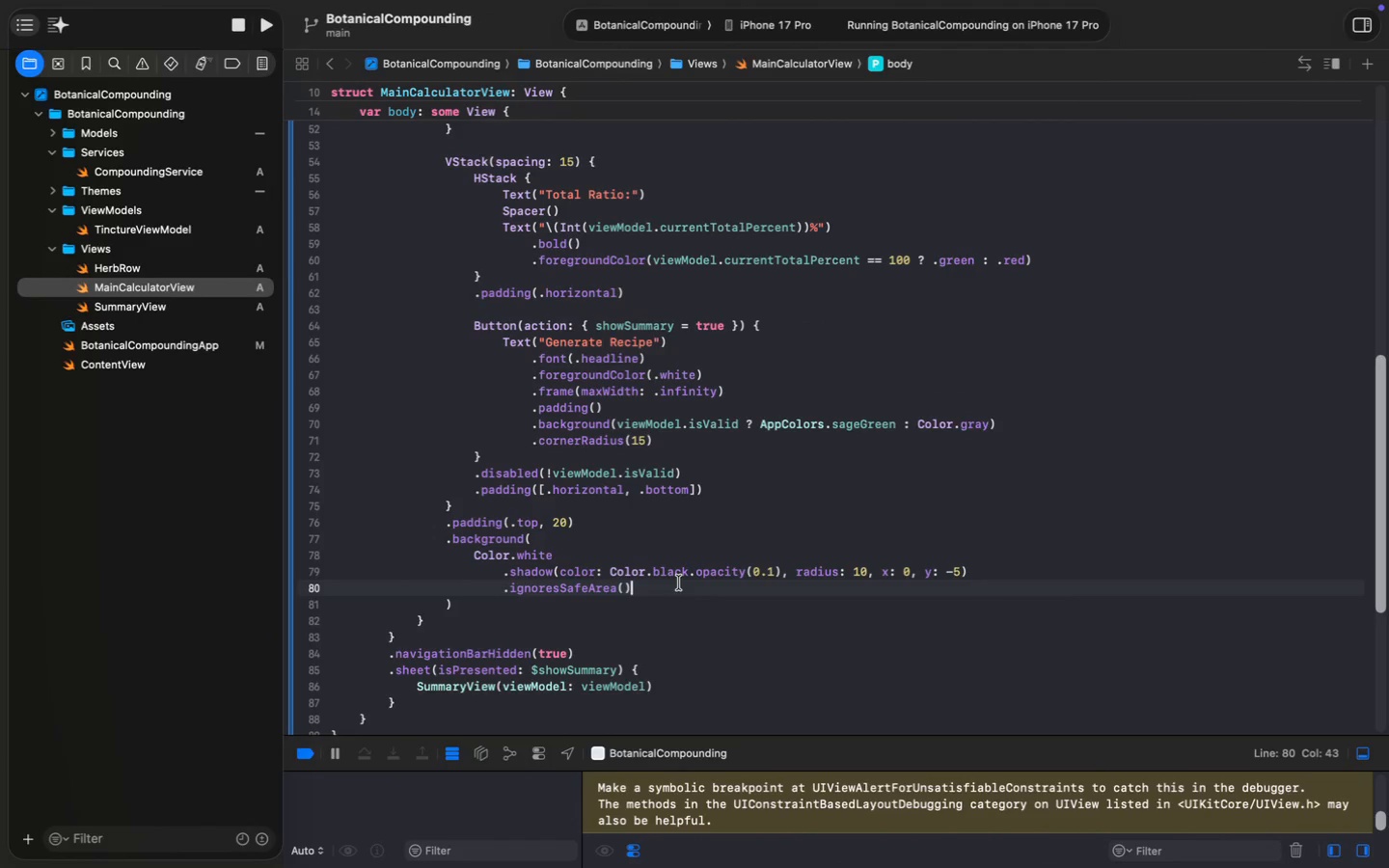 
key(Meta+A)
 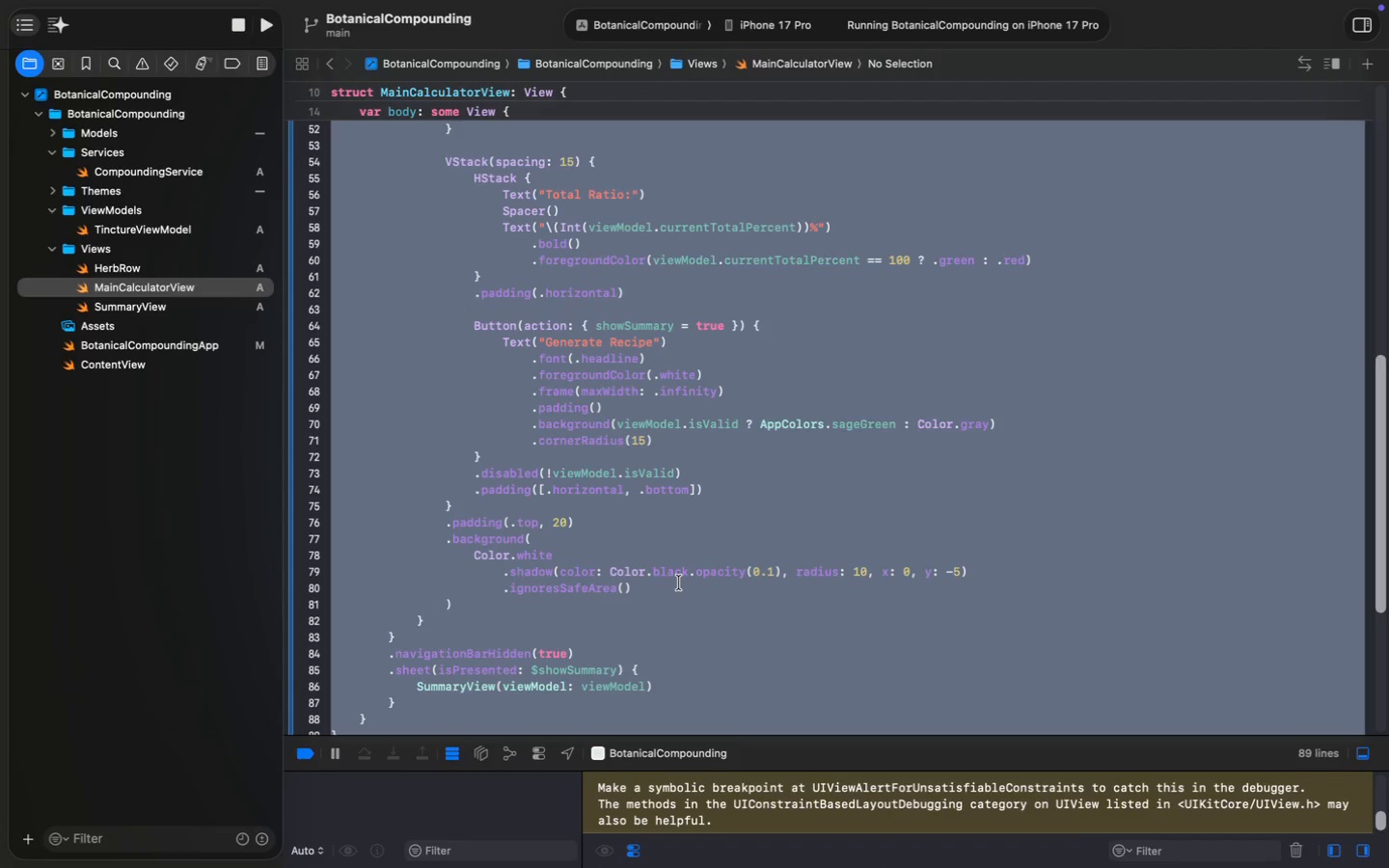 
key(Meta+C)
 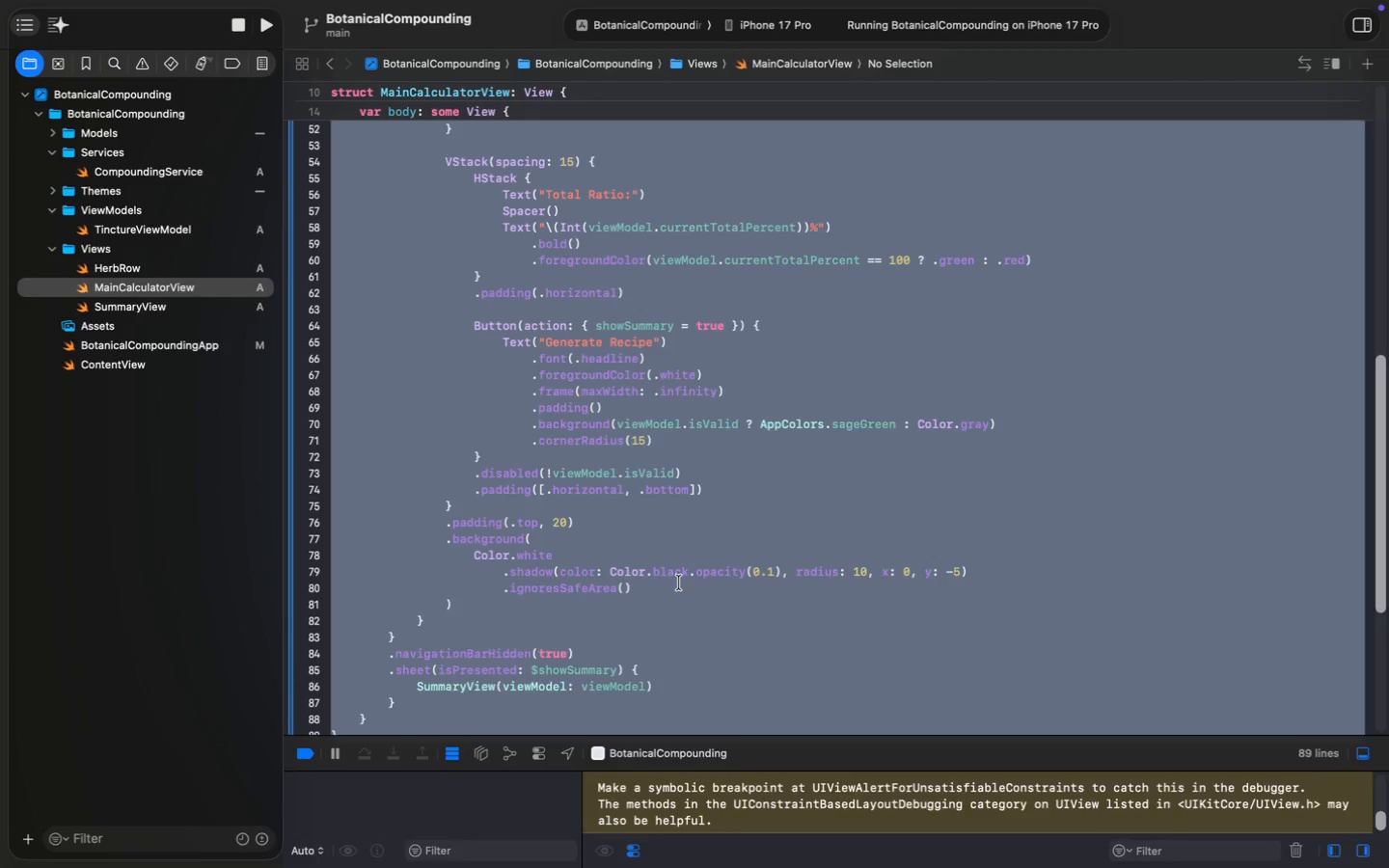 
key(Meta+V)
 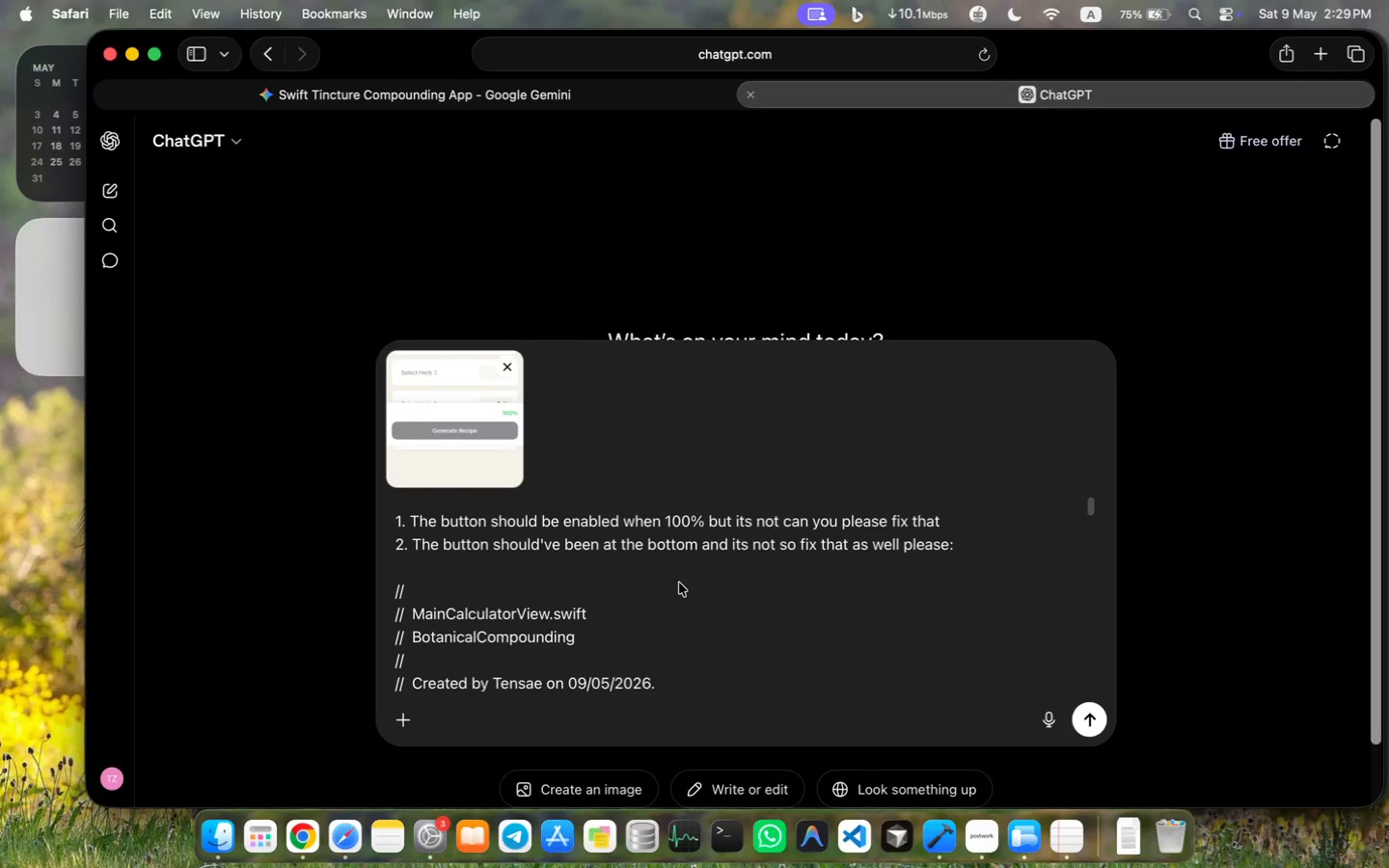 
key(Shift+Enter)
 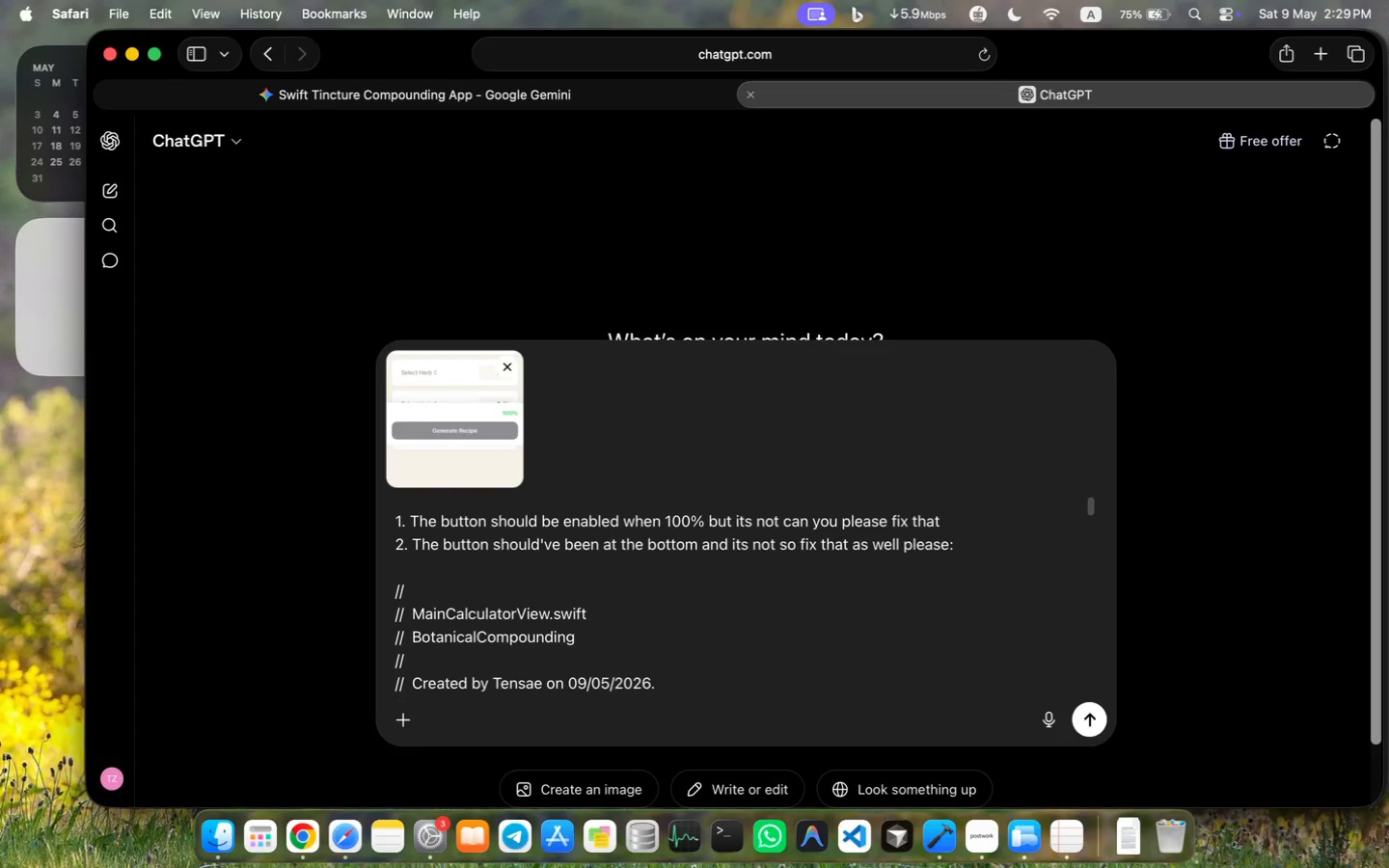 
scroll: coordinate [735, 580], scroll_direction: down, amount: 108.0
 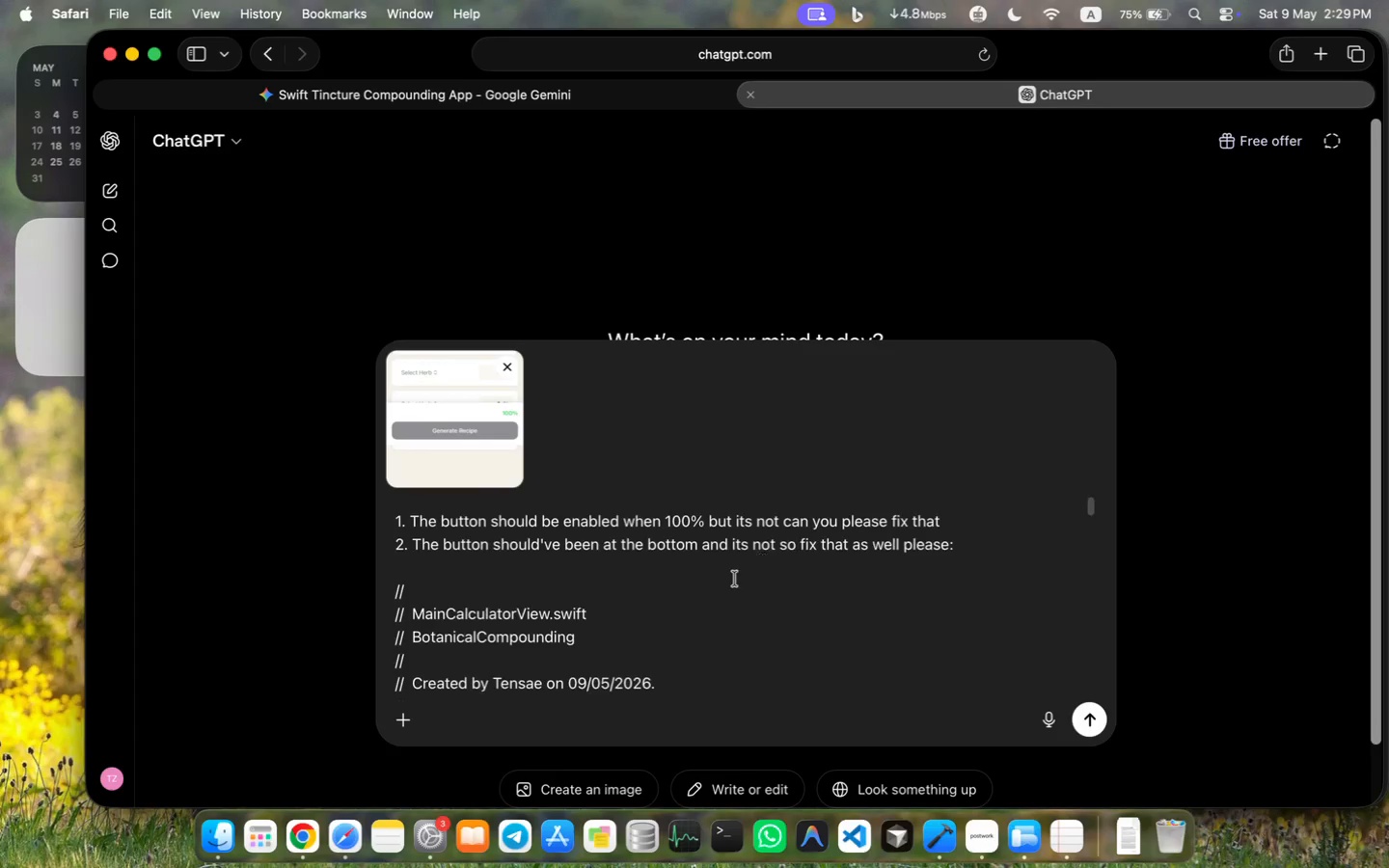 
key(Shift+Enter)
 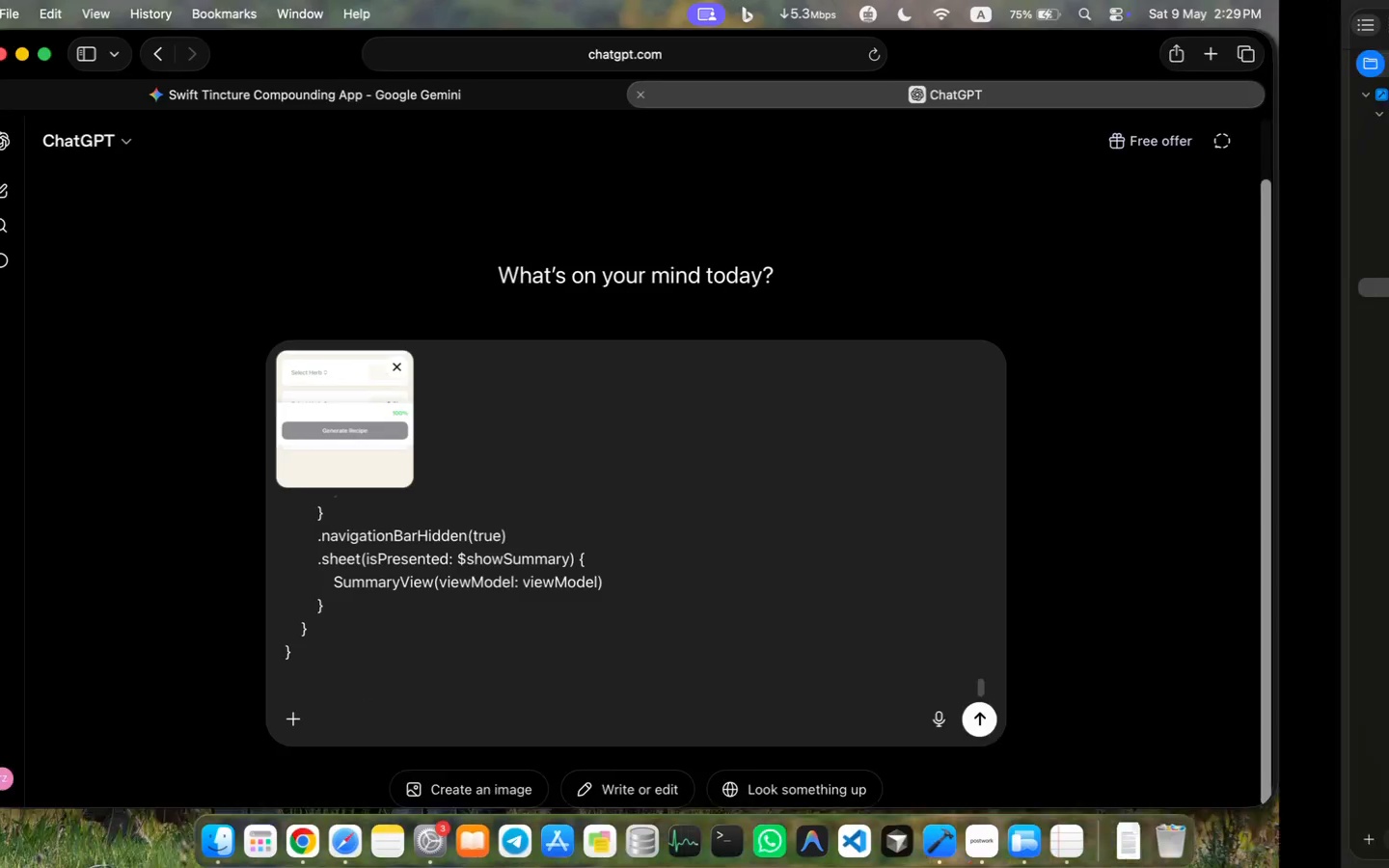 
scroll: coordinate [618, 560], scroll_direction: up, amount: 120.0
 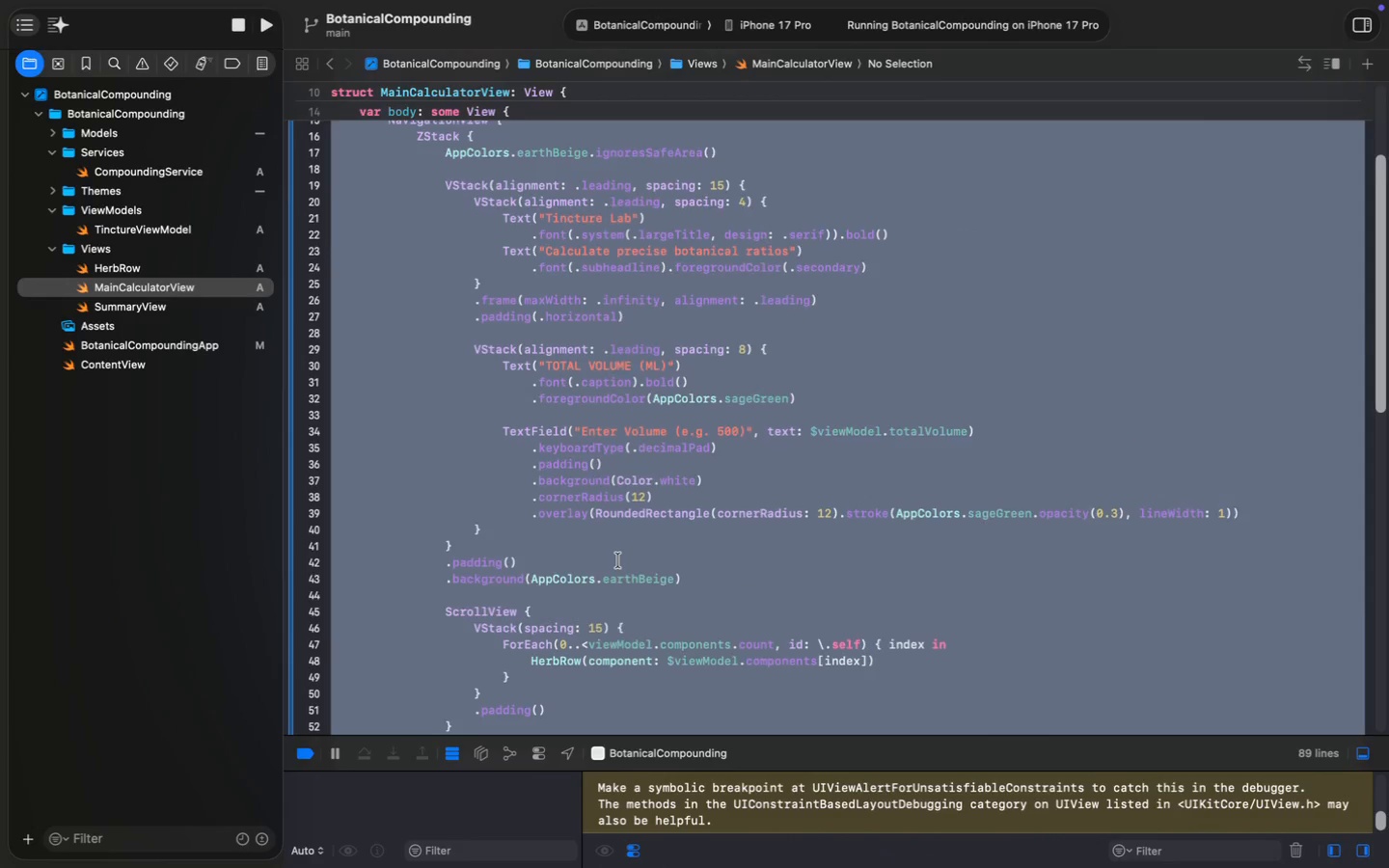 
left_click([688, 258])
 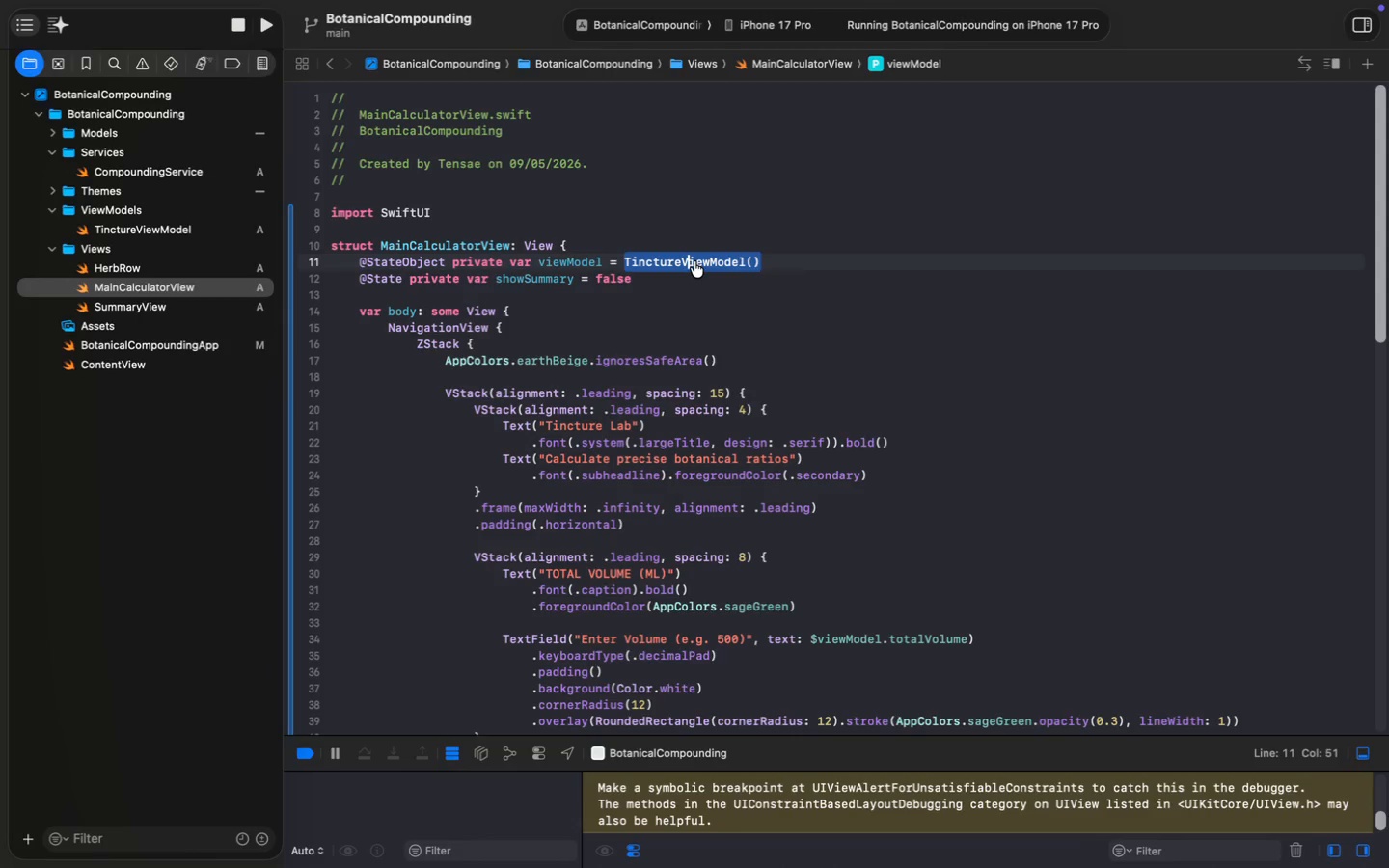 
hold_key(key=CommandLeft, duration=1.86)
left_click([694, 261])
 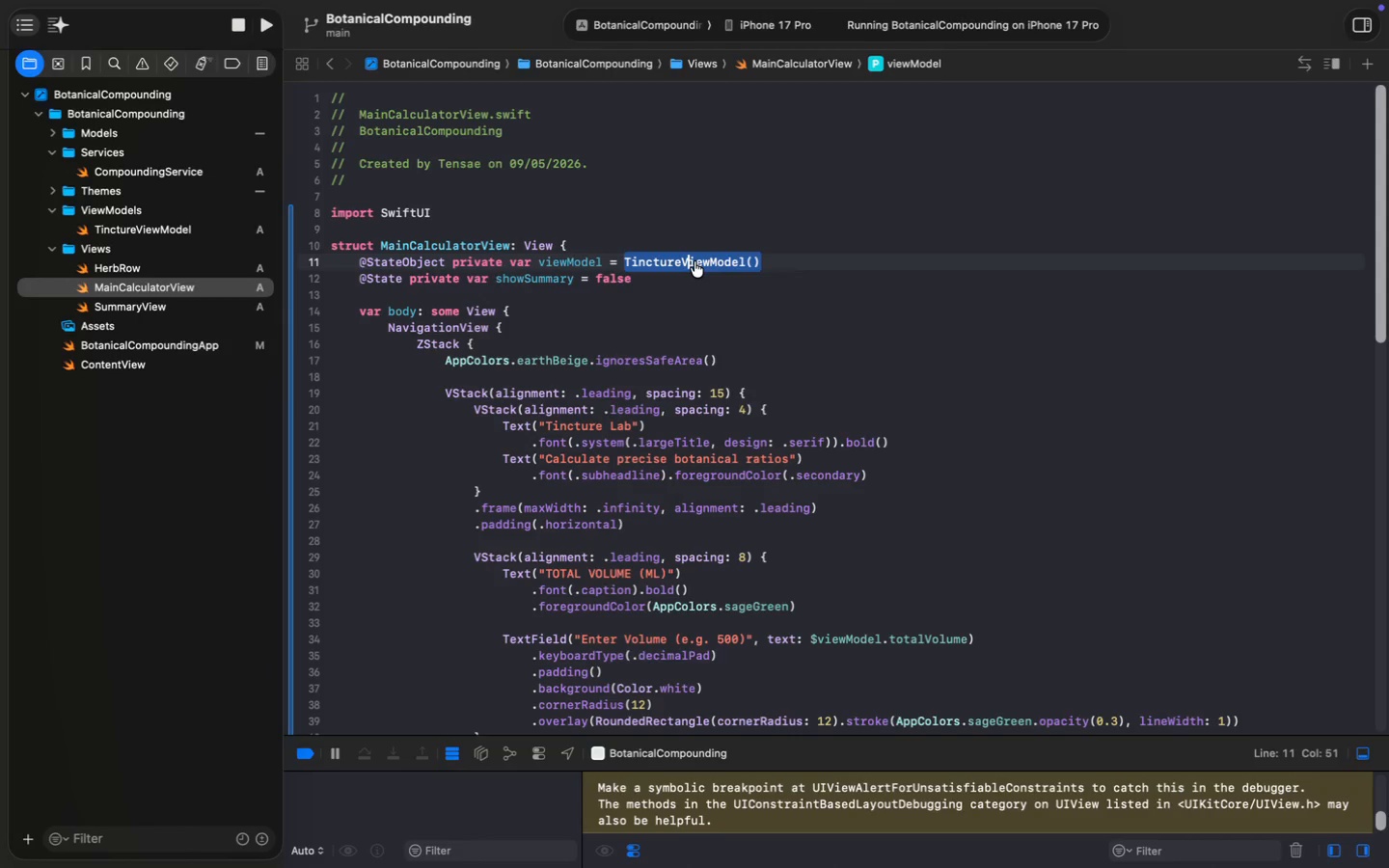 
key(Meta+A)
 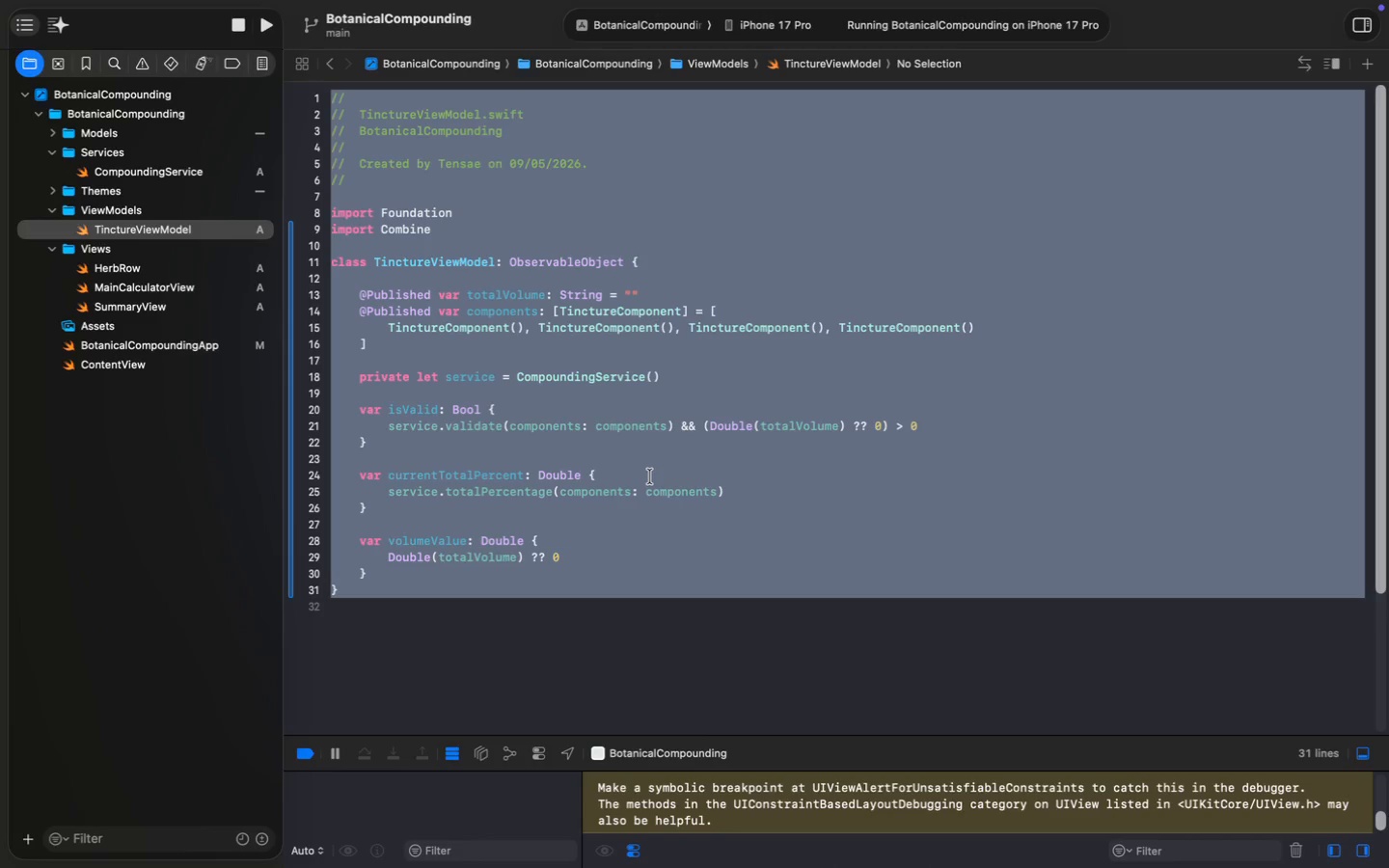 
key(Meta+C)
 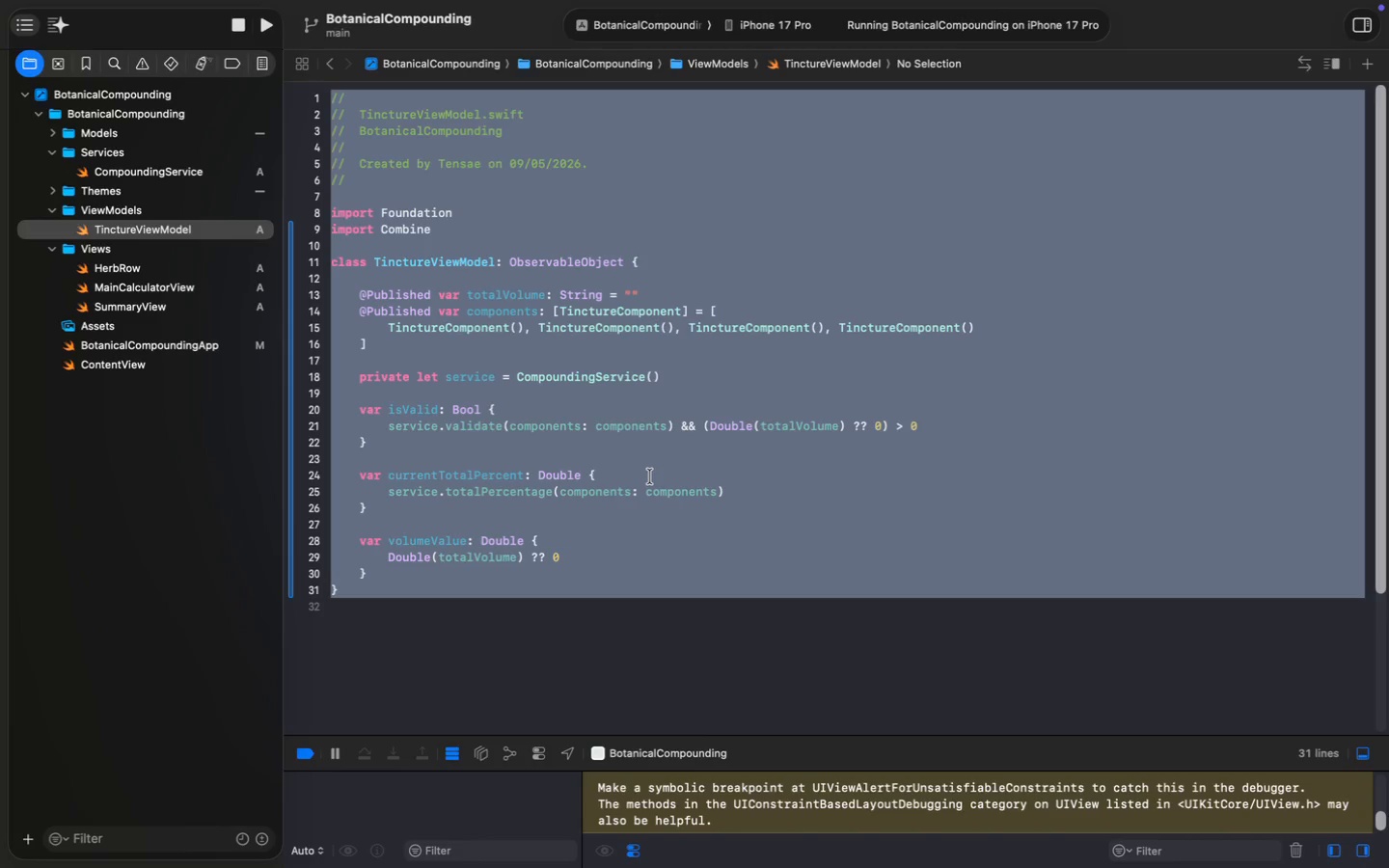 
key(Meta+C)
 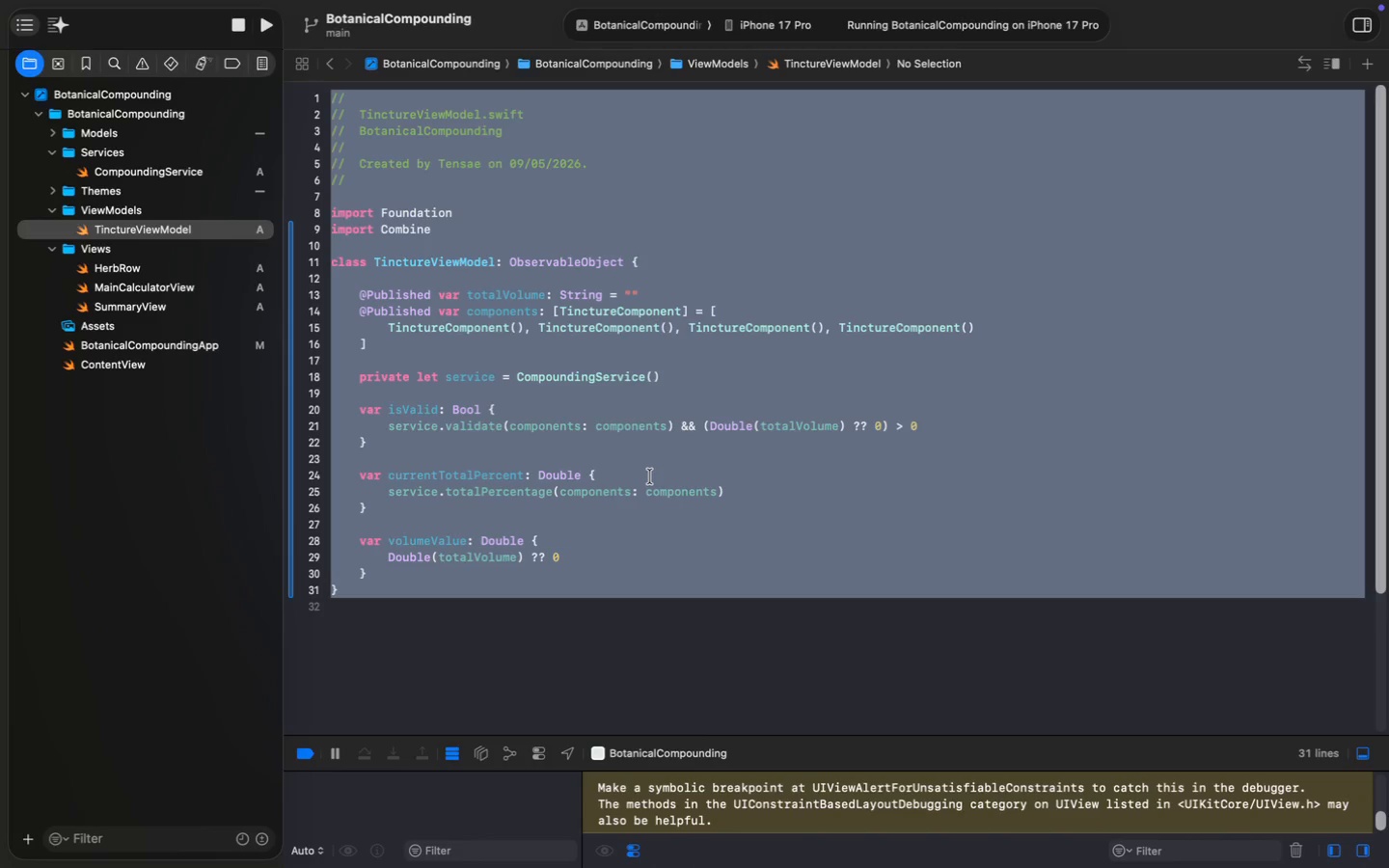 
key(Meta+V)
 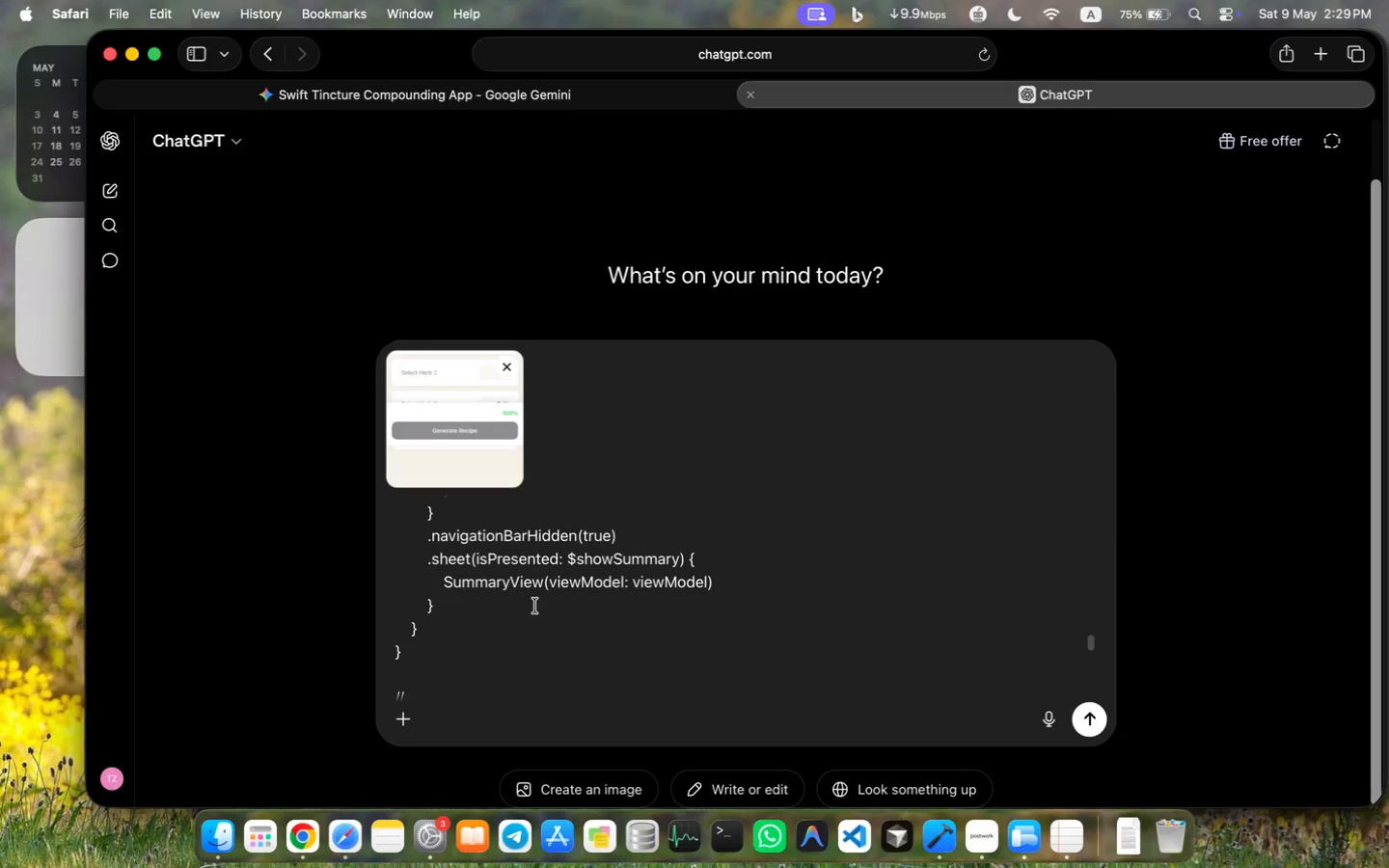 
key(Shift+Enter)
 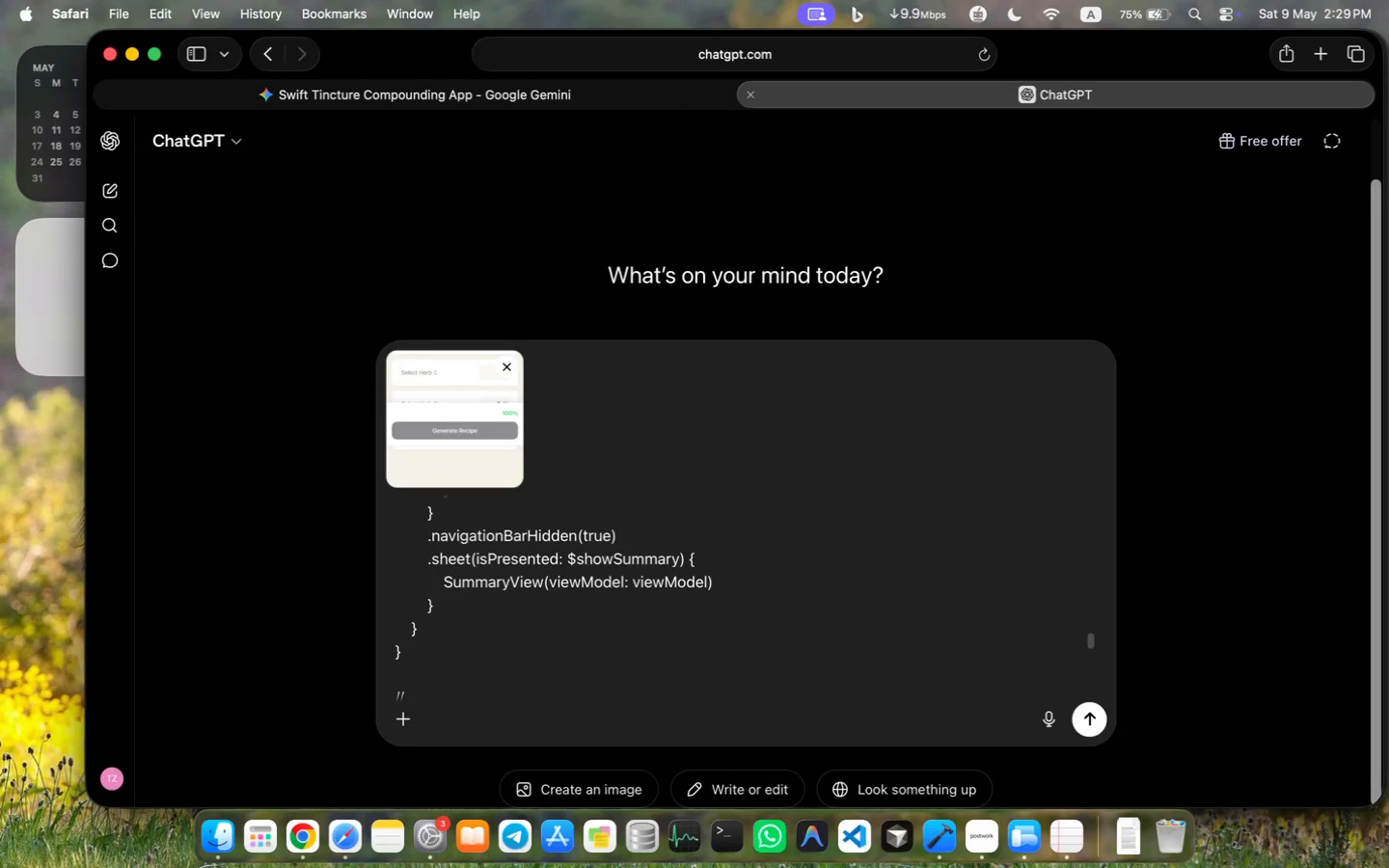 
scroll: coordinate [594, 545], scroll_direction: down, amount: 102.0
 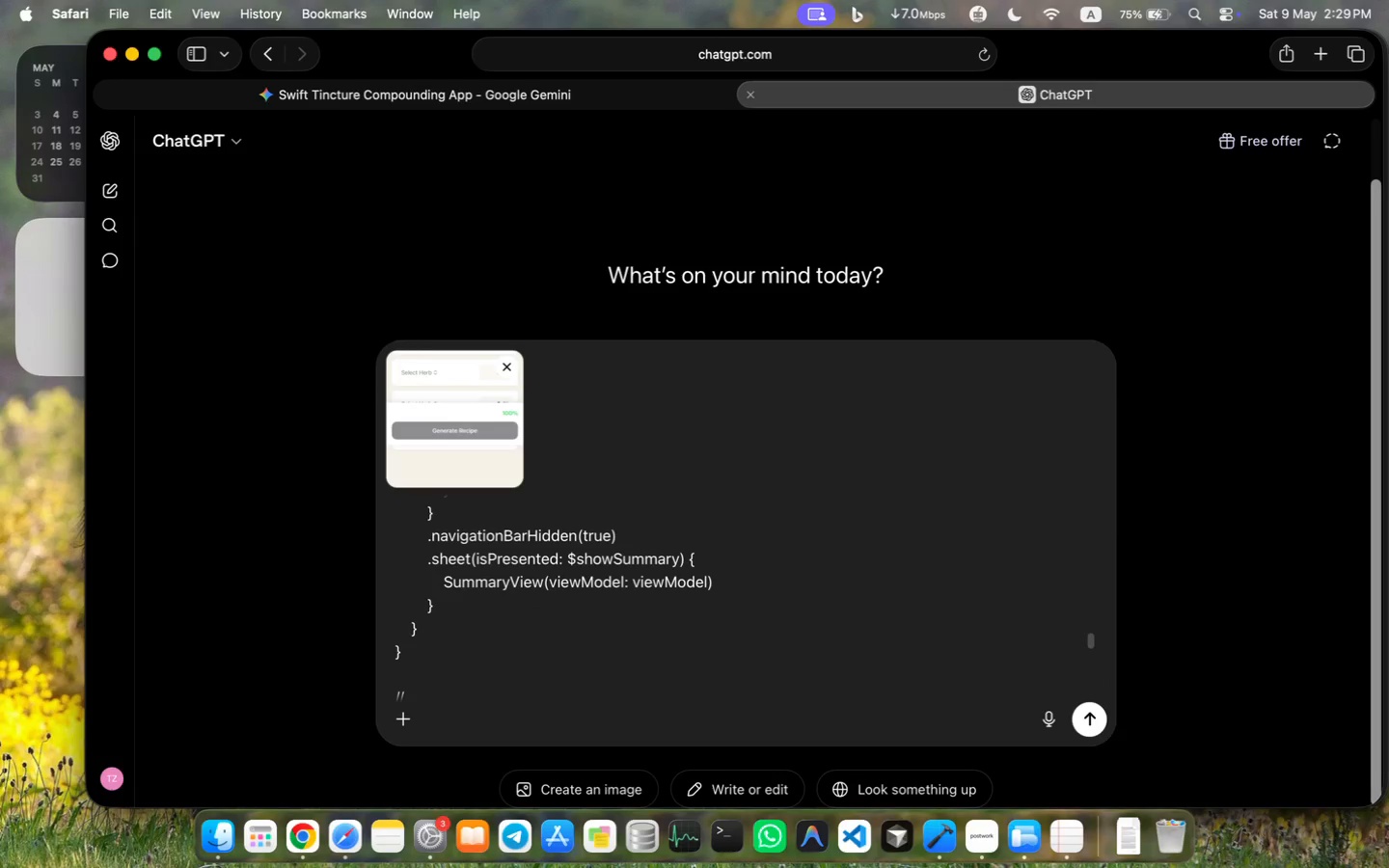 
key(Shift+Enter)
 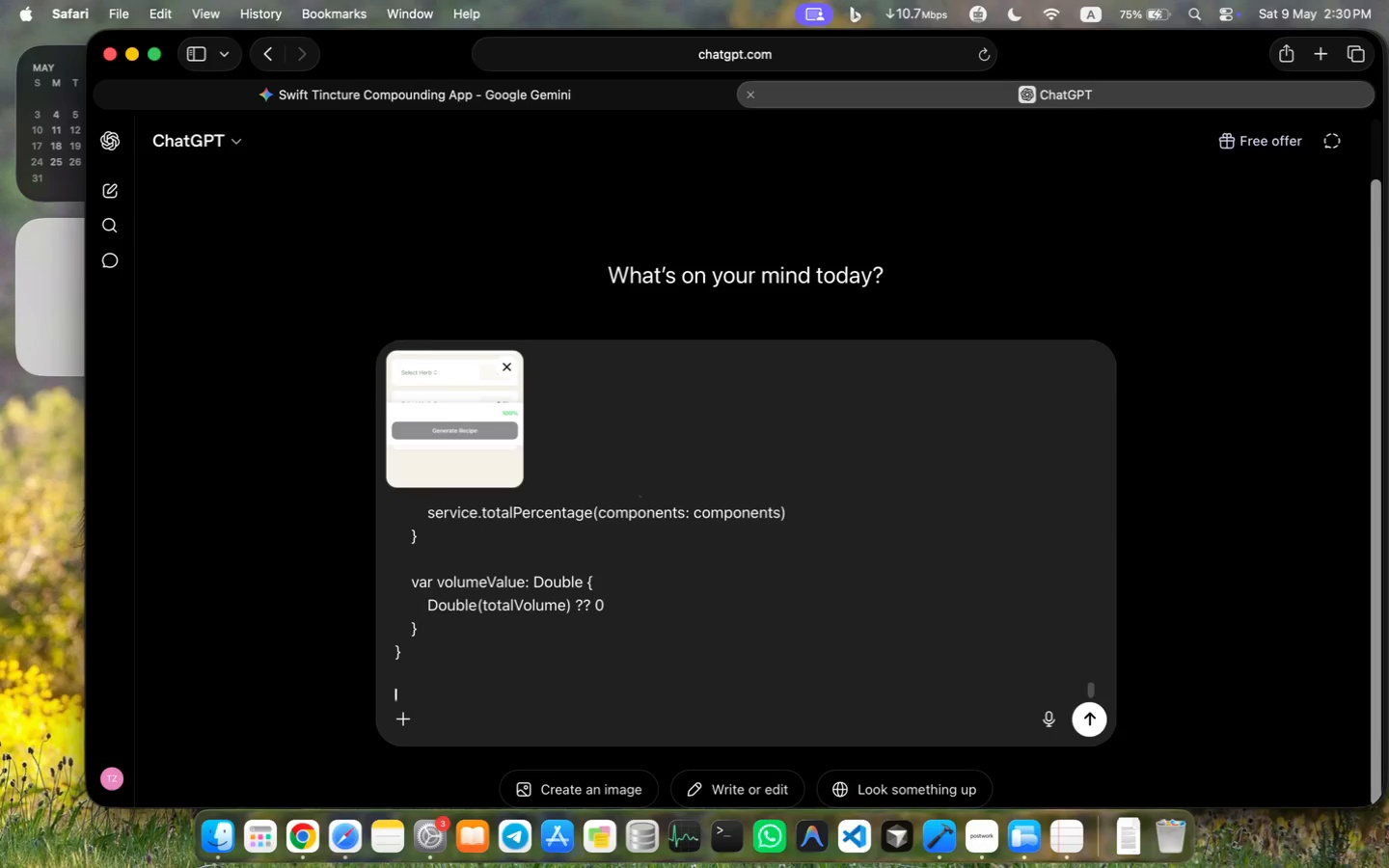 
hold_key(key=CommandLeft, duration=1.27)
left_click([649, 309])
 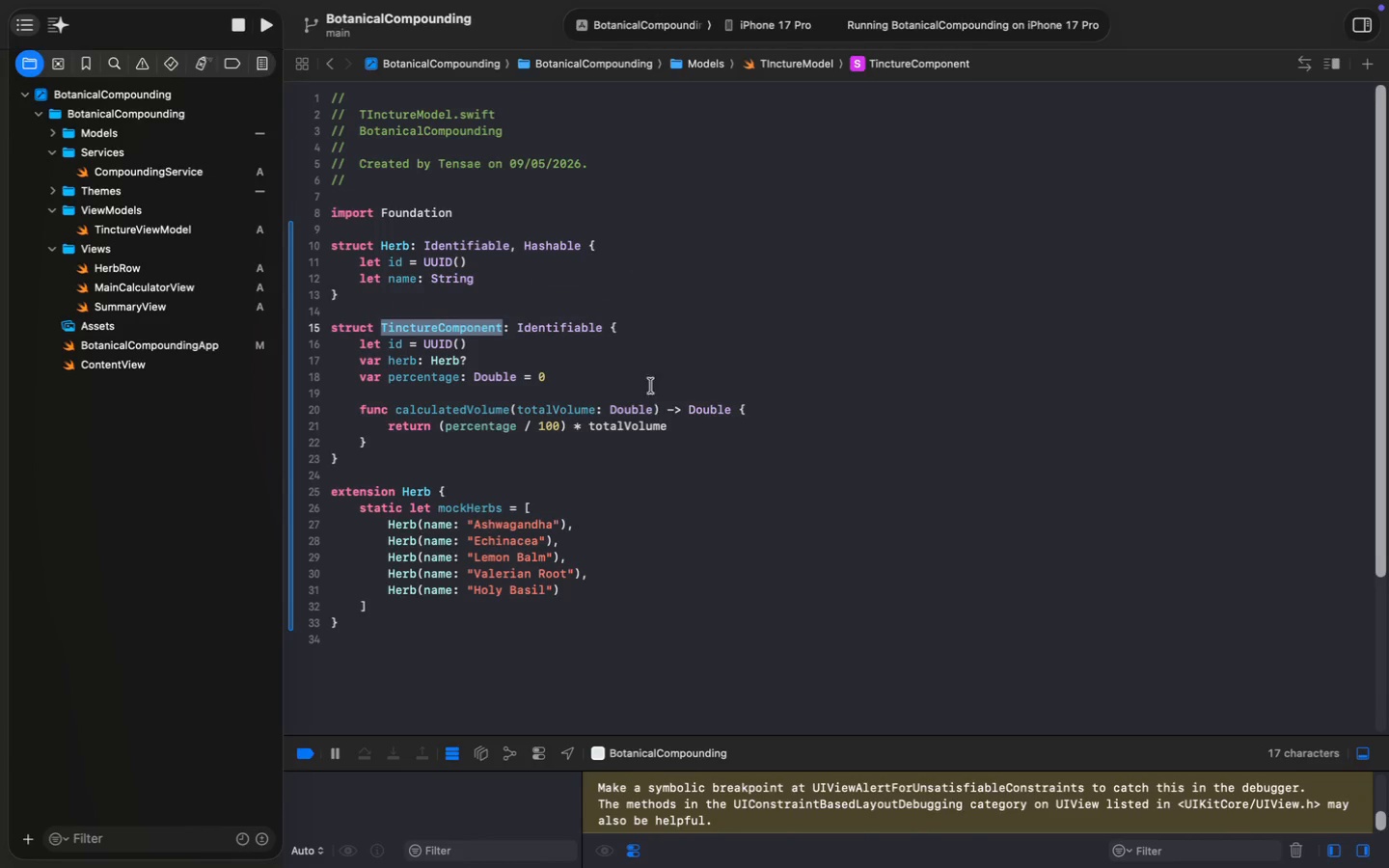 
key(Meta+A)
 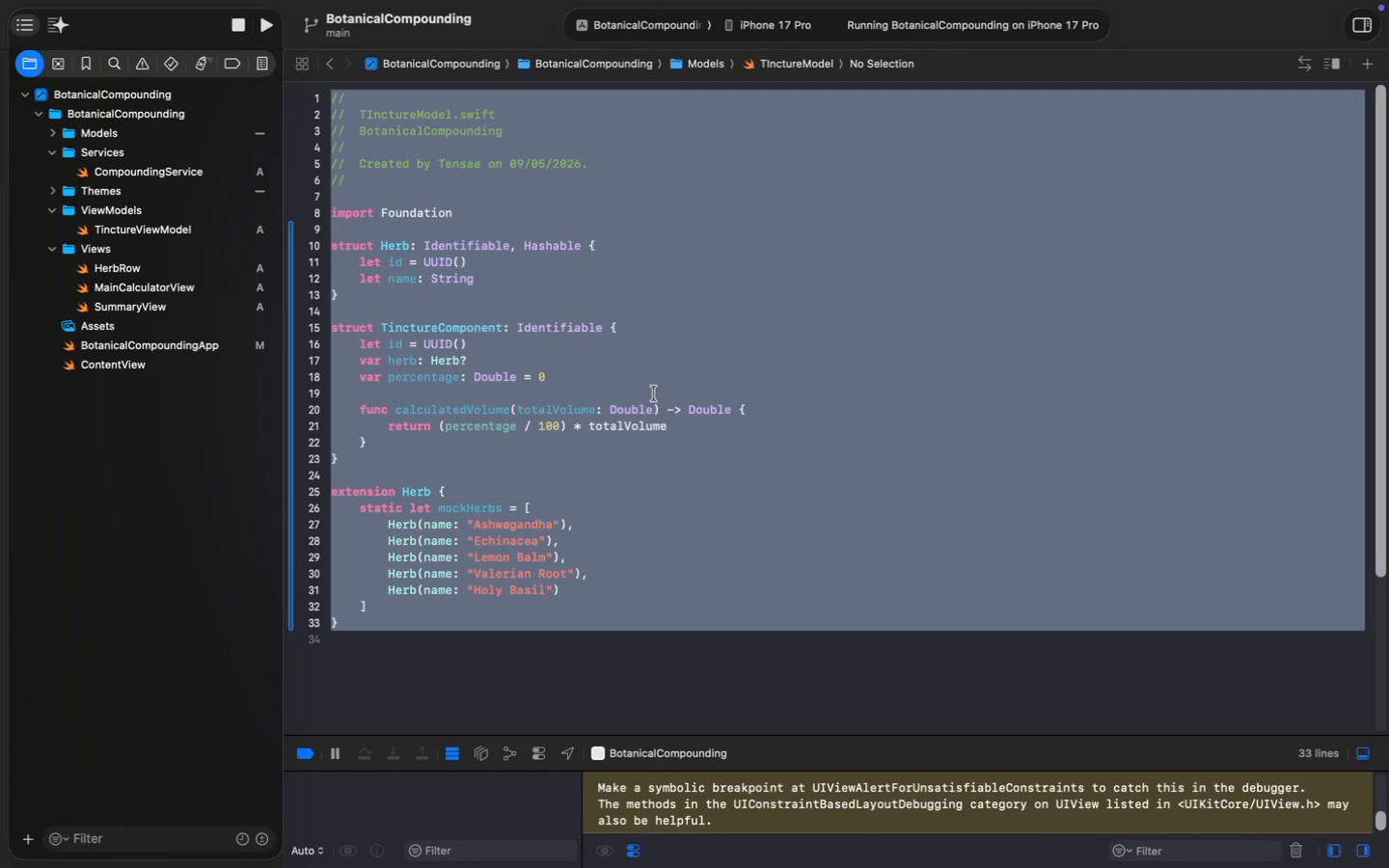 
key(Meta+C)
 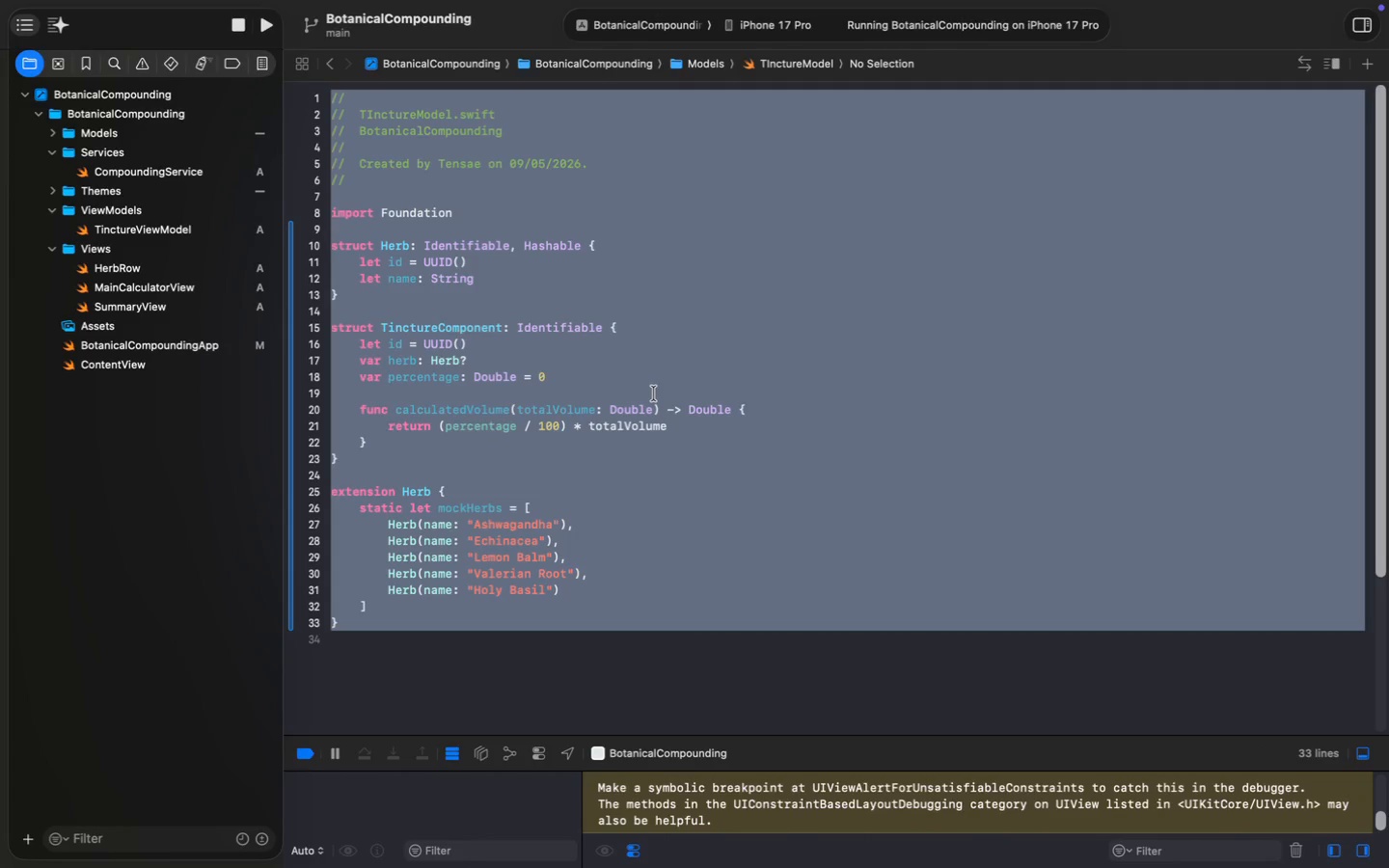 
key(Meta+C)
 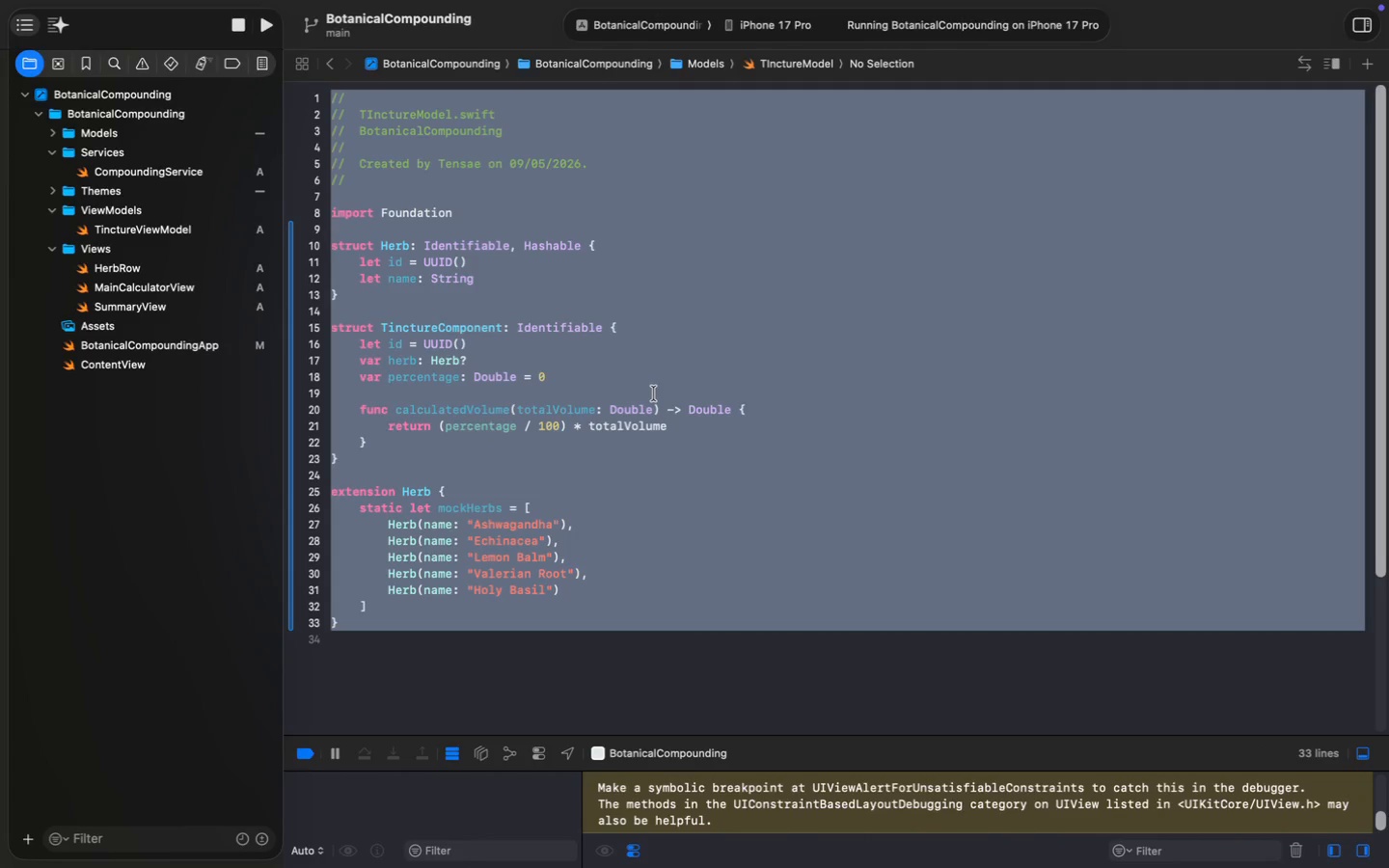 
key(Meta+V)
 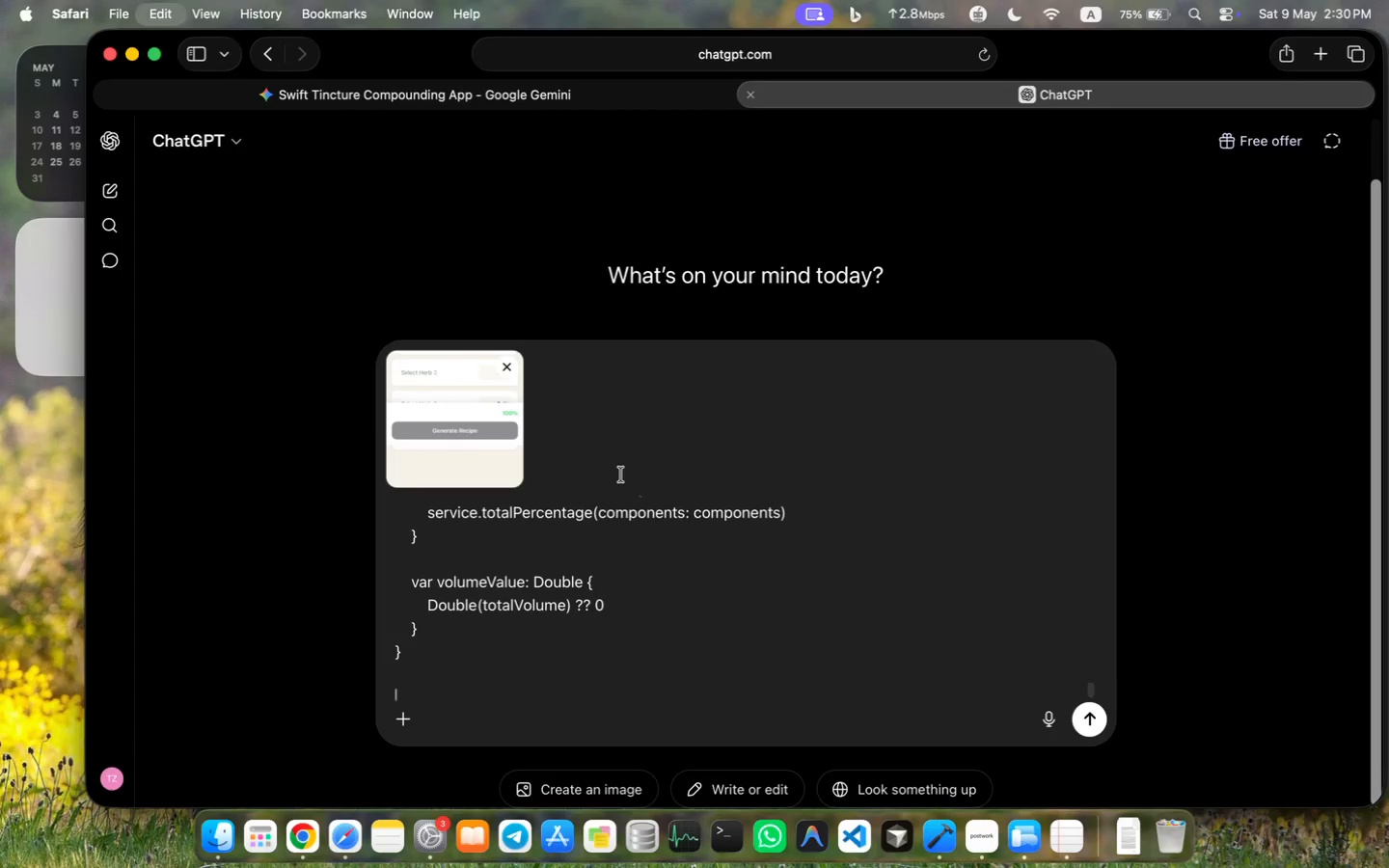 
key(Meta+A)
 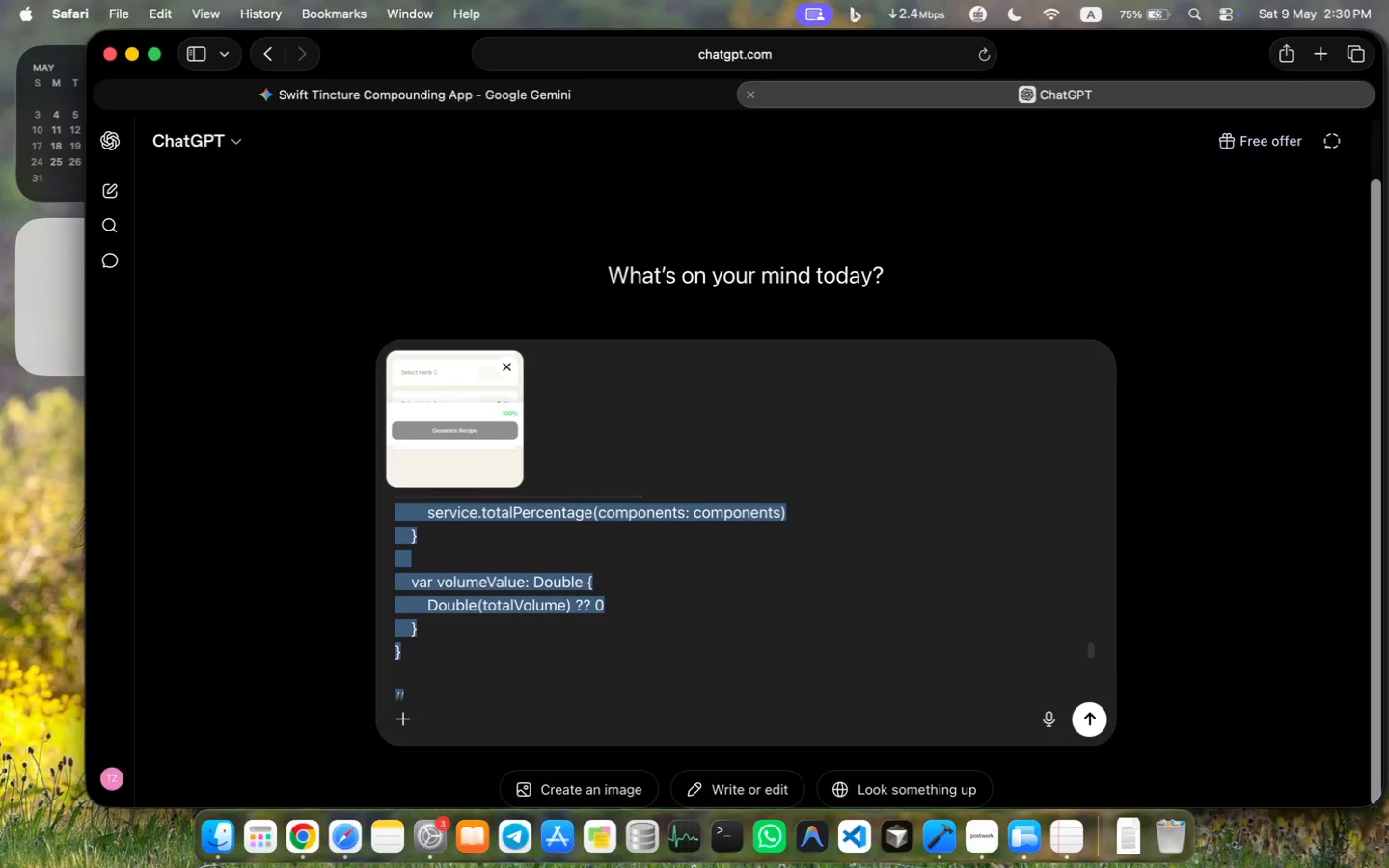 
key(Meta+C)
 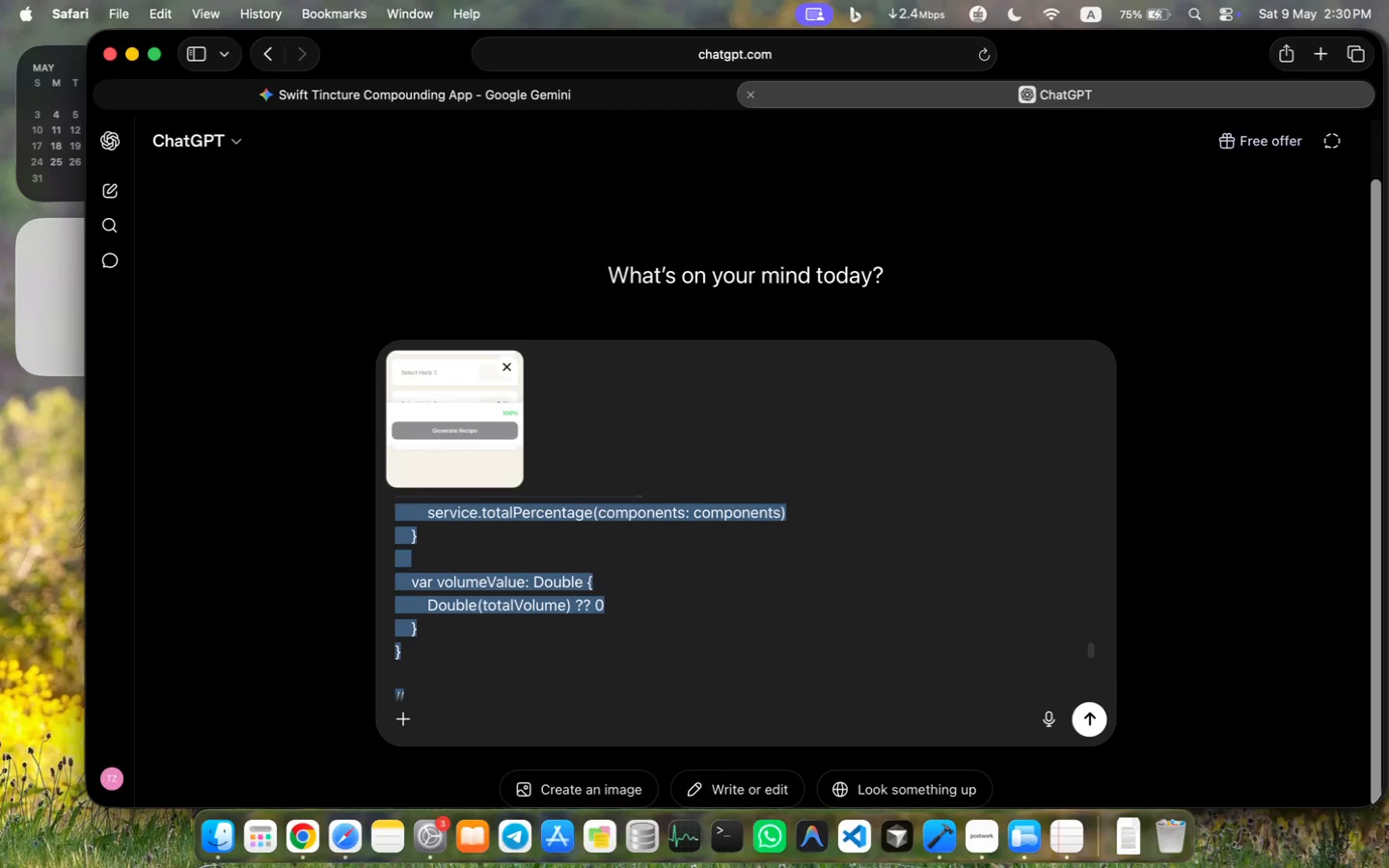 
key(Enter)
 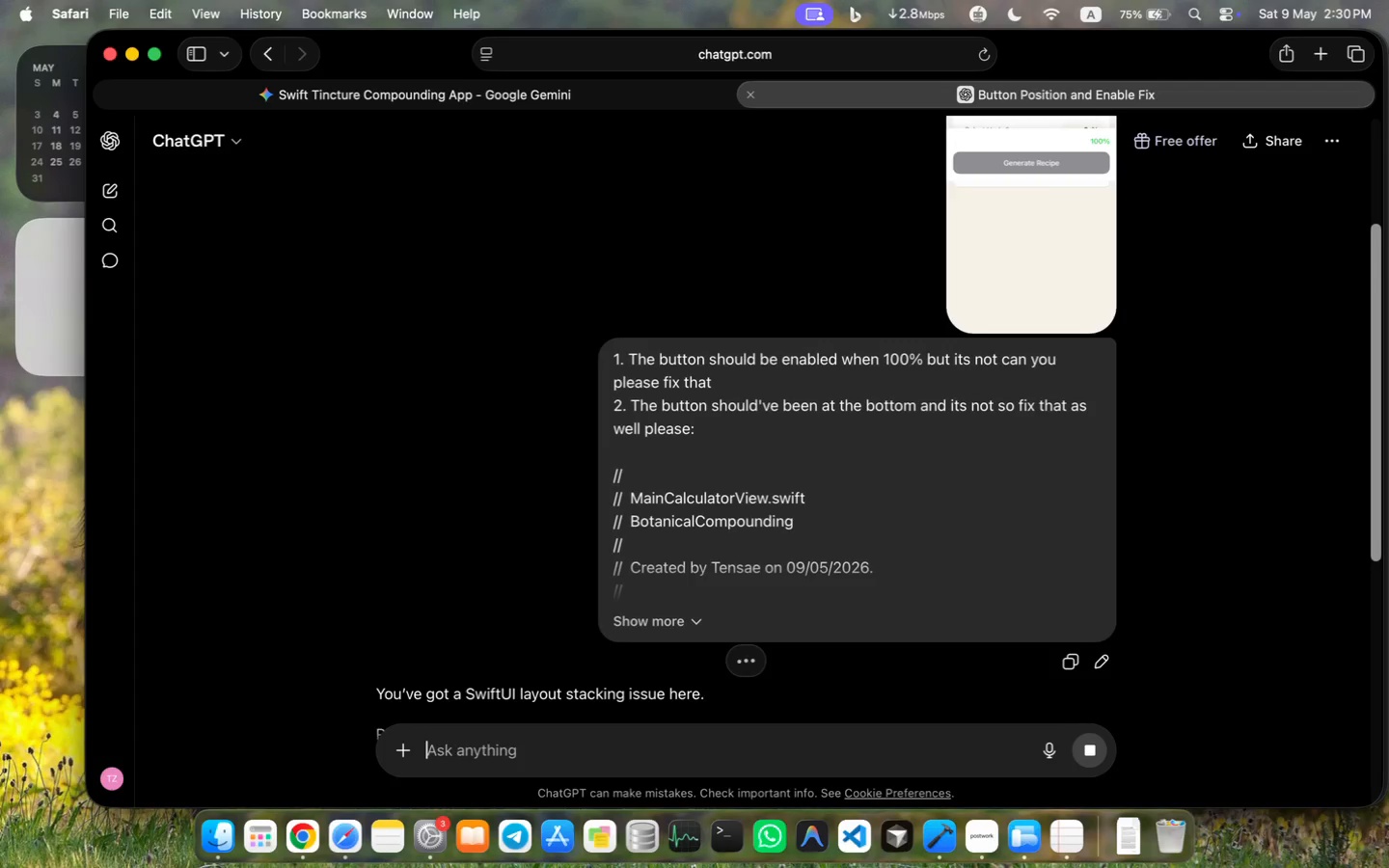 
wait(11.68)
 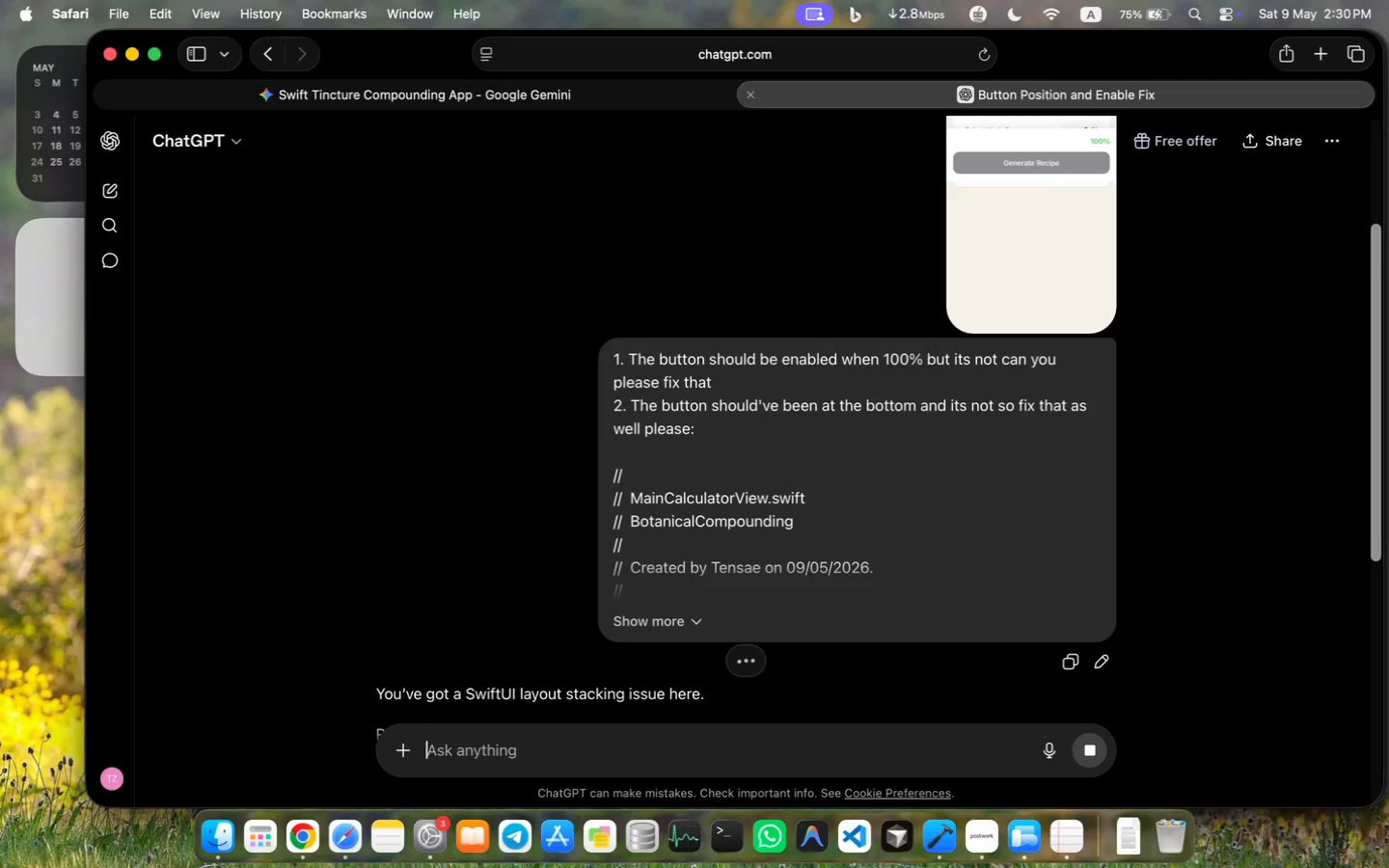 
scroll: coordinate [615, 599], scroll_direction: down, amount: 4.0
 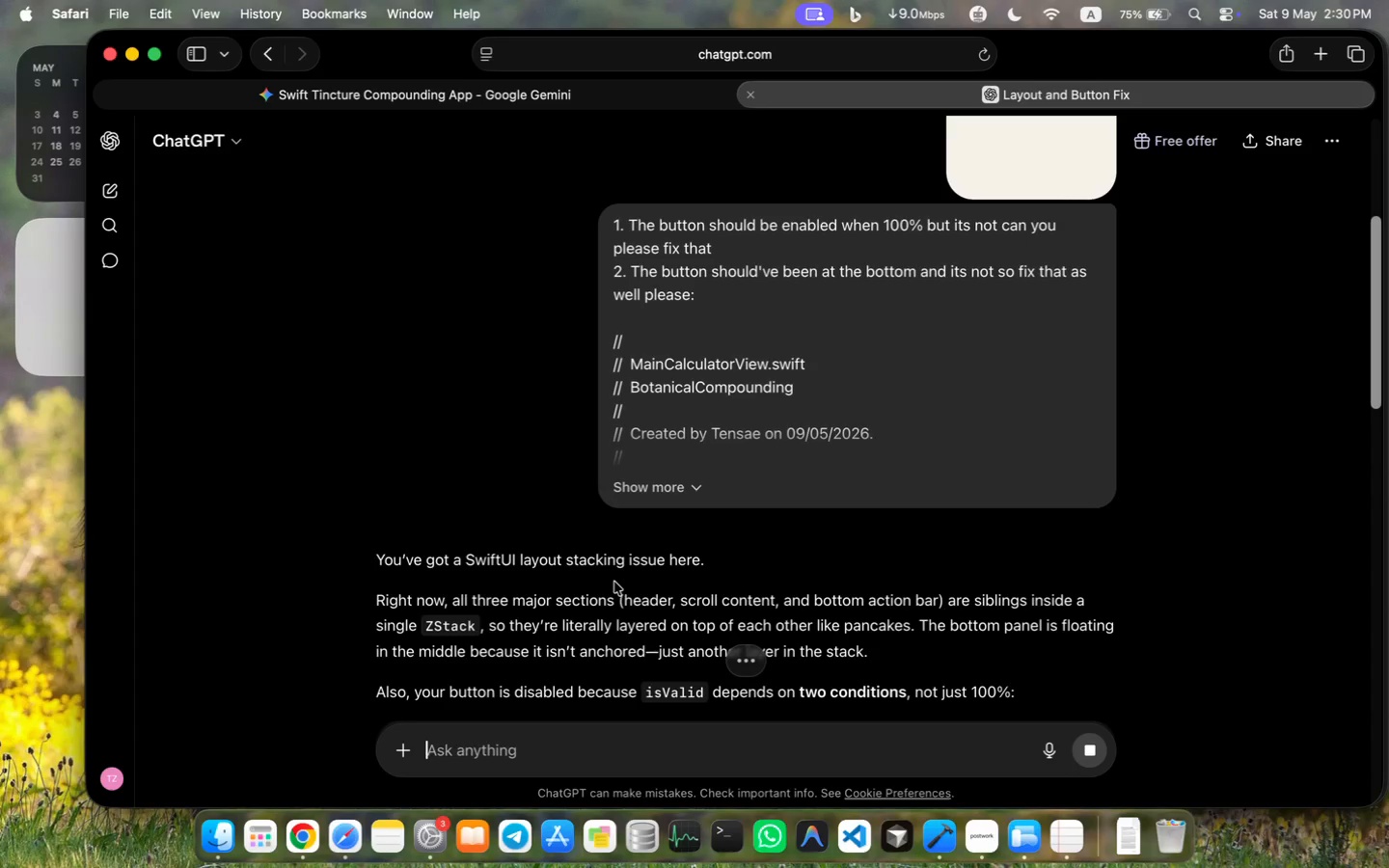 
wait(5.69)
 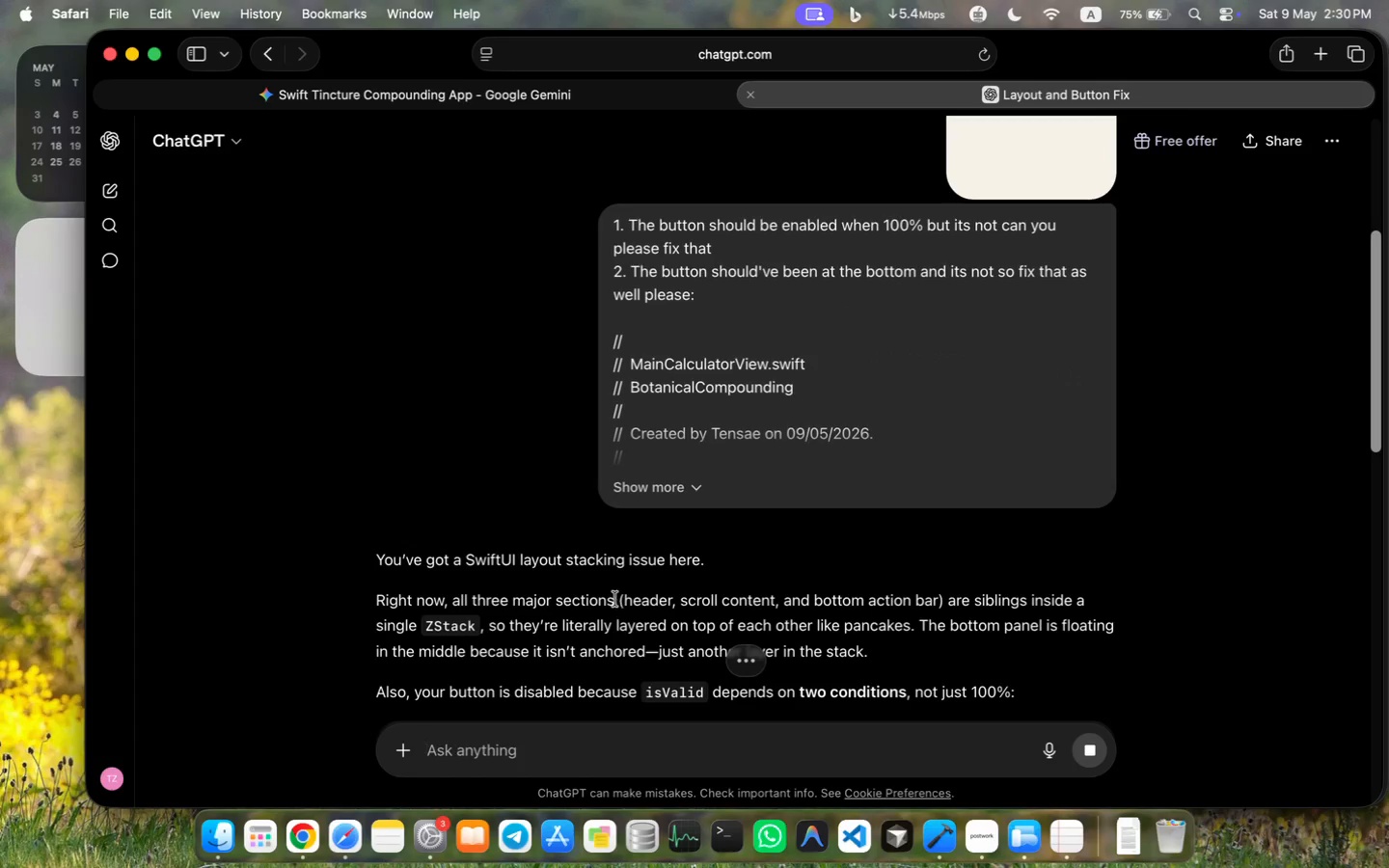 
scroll: coordinate [614, 582], scroll_direction: down, amount: 4.0
 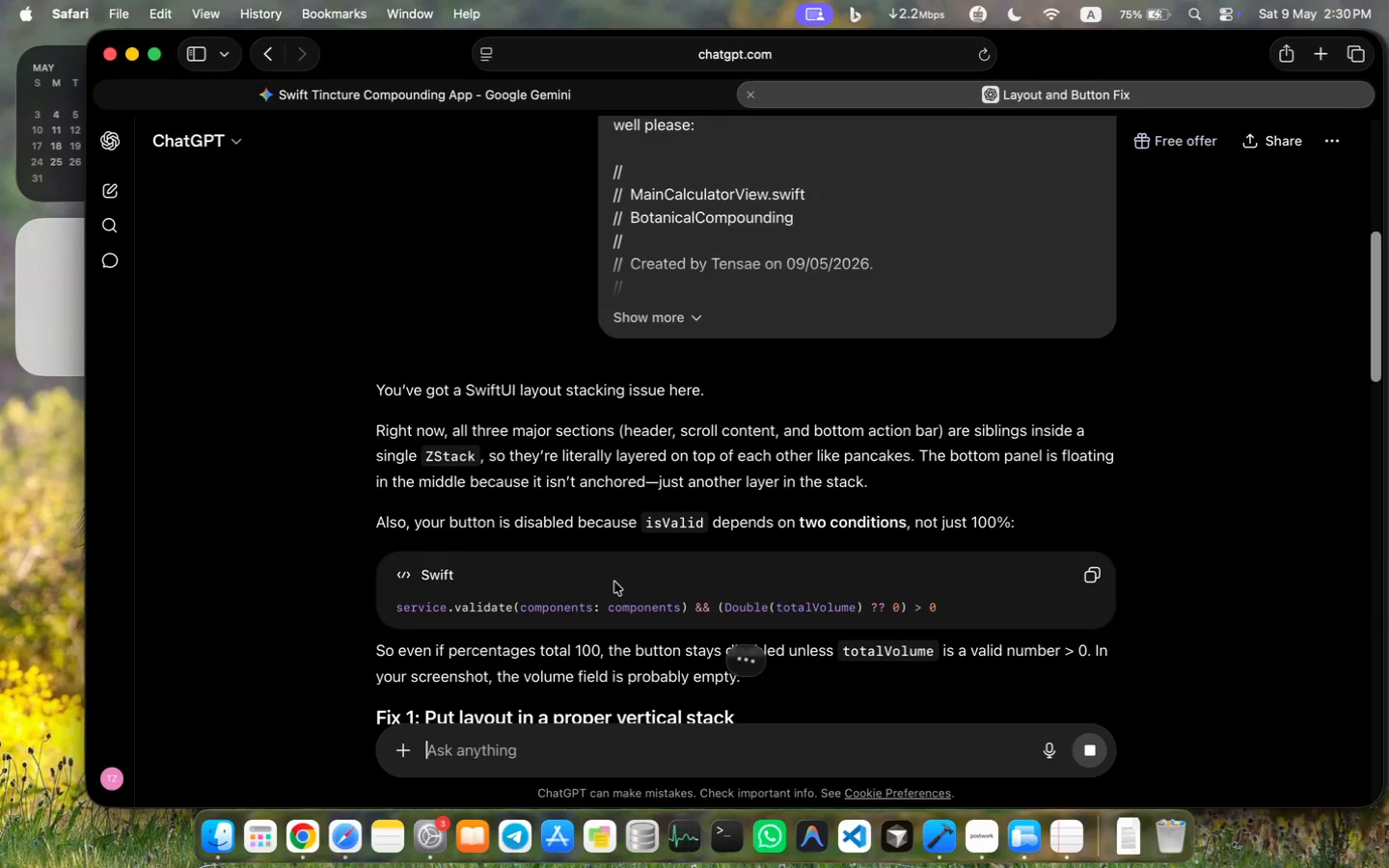 
wait(8.25)
 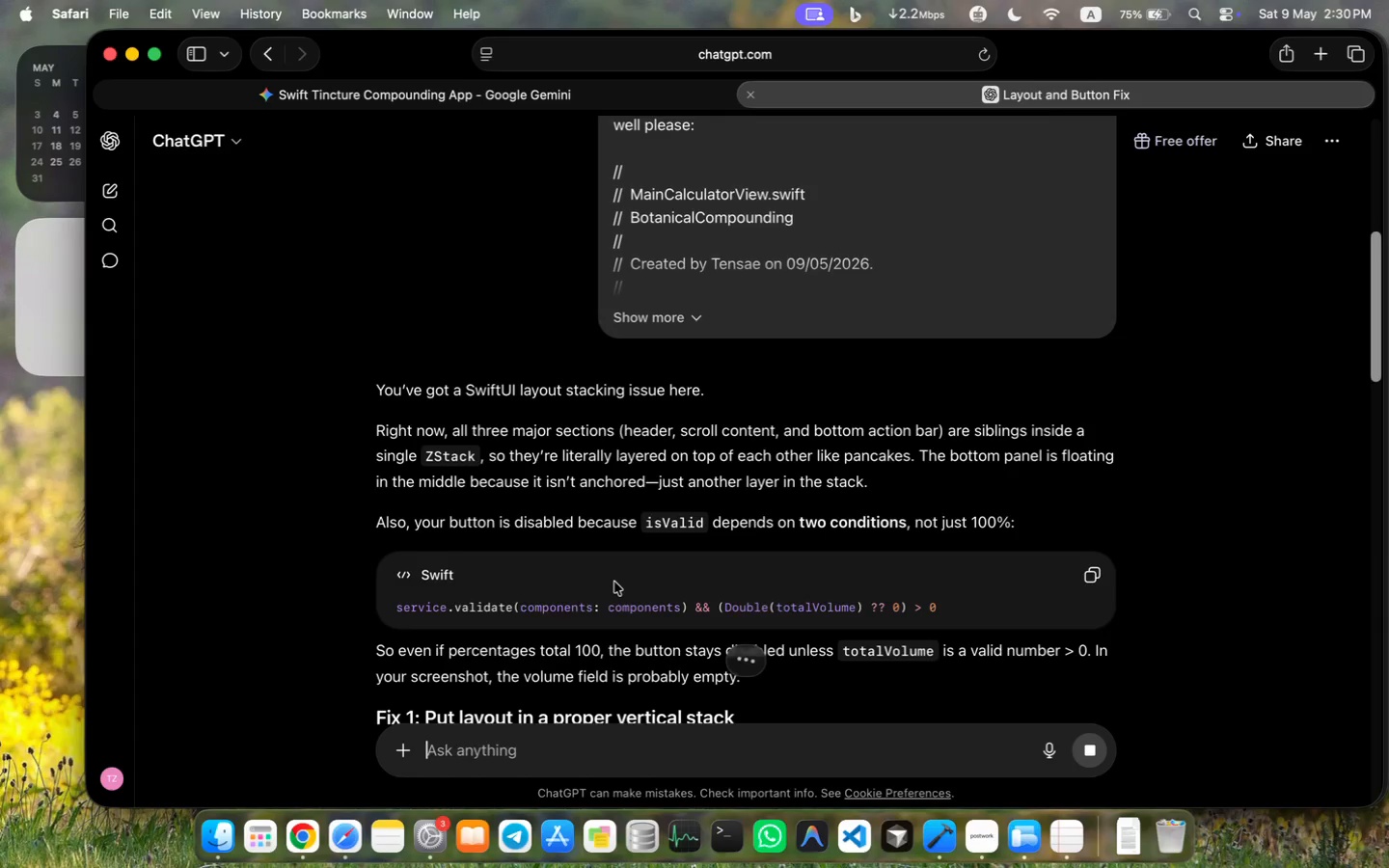 
scroll: coordinate [614, 582], scroll_direction: down, amount: 5.0
 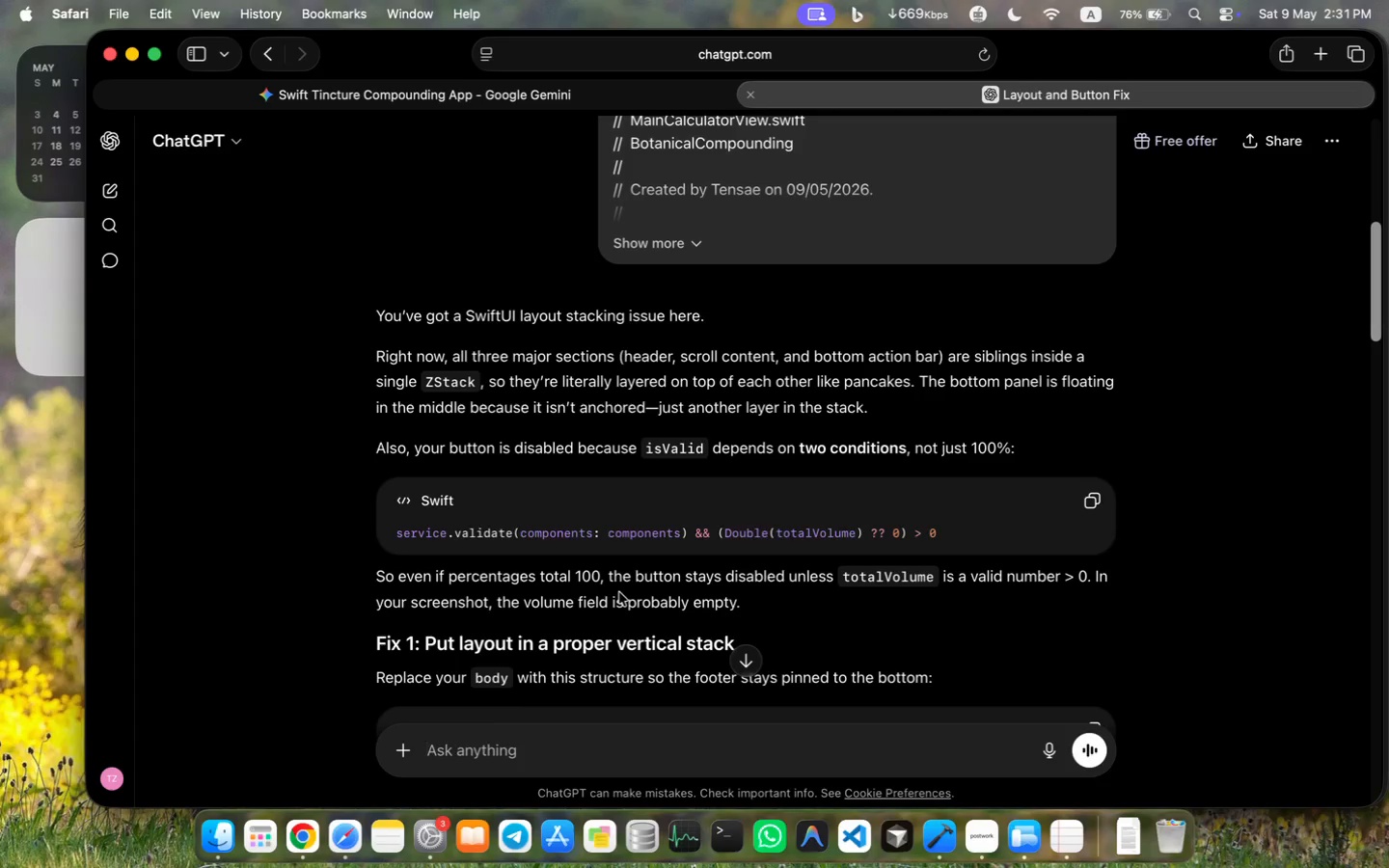 
wait(32.18)
 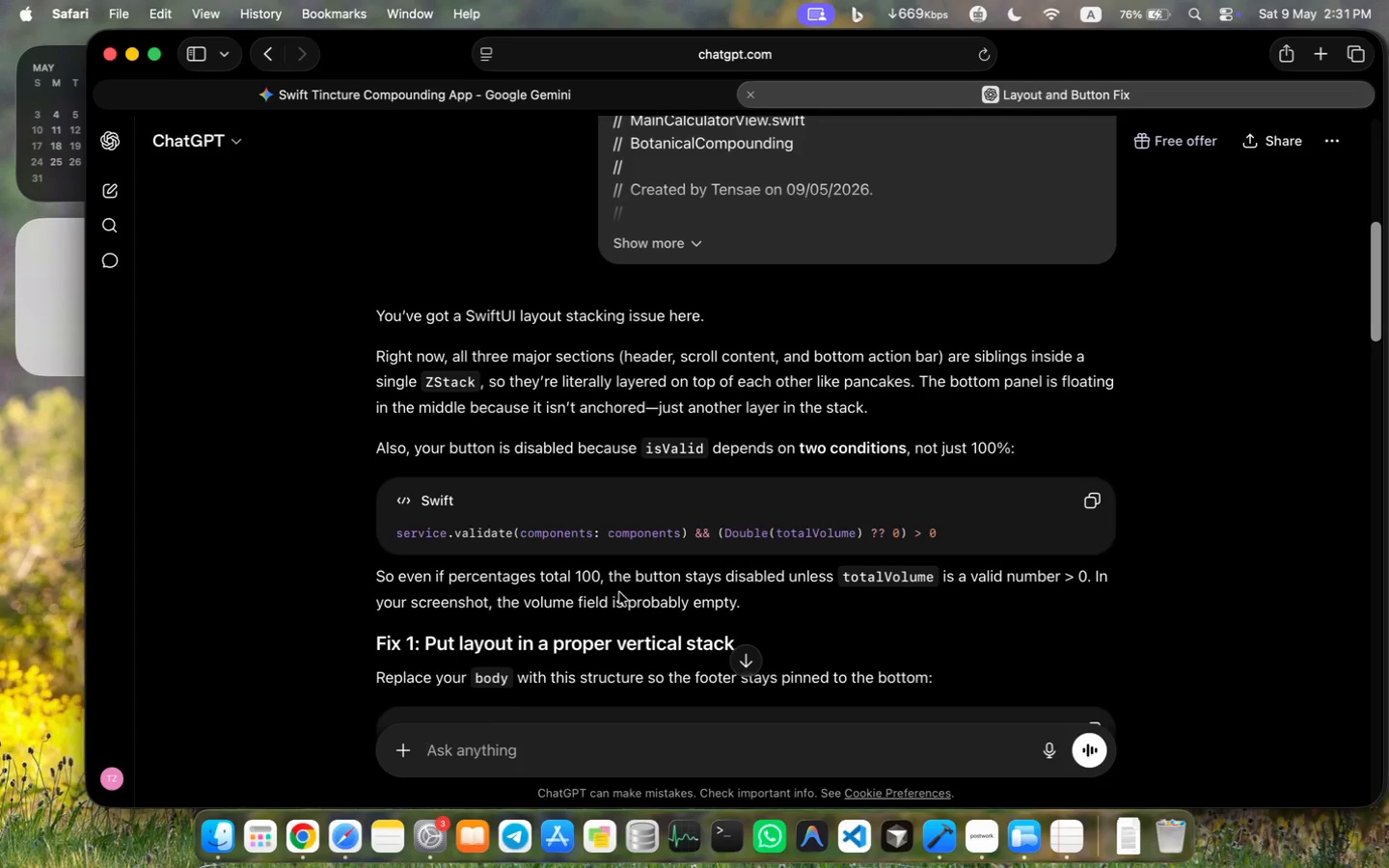 
left_click([619, 592])
 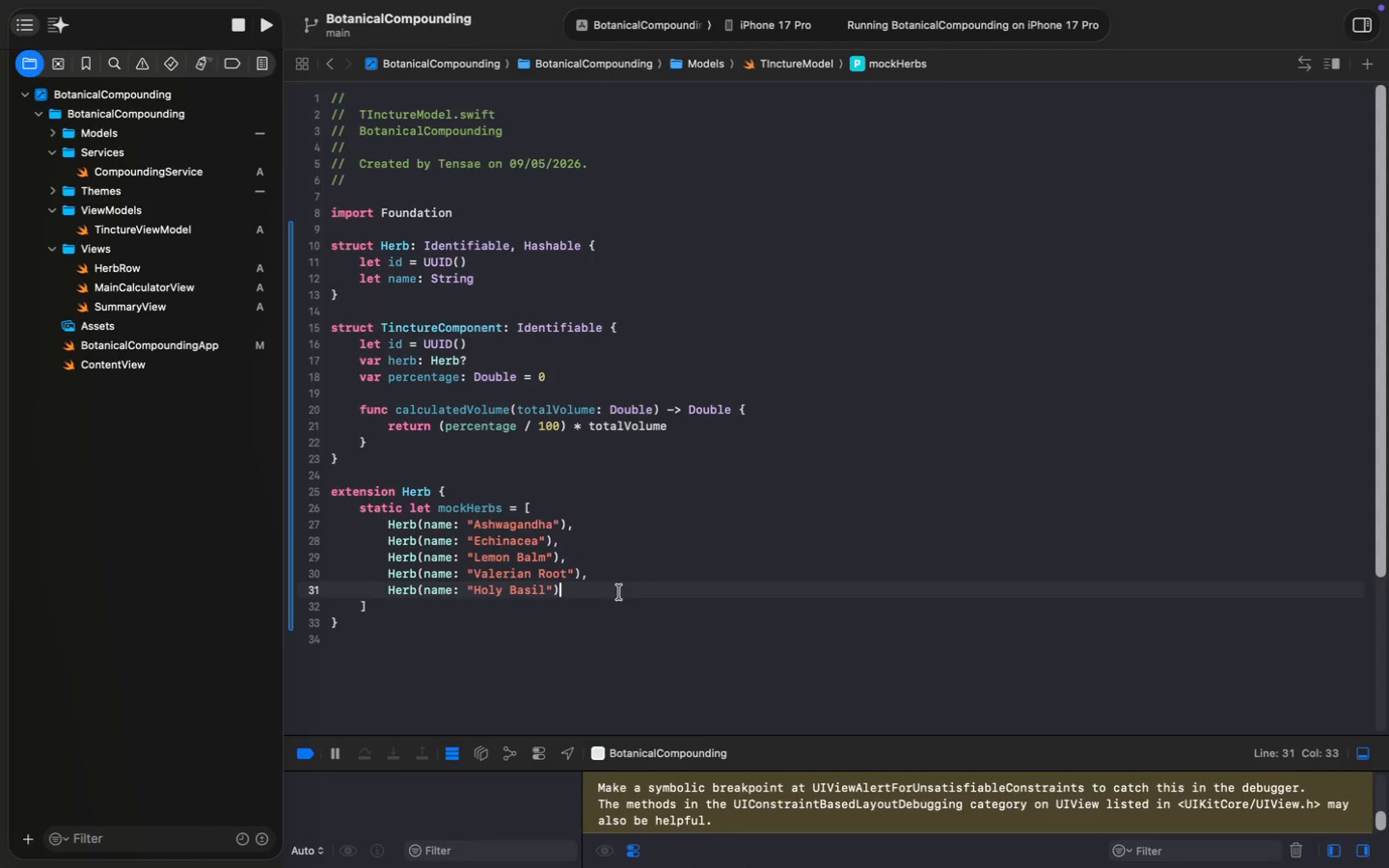 
wait(18.82)
 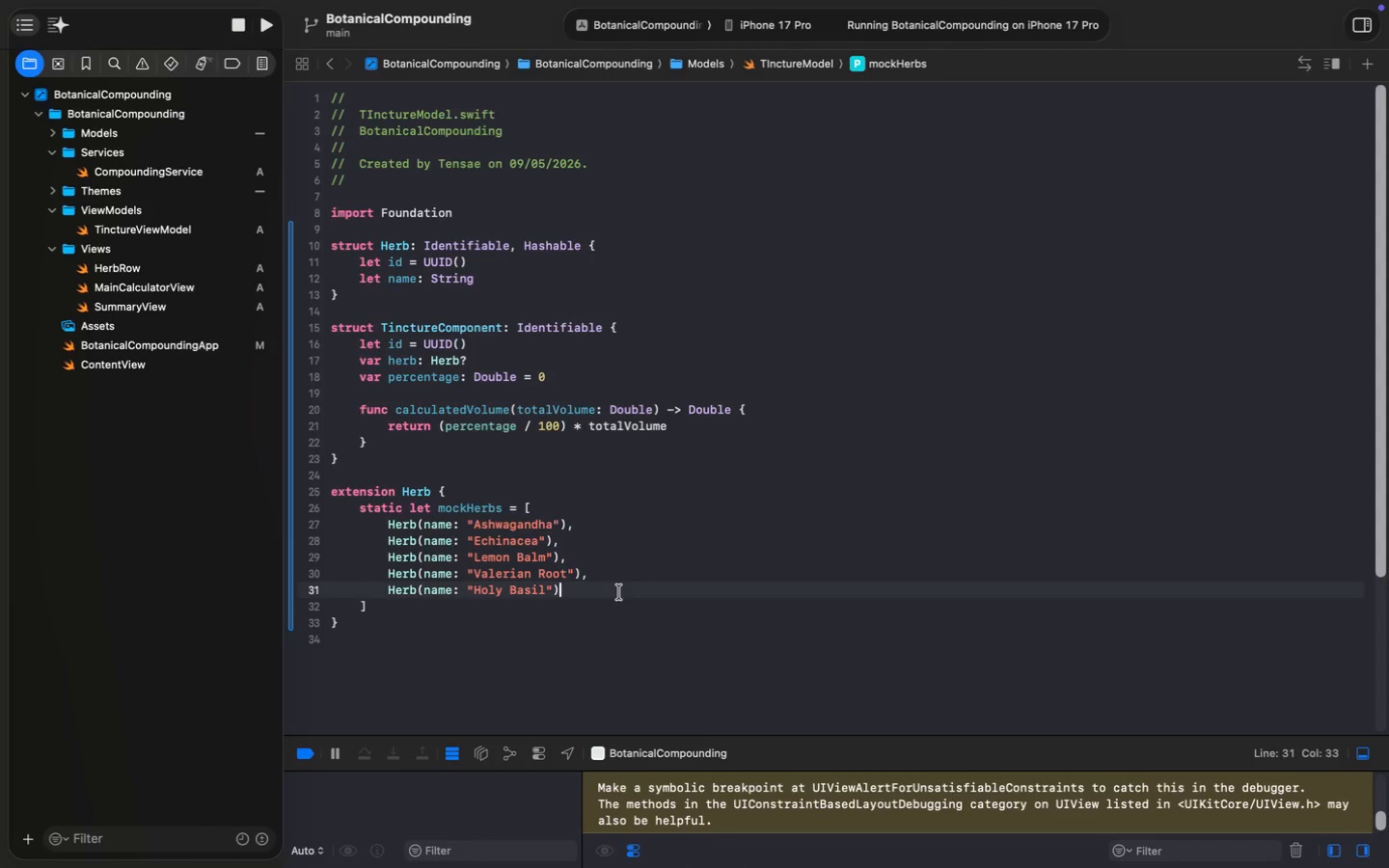 
left_click([150, 285])
 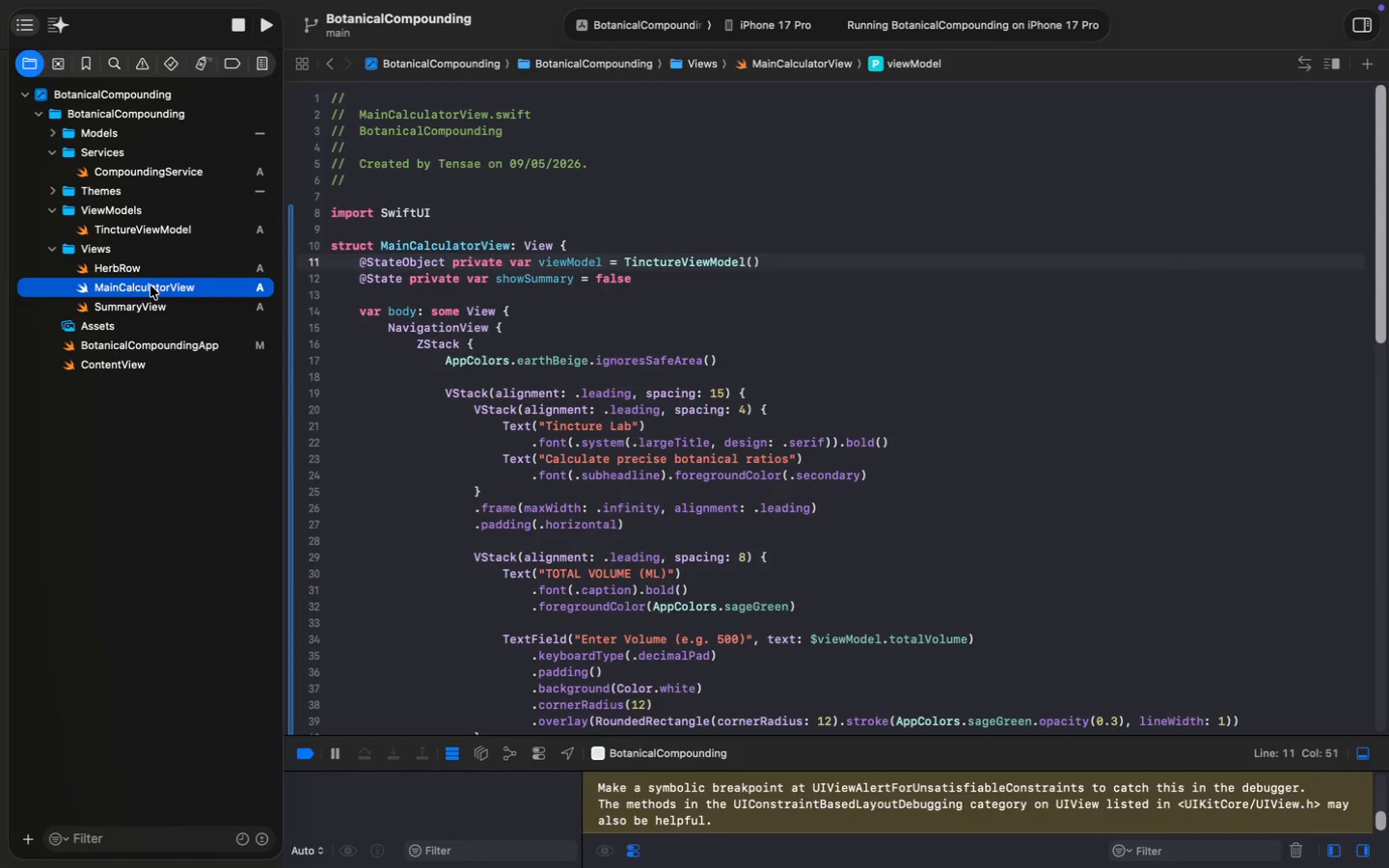 
mouse_move([440, 66])
 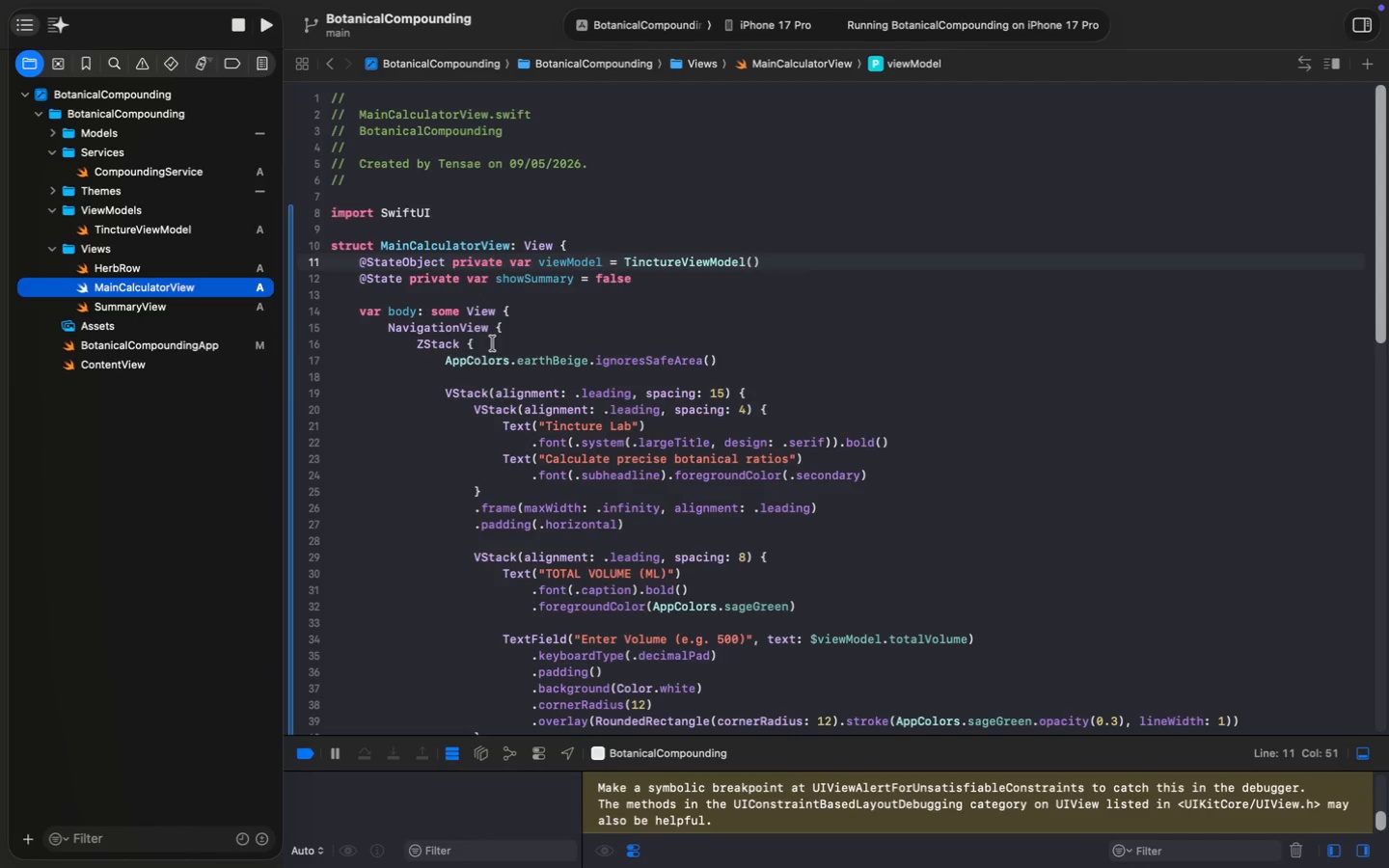 
wait(9.0)
 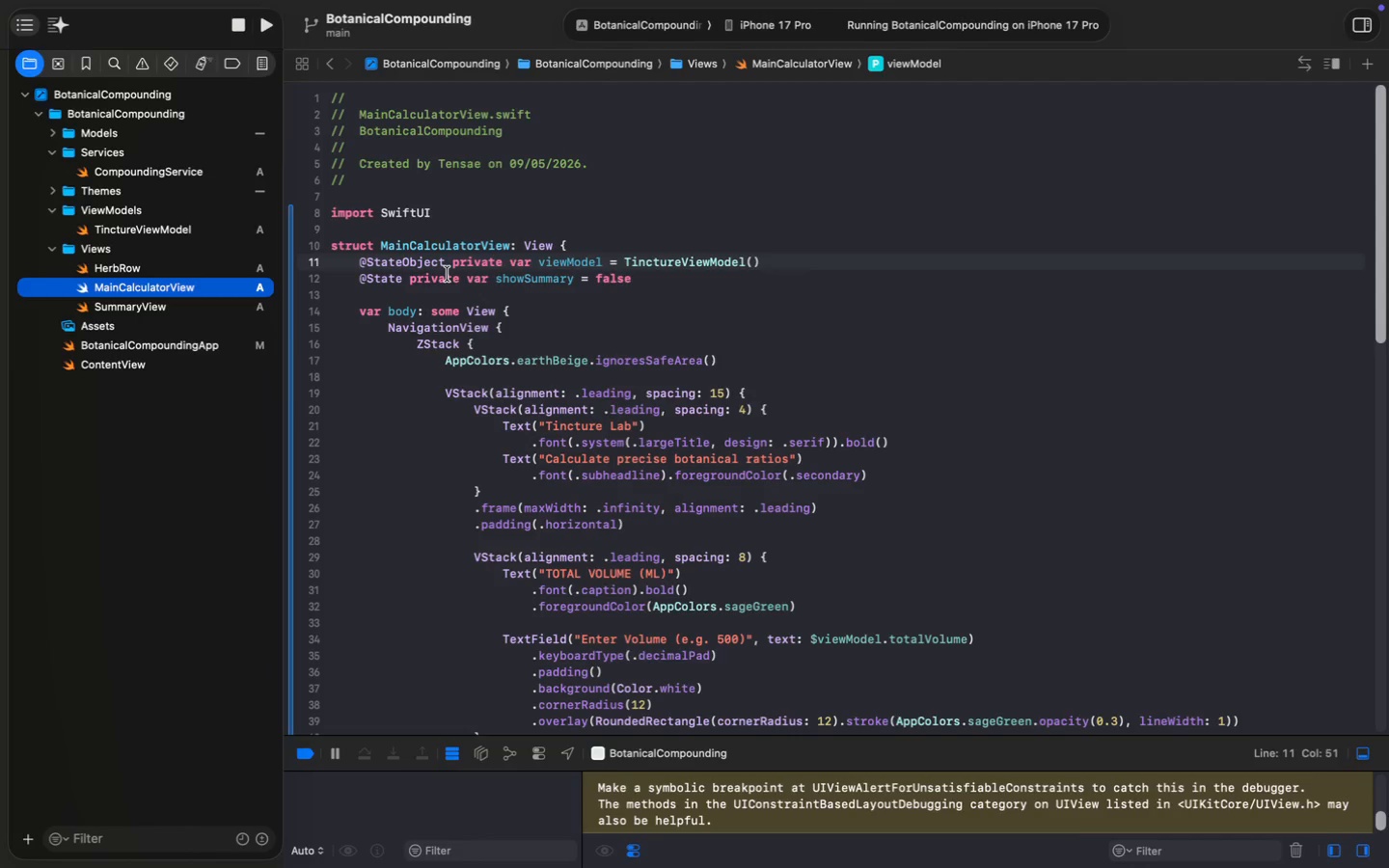 
left_click_drag(start_coordinate=[745, 366], to_coordinate=[325, 342])
 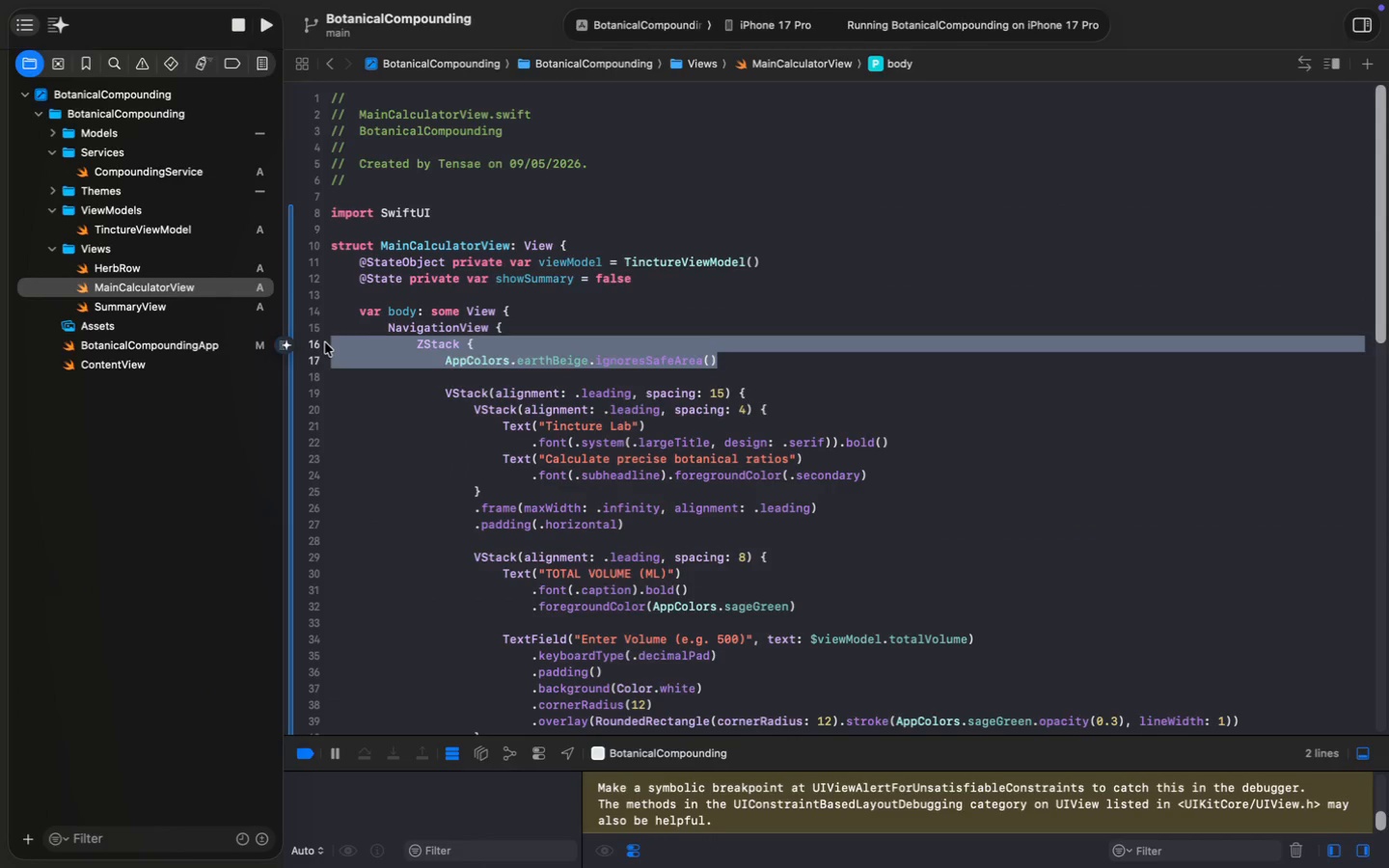 
wait(5.34)
 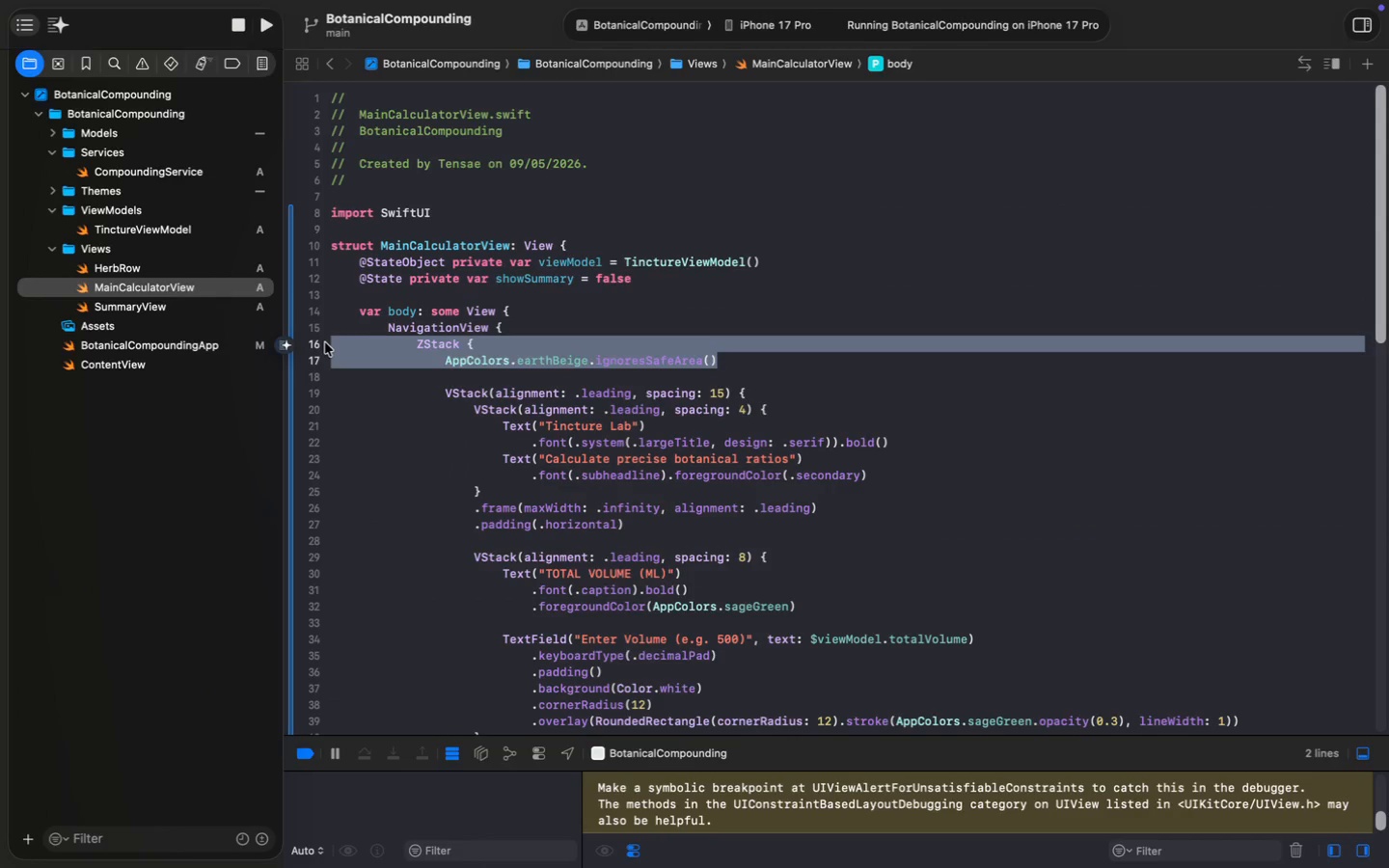 
key(Backspace)
 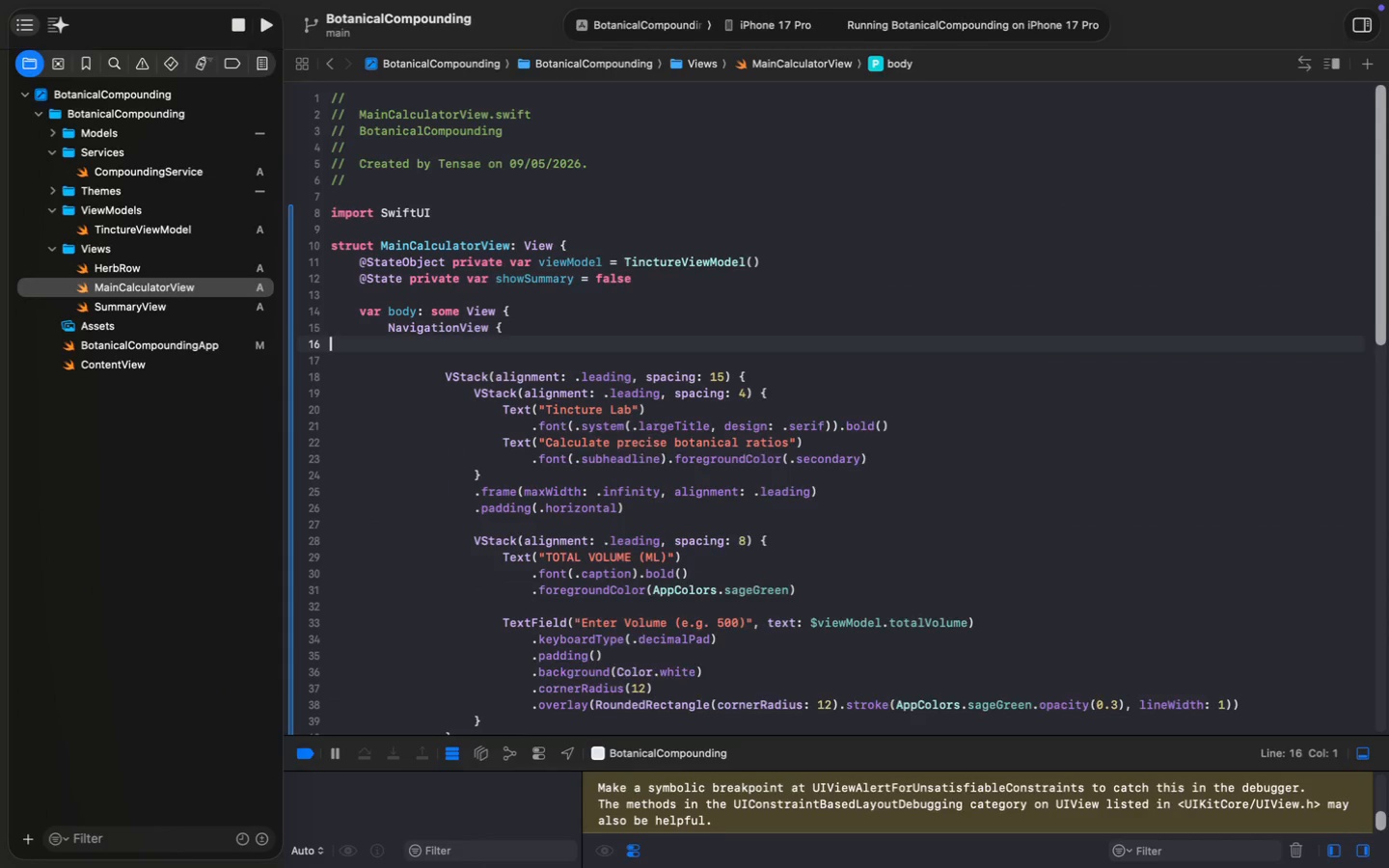 
key(Backspace)
 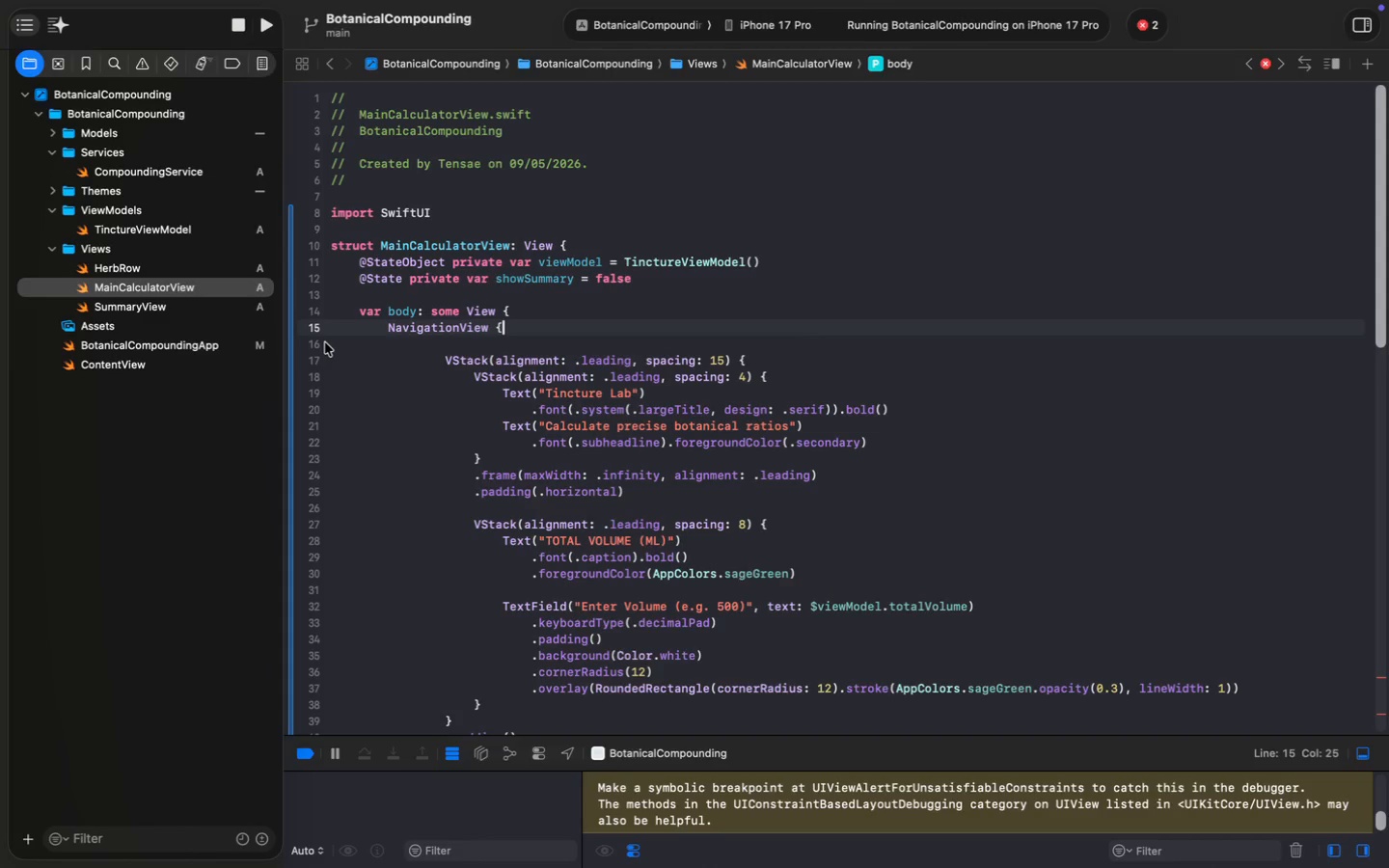 
wait(8.17)
 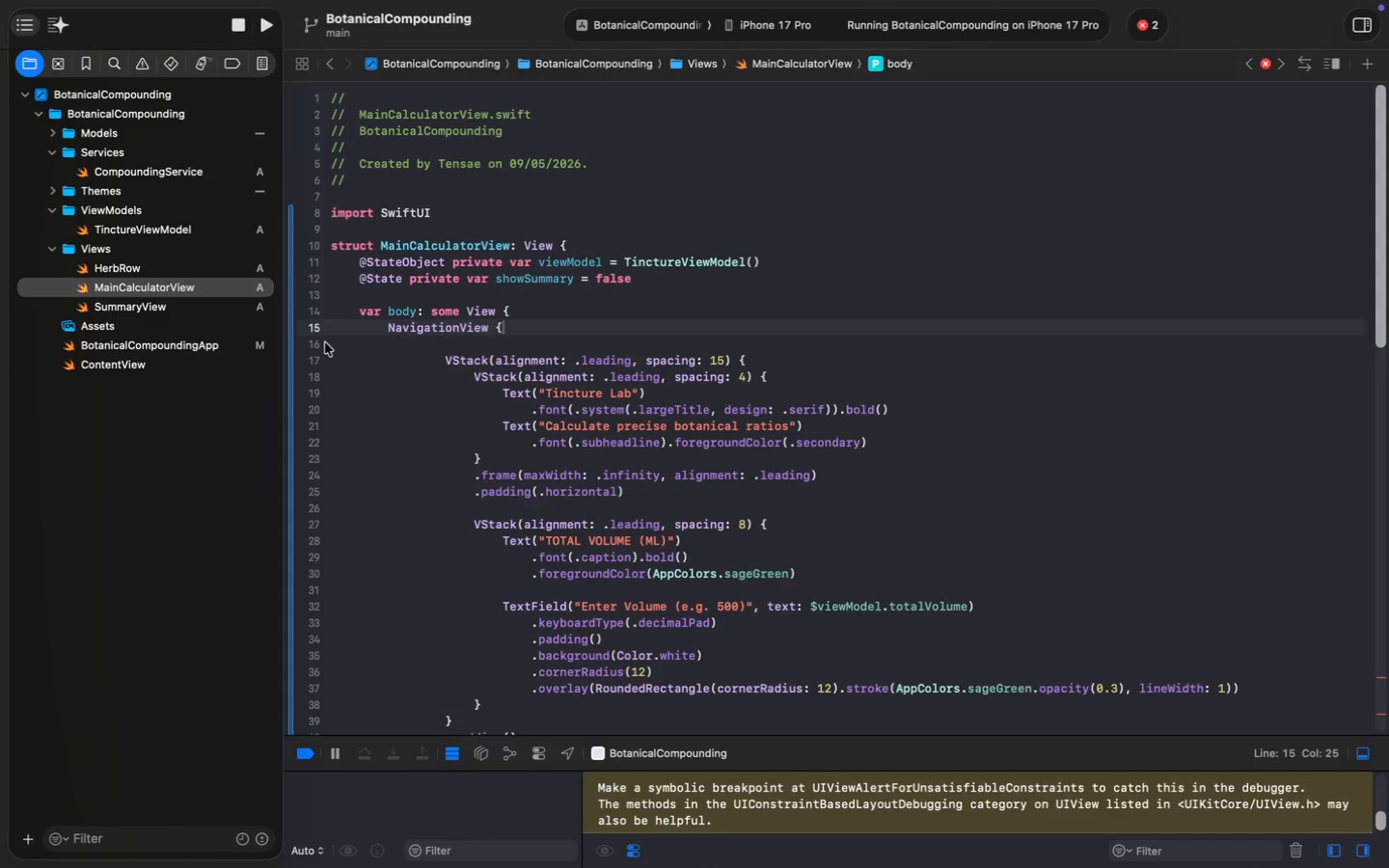 
key(Meta+Z)
 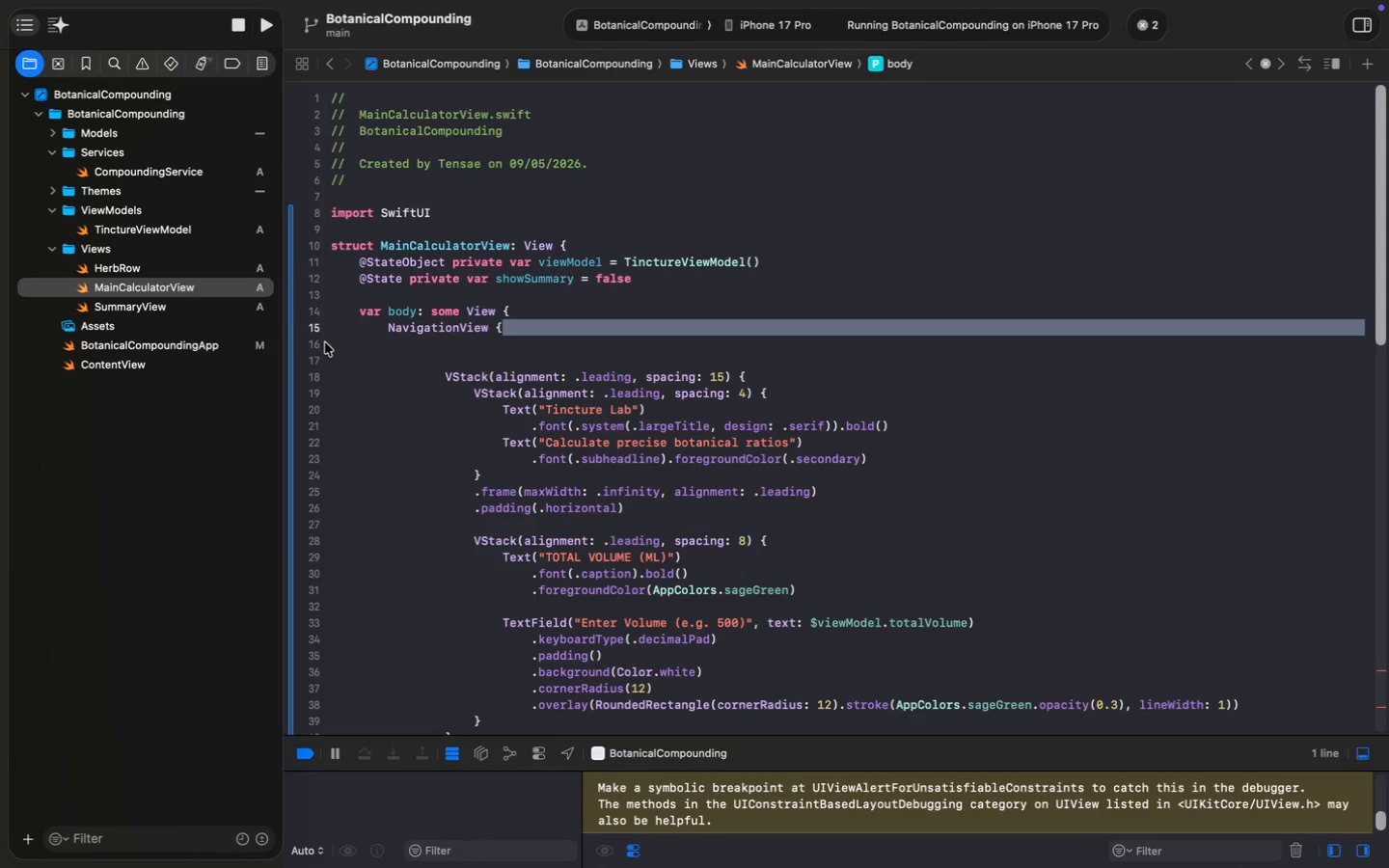 
key(Meta+Z)
 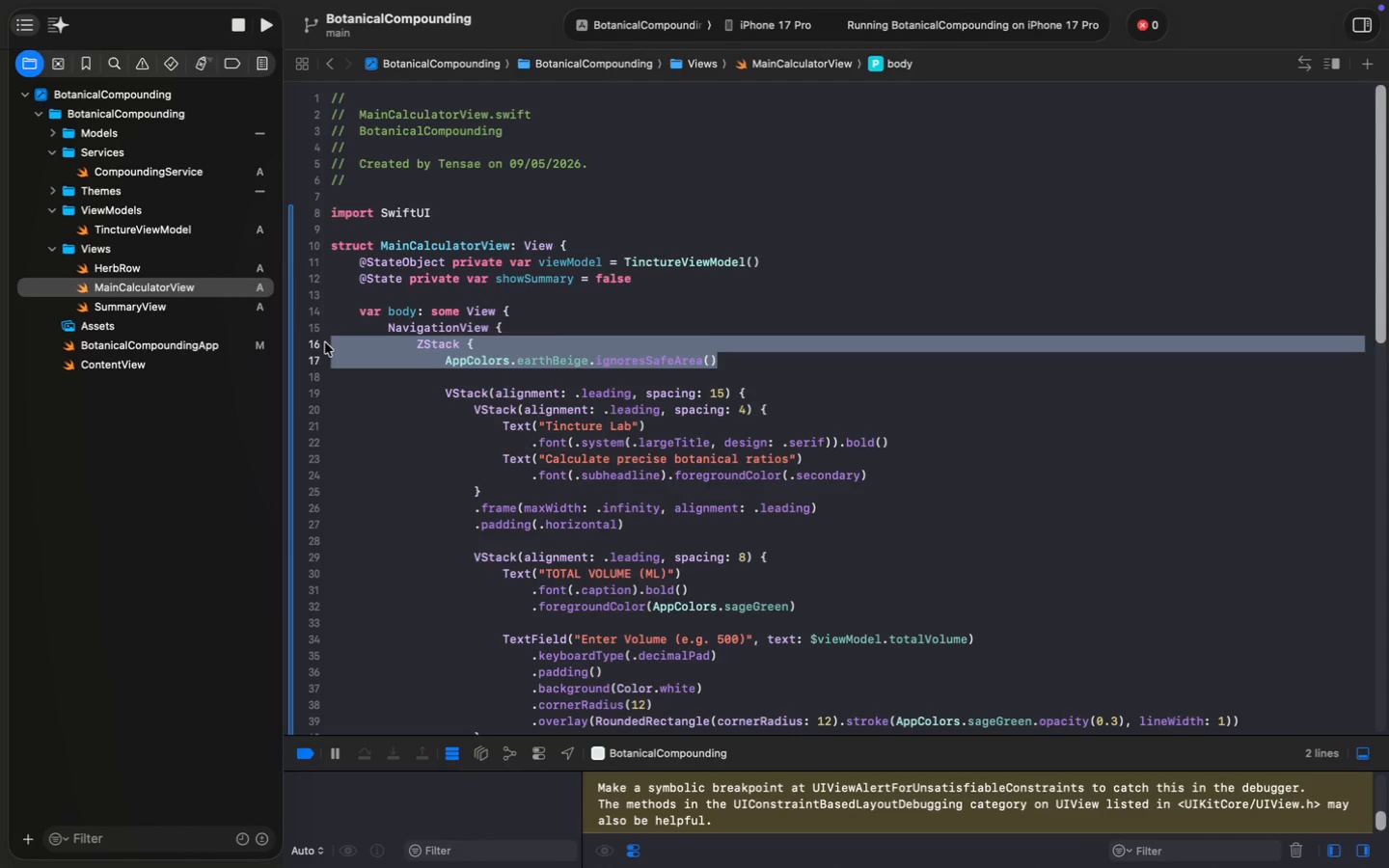 
wait(5.2)
 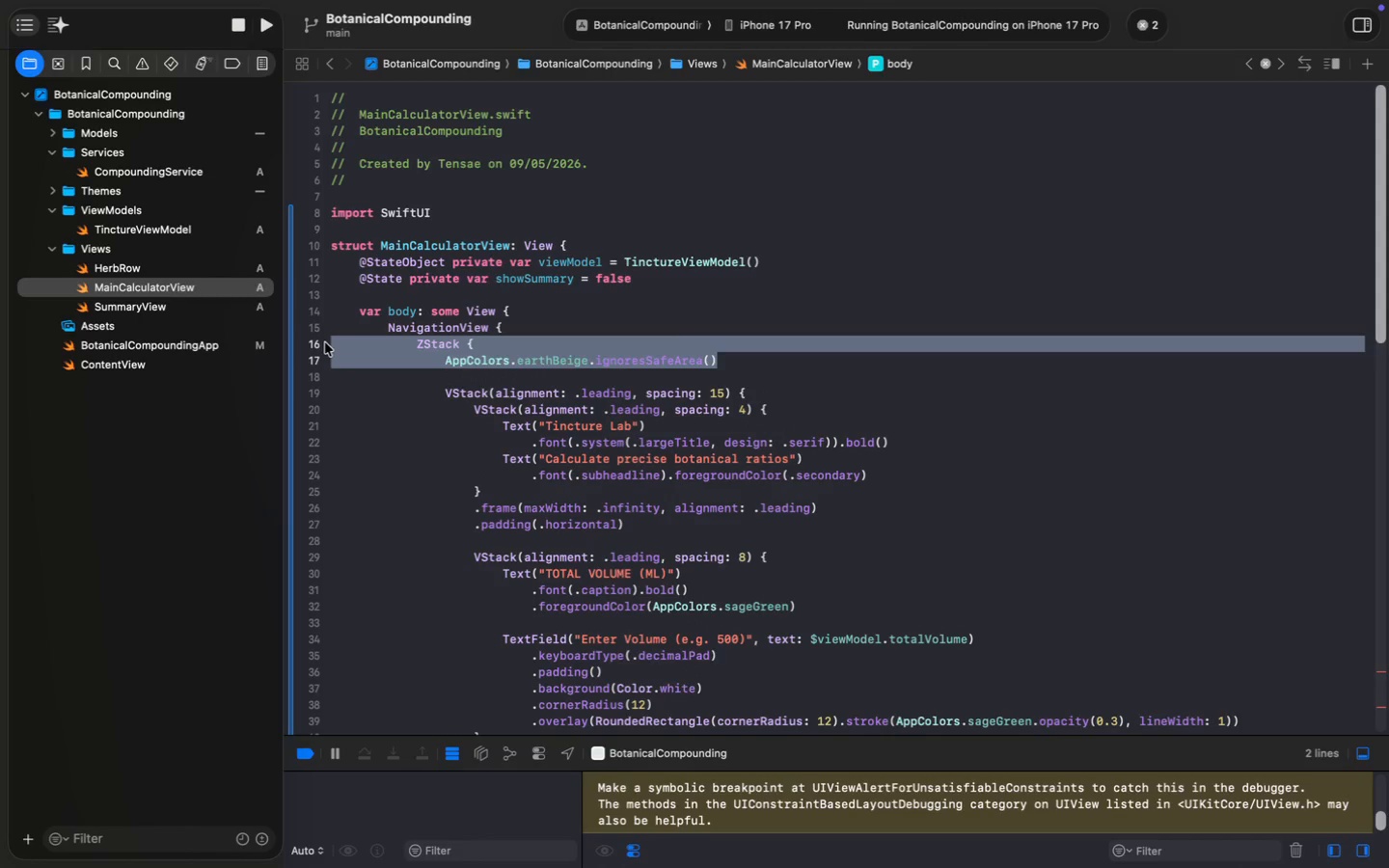 
left_click([766, 362])
 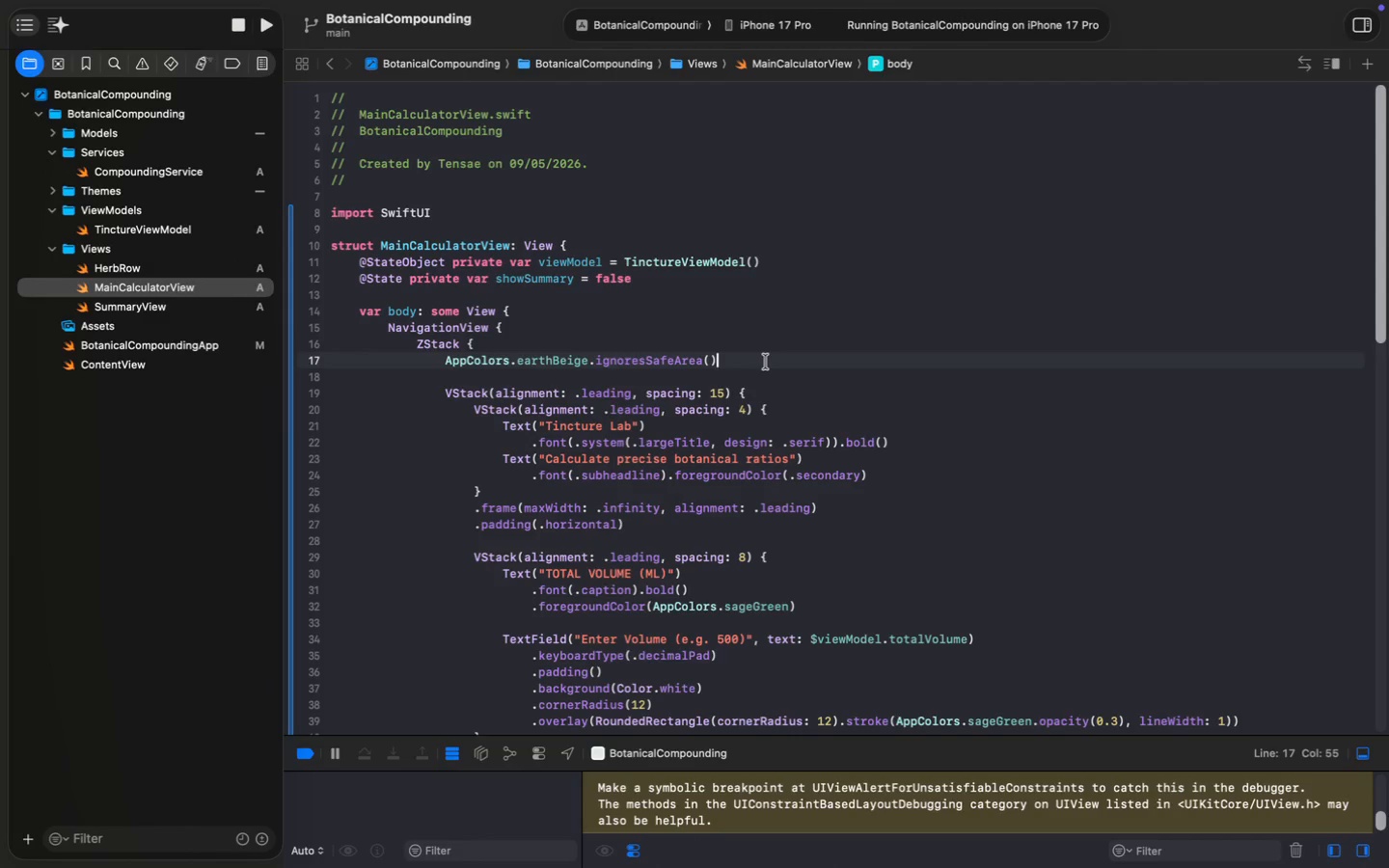 
hold_key(key=MetaRight, duration=0.81)
 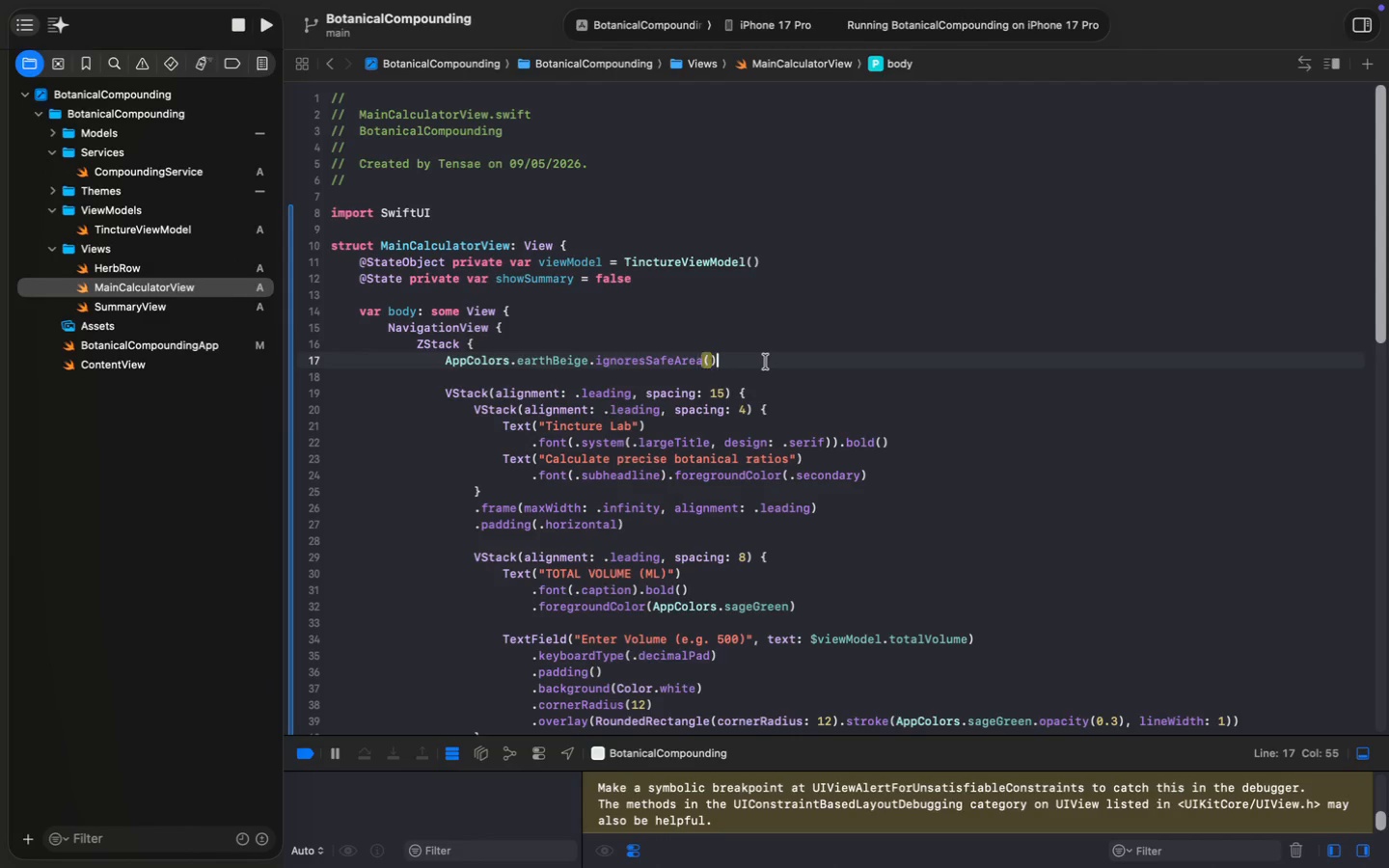 
left_click([422, 341])
 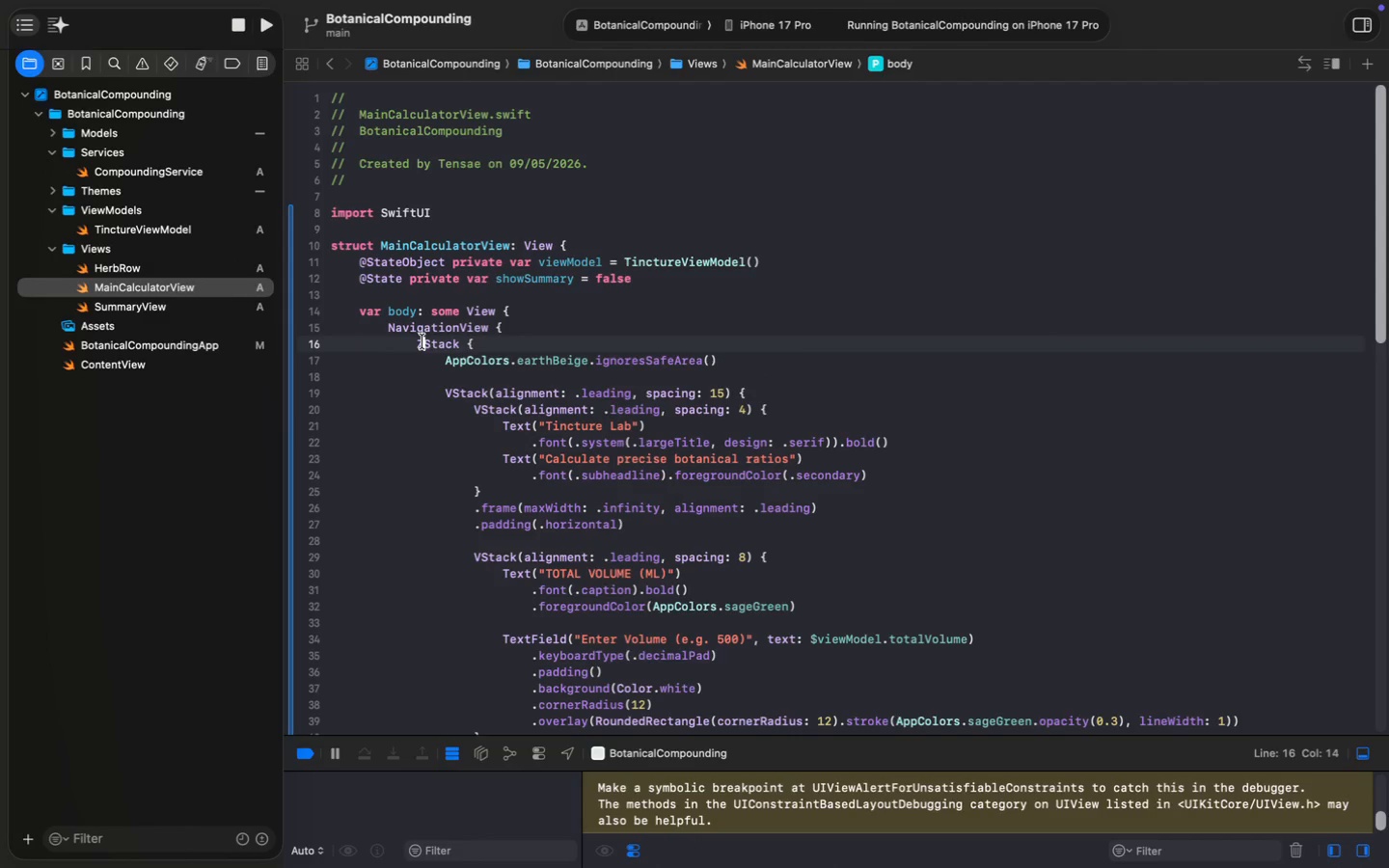 
key(Backspace)
 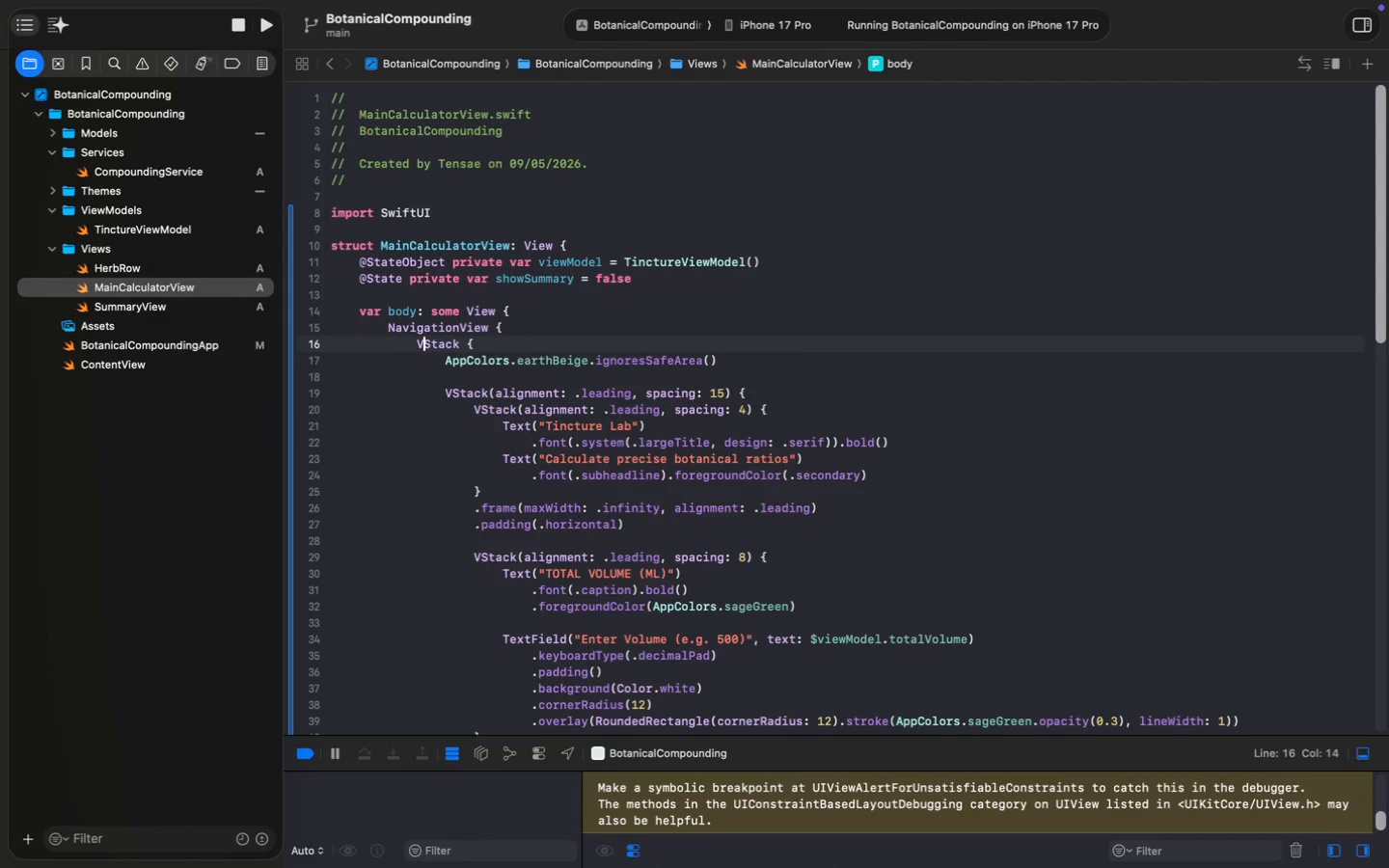 
key(Shift+V)
 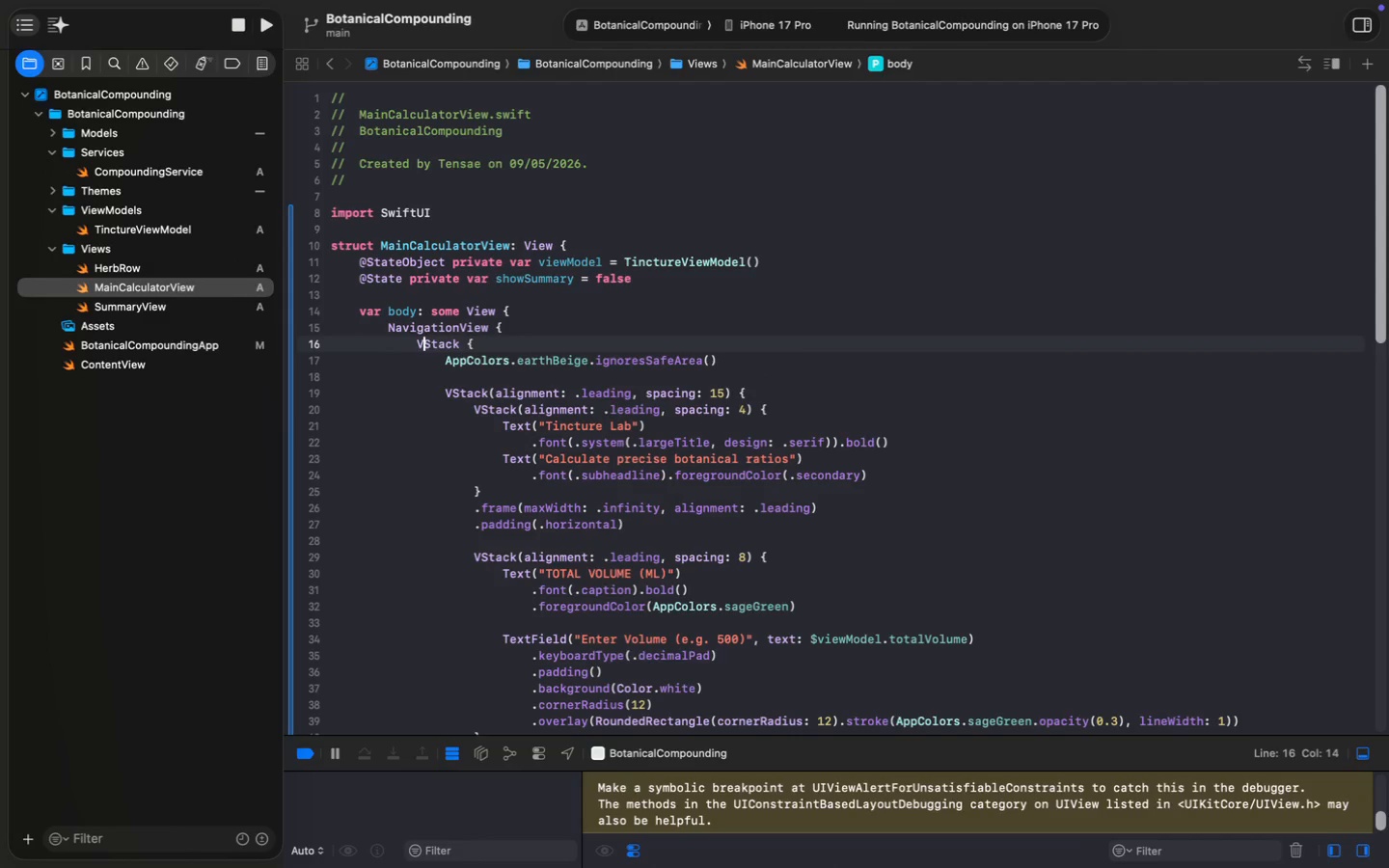 
key(ArrowRight)
 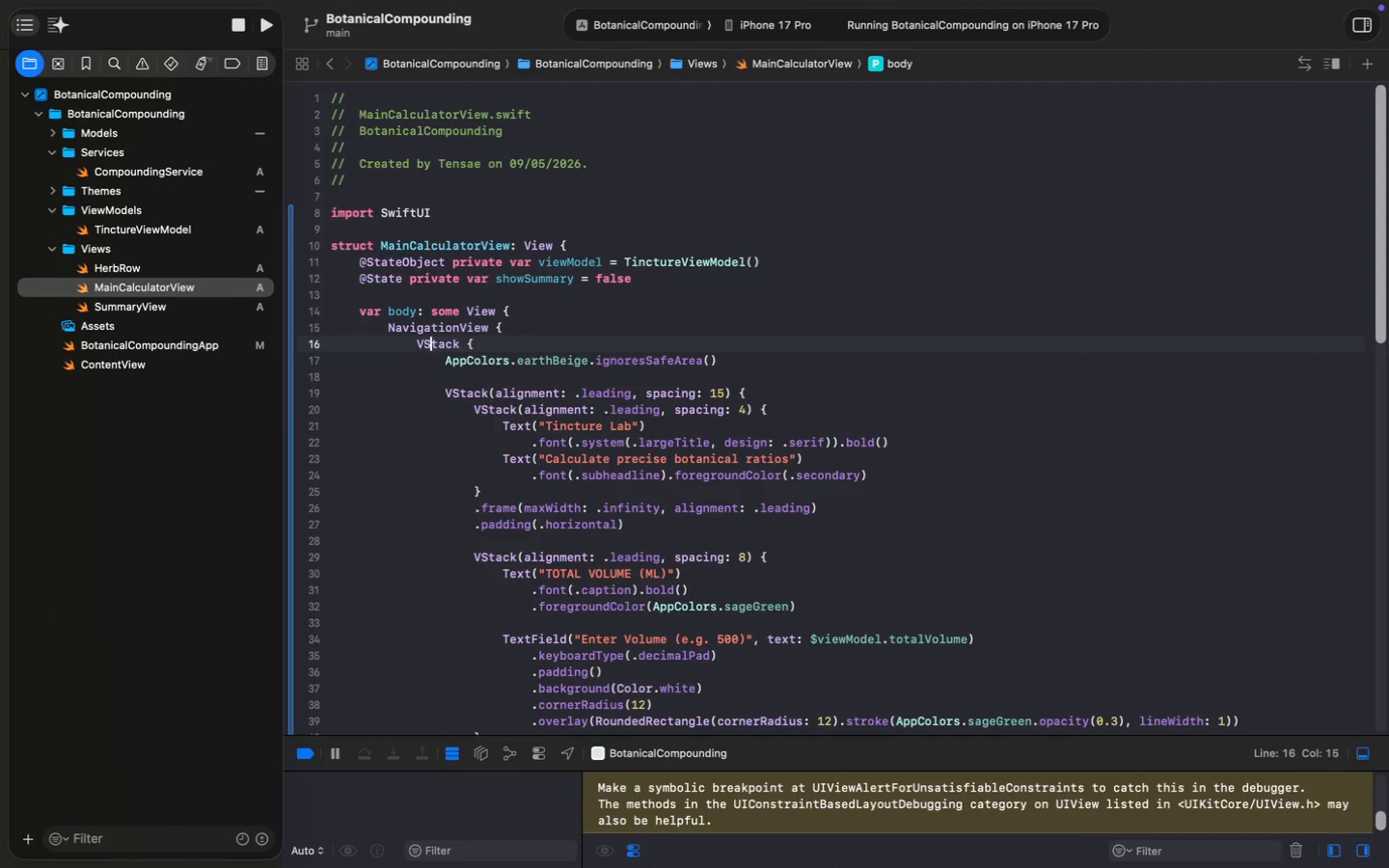 
key(ArrowRight)
 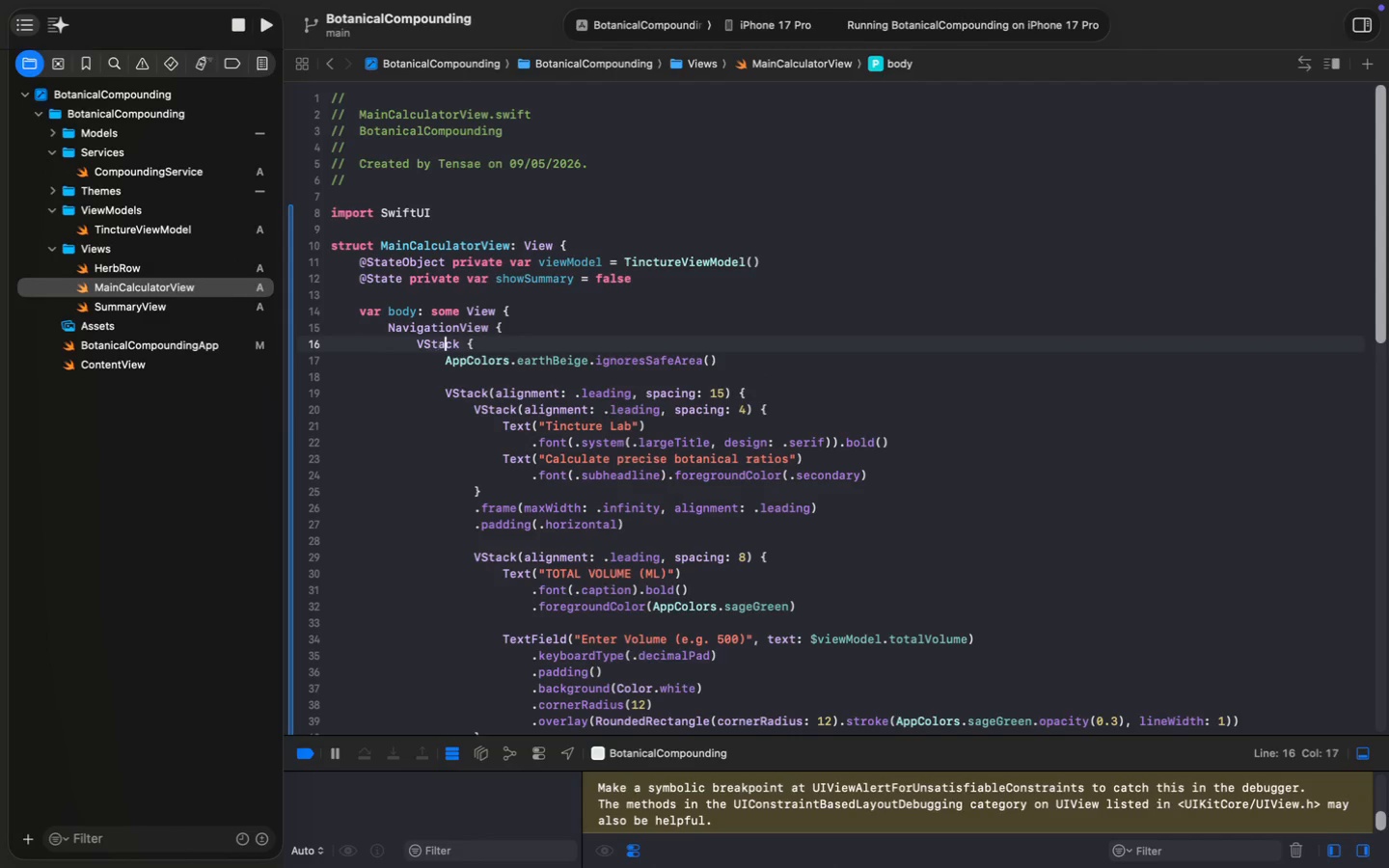 
key(ArrowRight)
 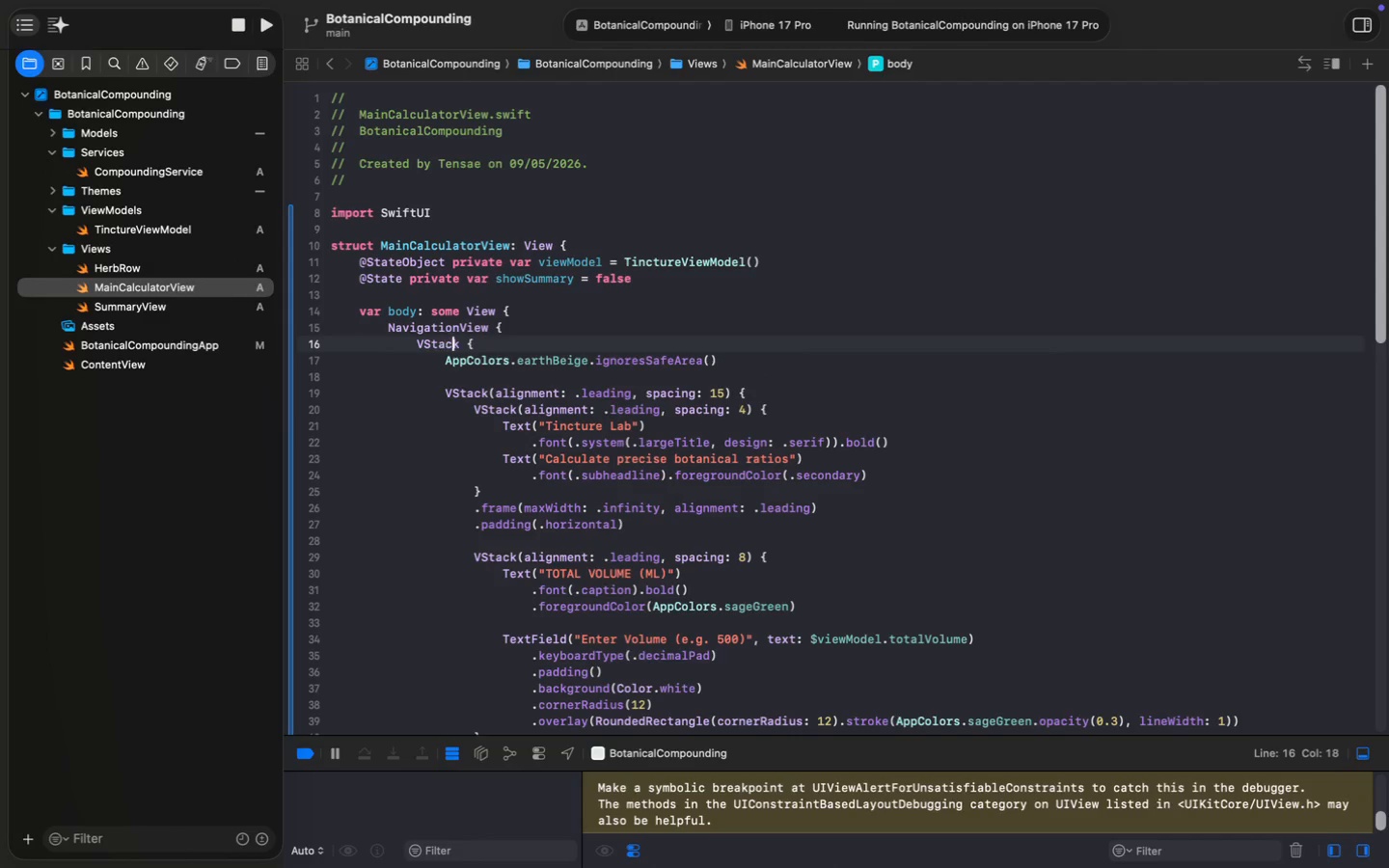 
key(ArrowRight)
 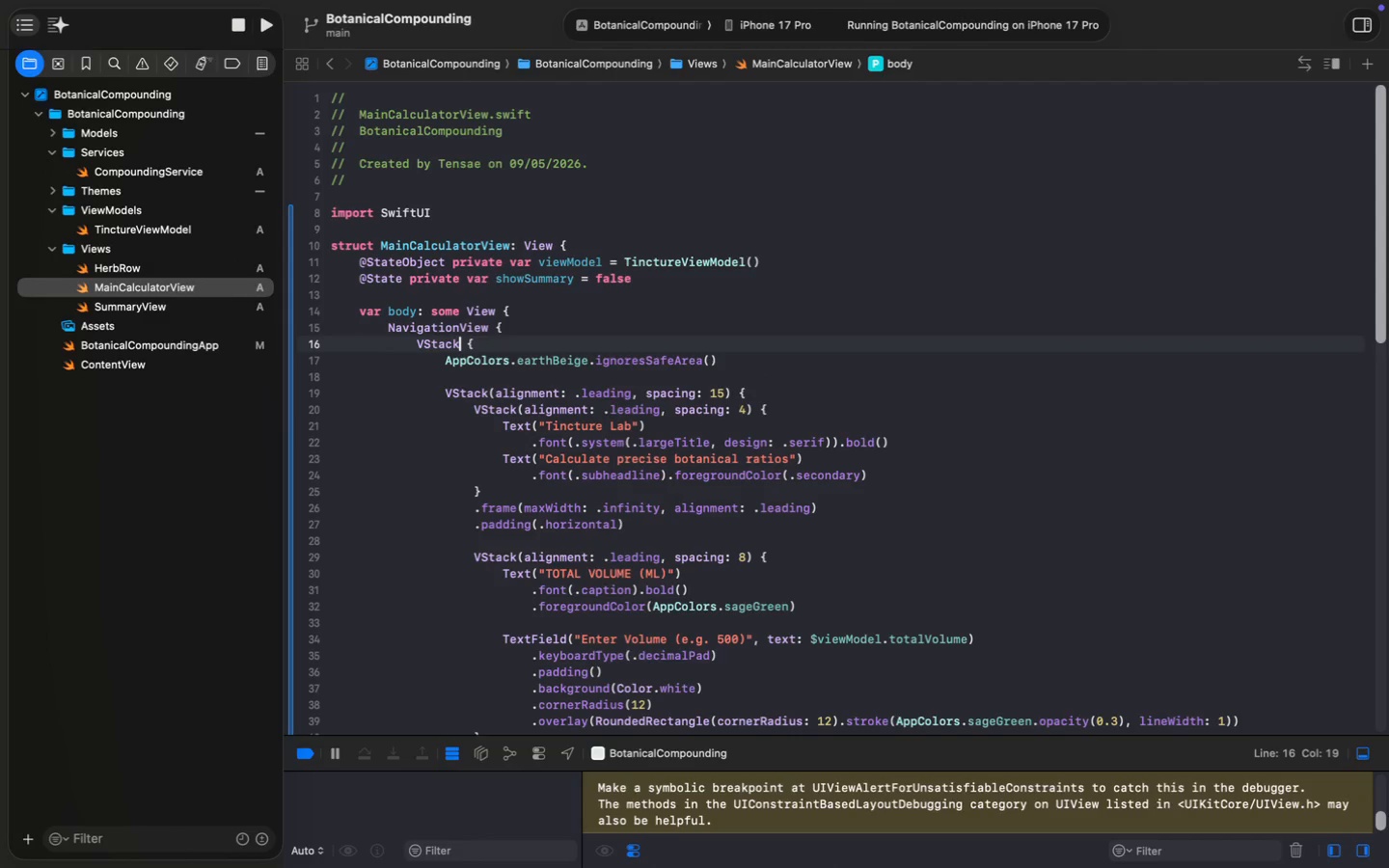 
key(ArrowRight)
 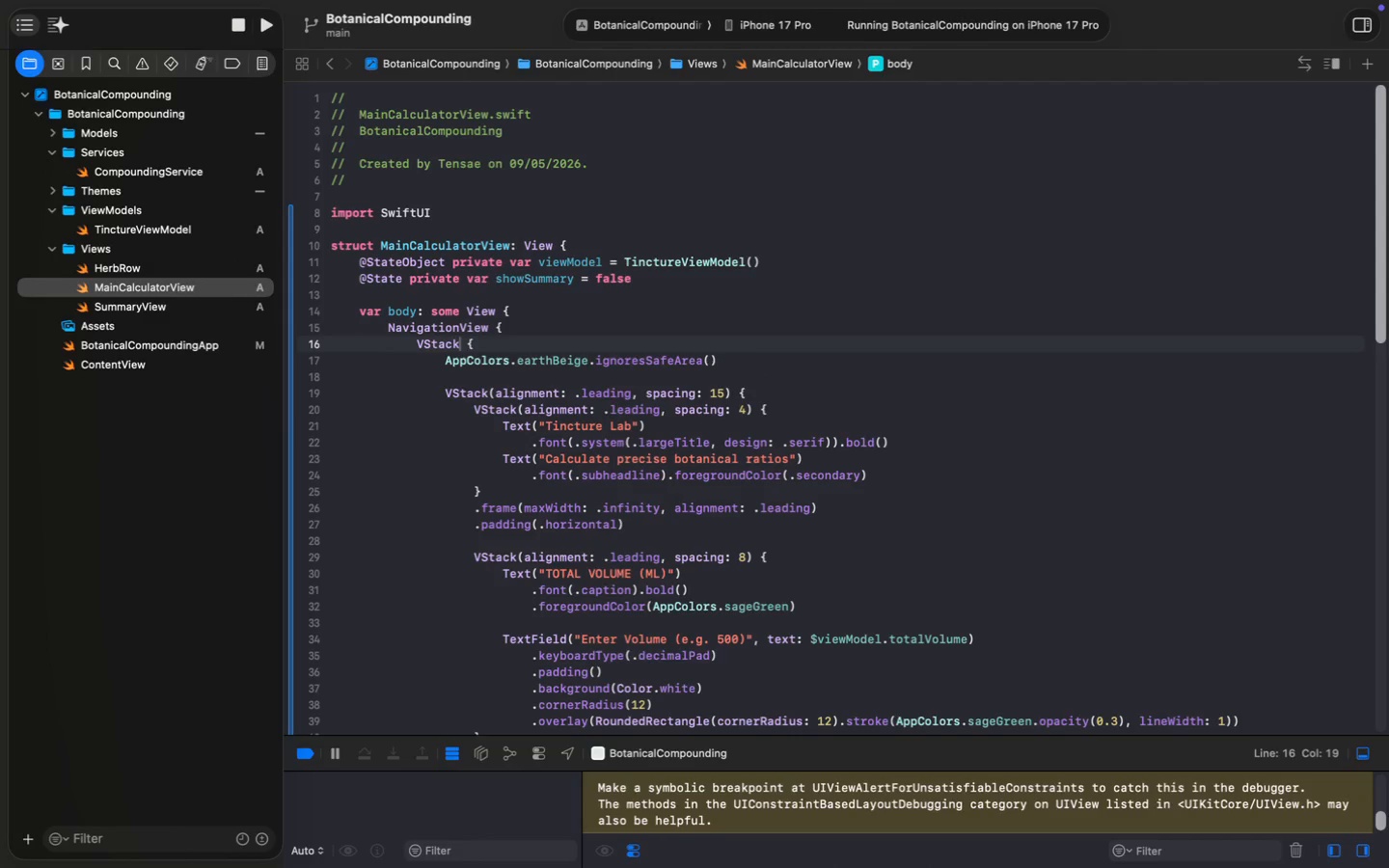 
type( sp)
key(Backspace)
key(Backspace)
type((C)
key(Backspace)
key(Backspace)
key(Backspace)
type((Sp)
 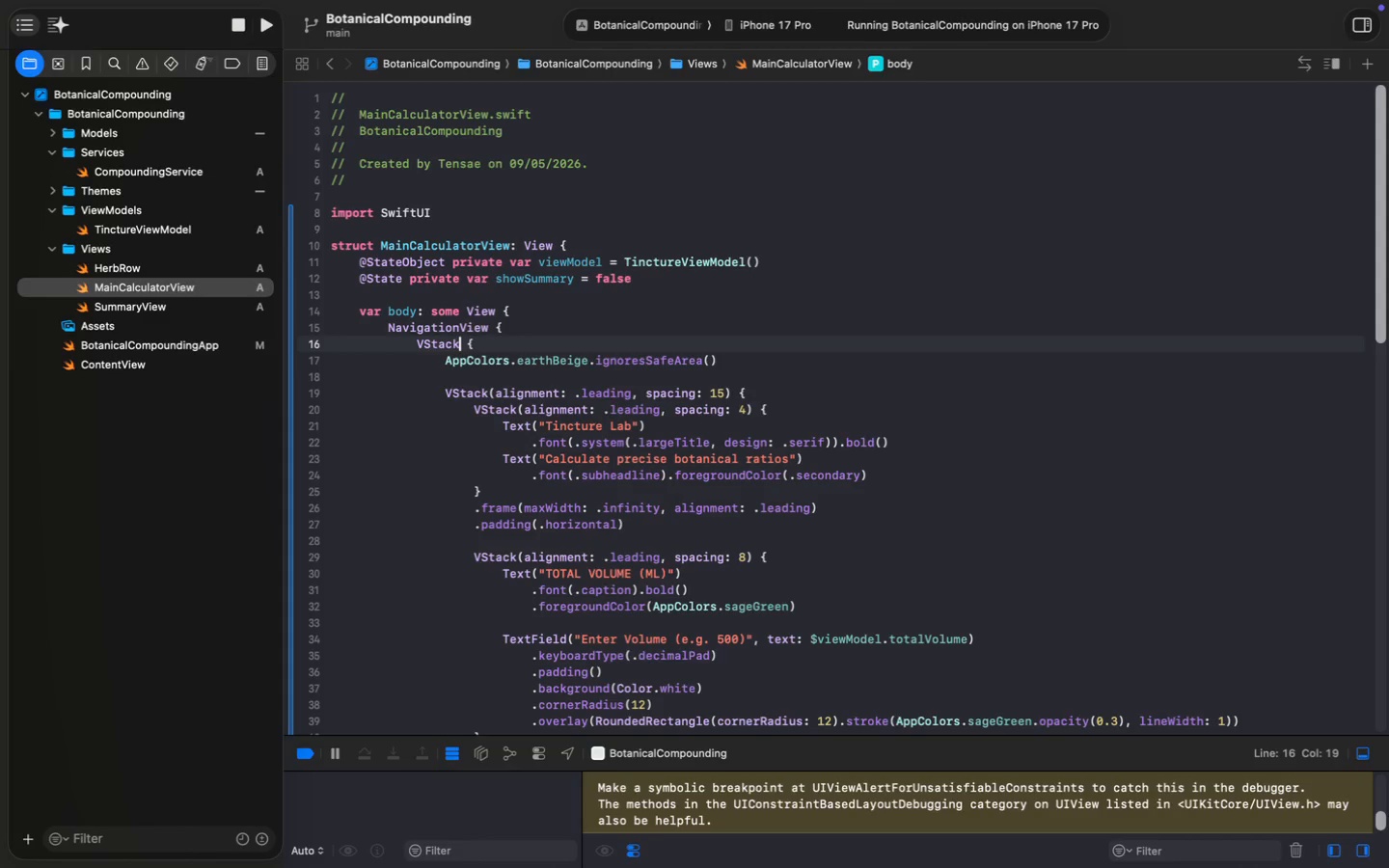 
 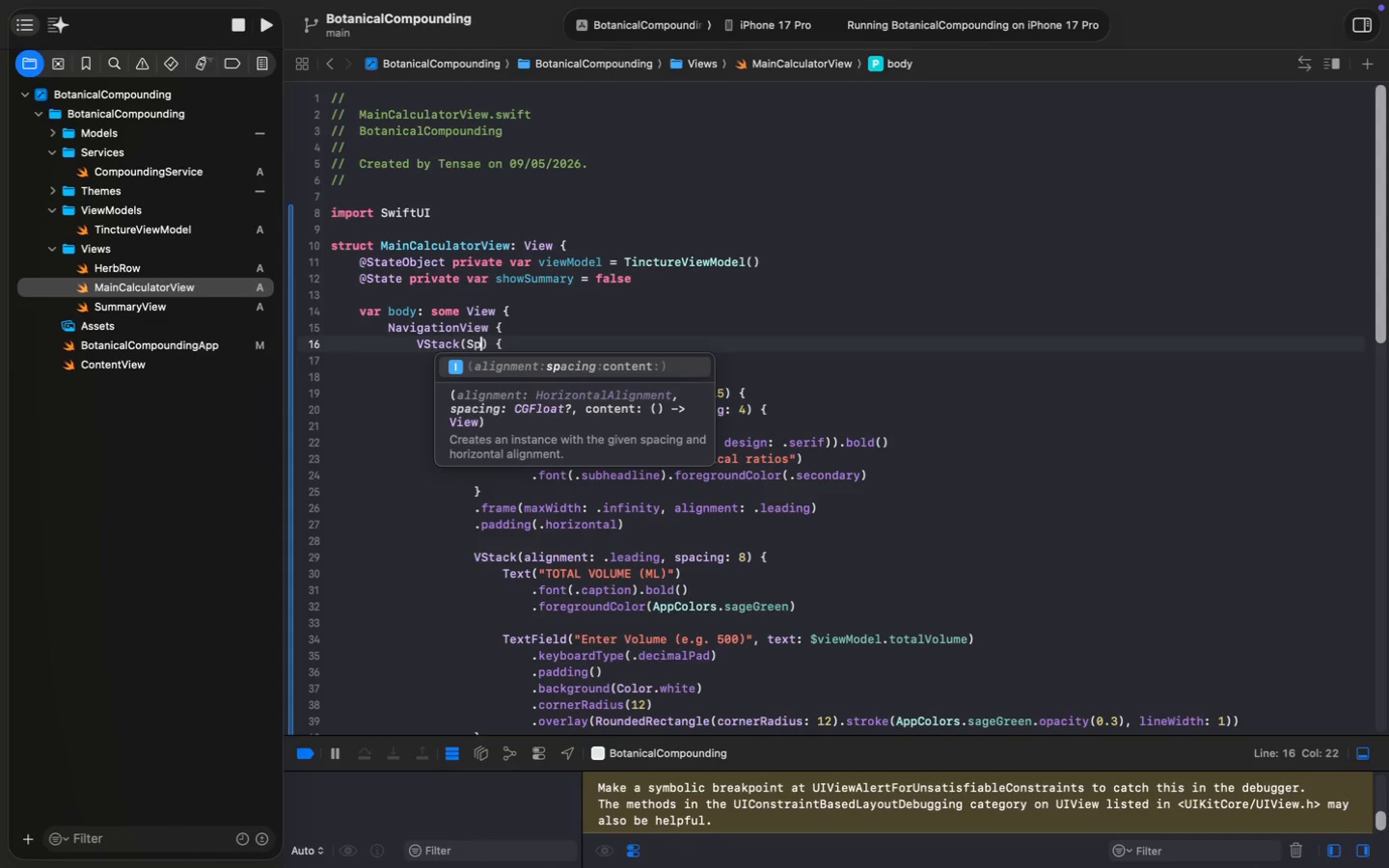 
key(Enter)
 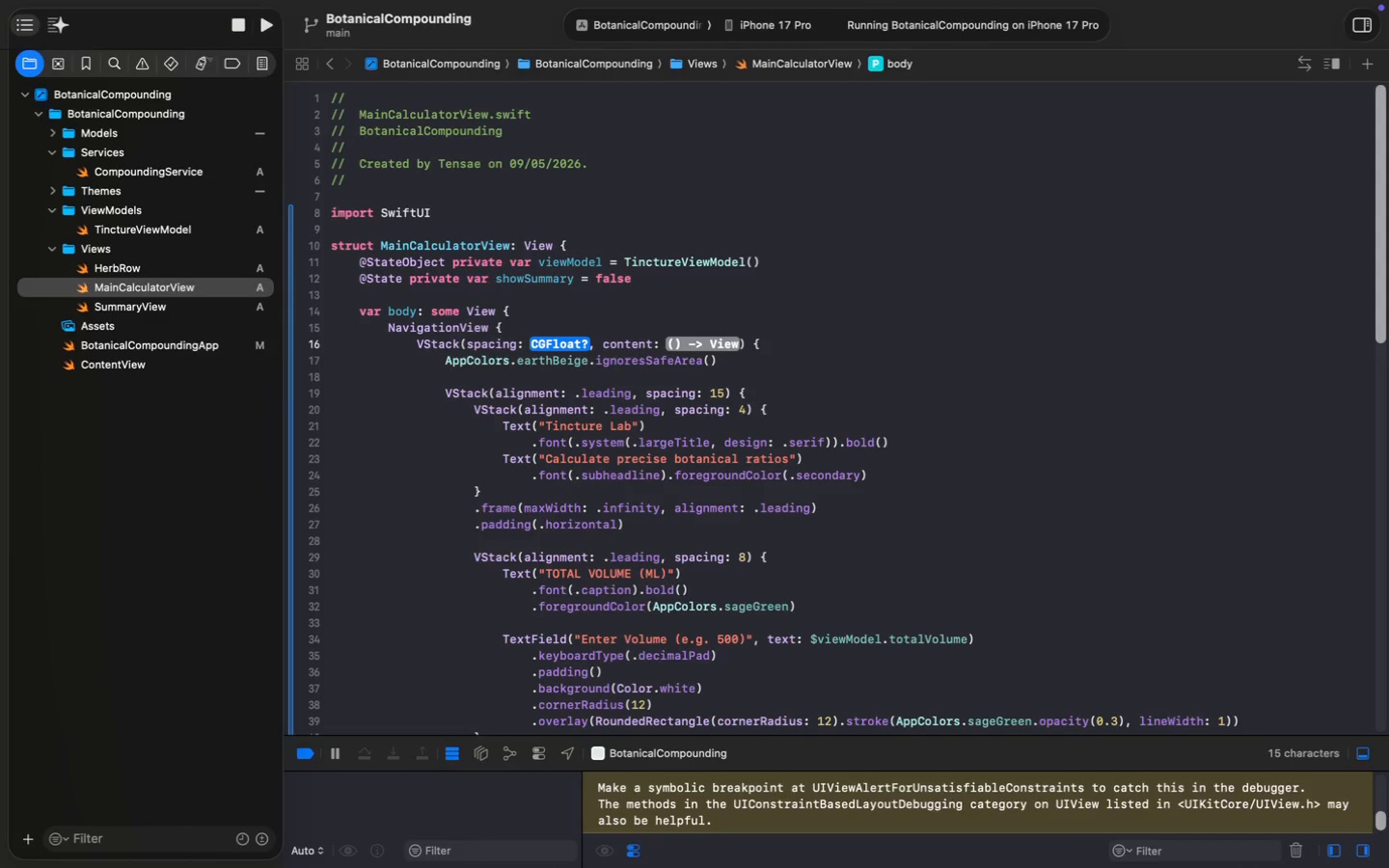 
key(0)
 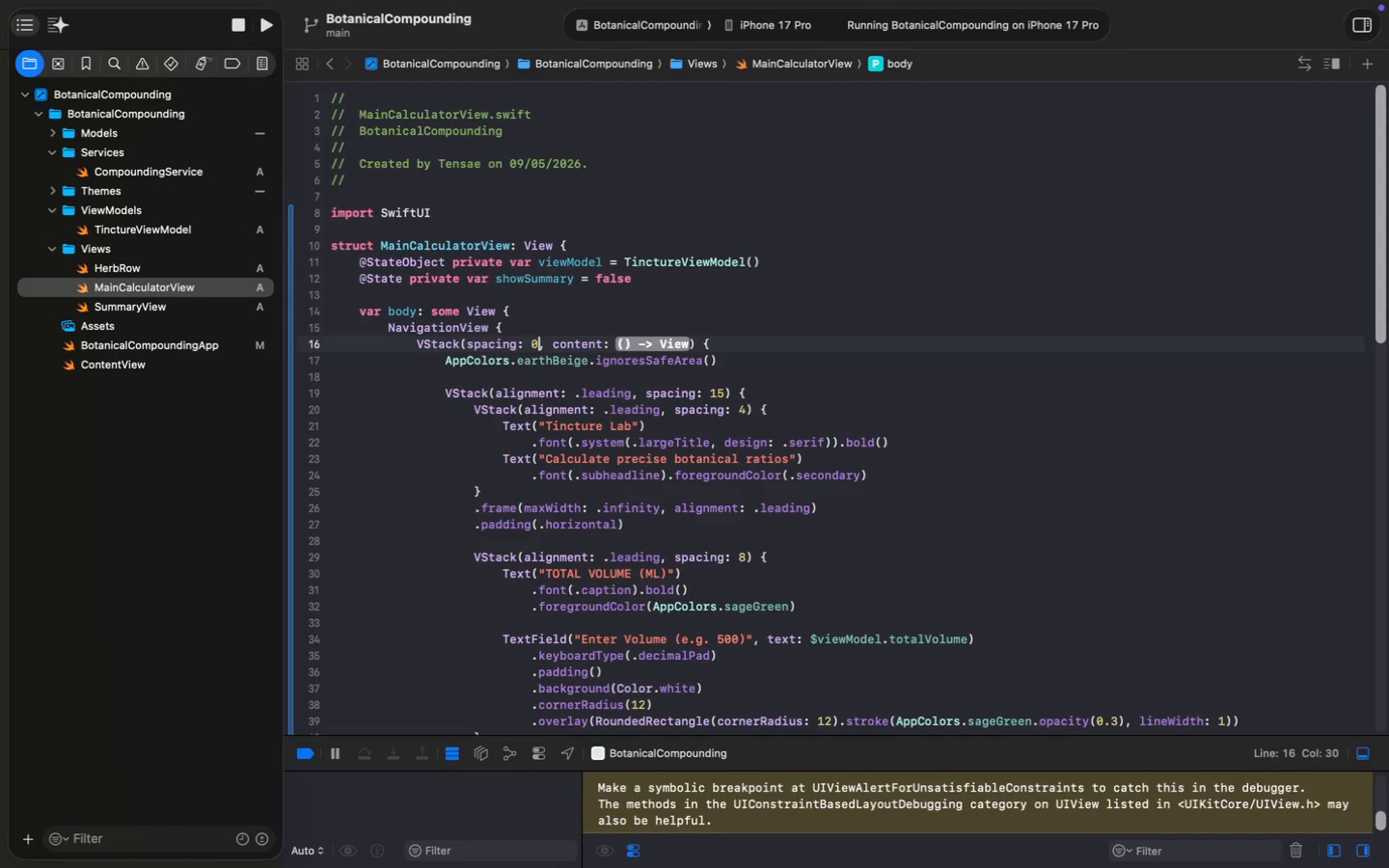 
key(Meta+Shift+ArrowRight)
 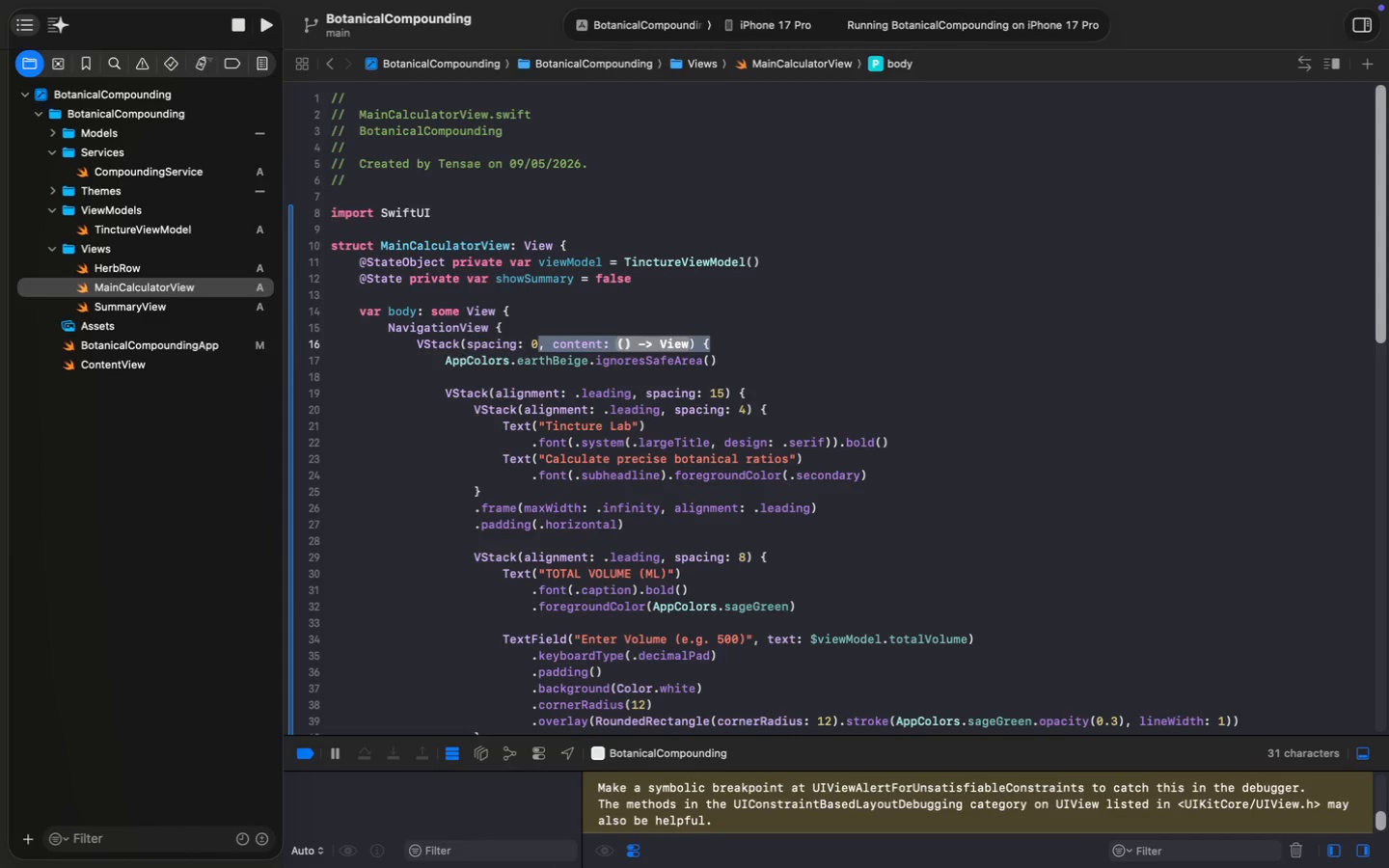 
key(Shift+ArrowLeft)
 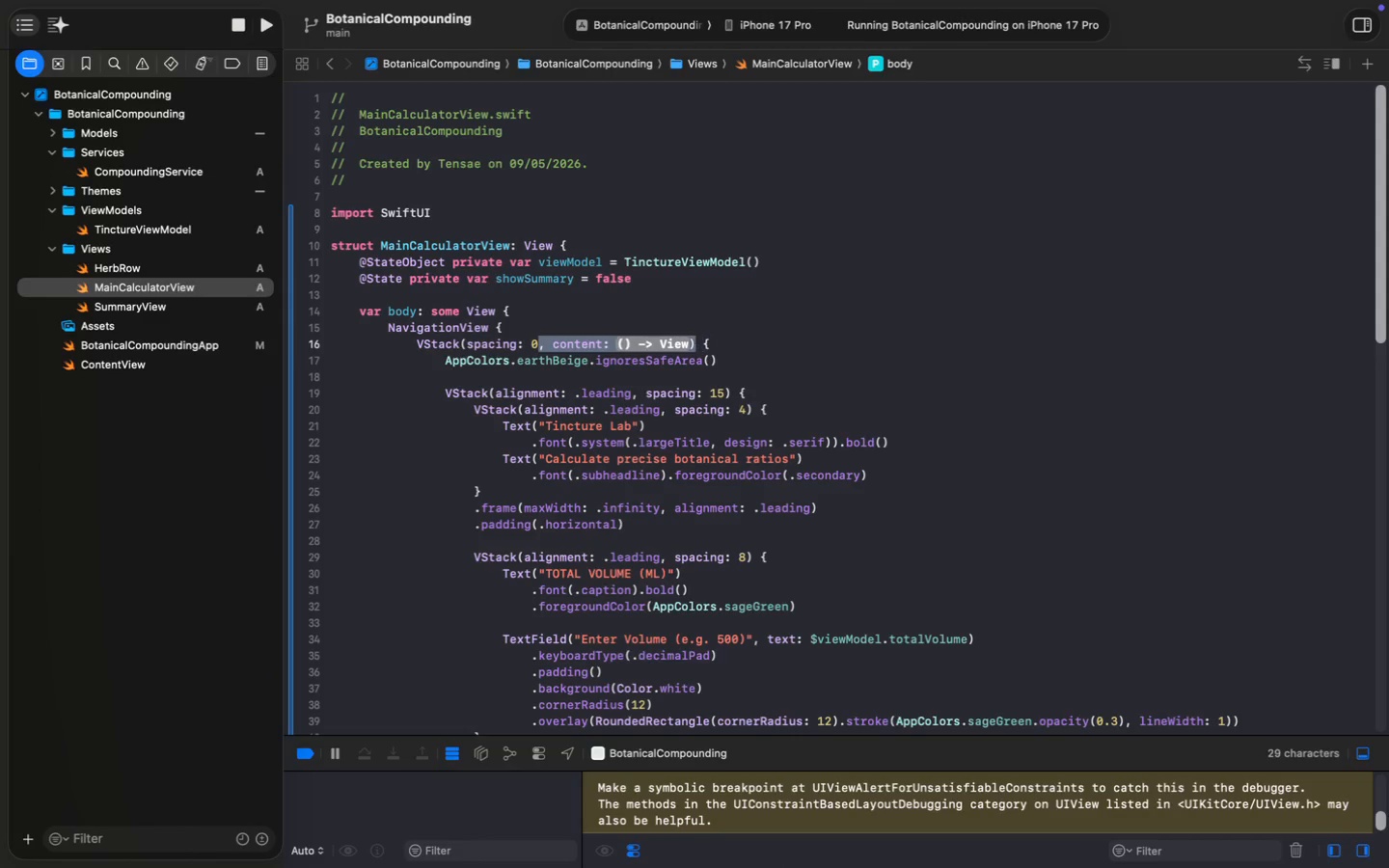 
key(Shift+ArrowLeft)
 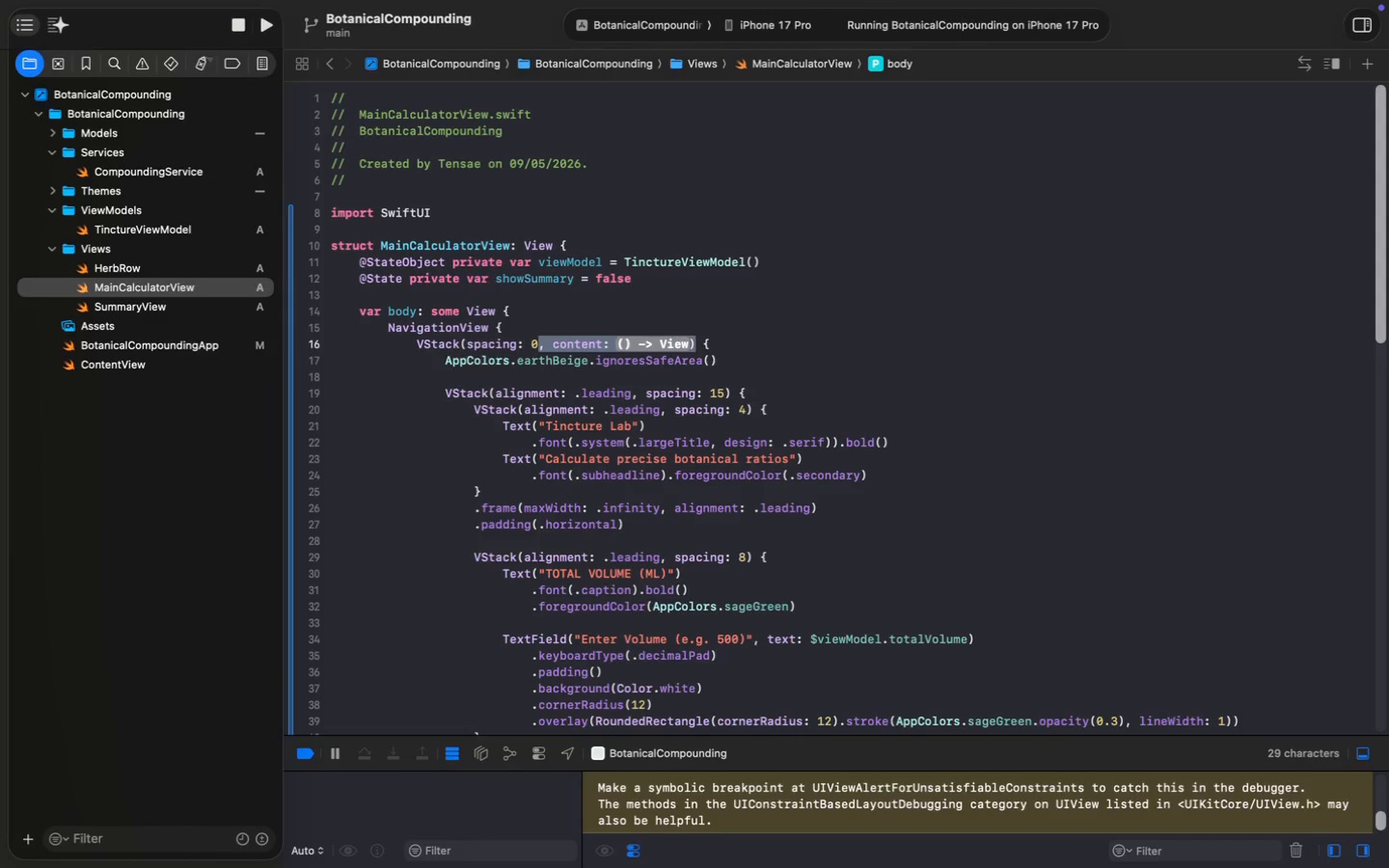 
key(Shift+0)
 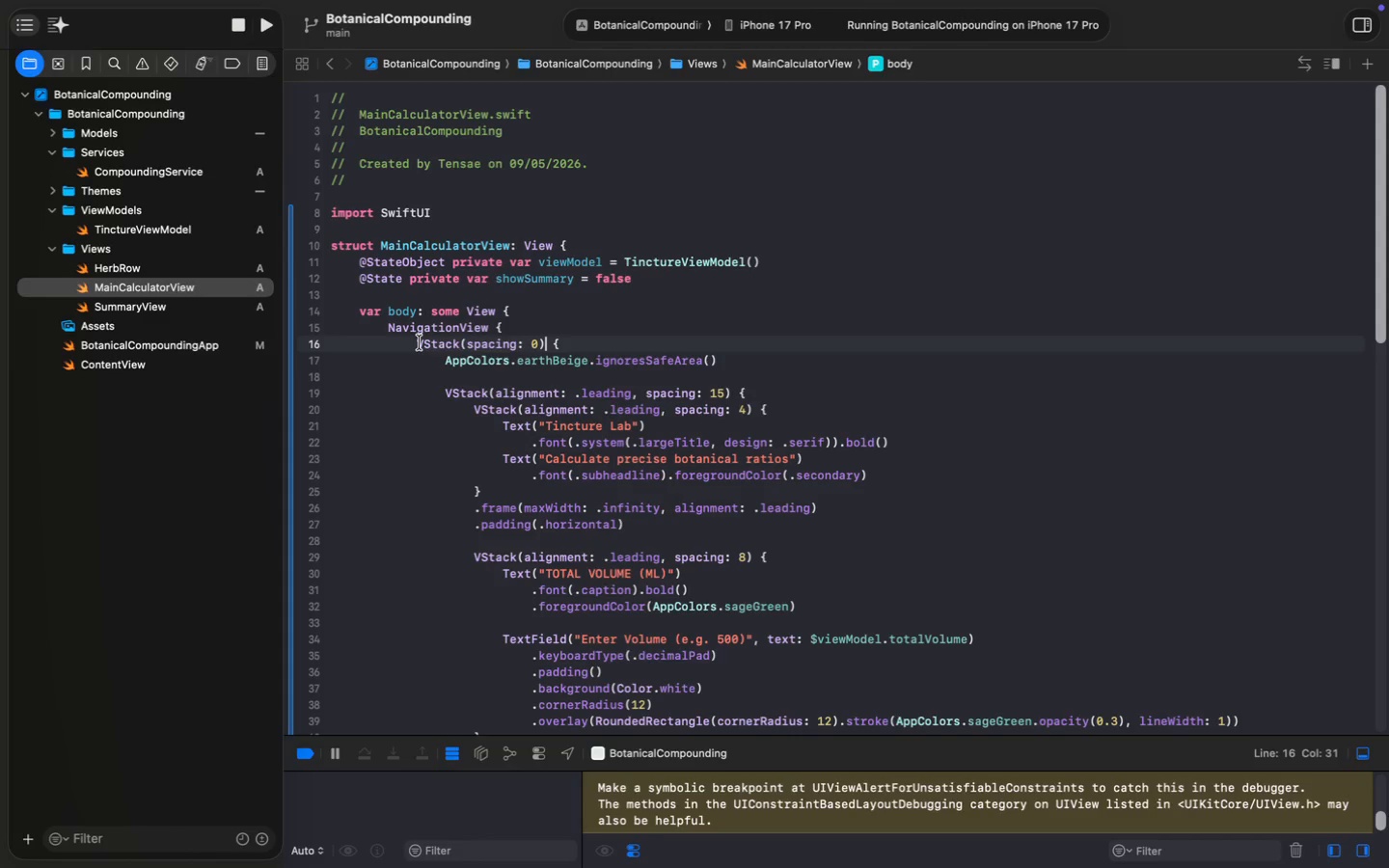 
wait(24.59)
 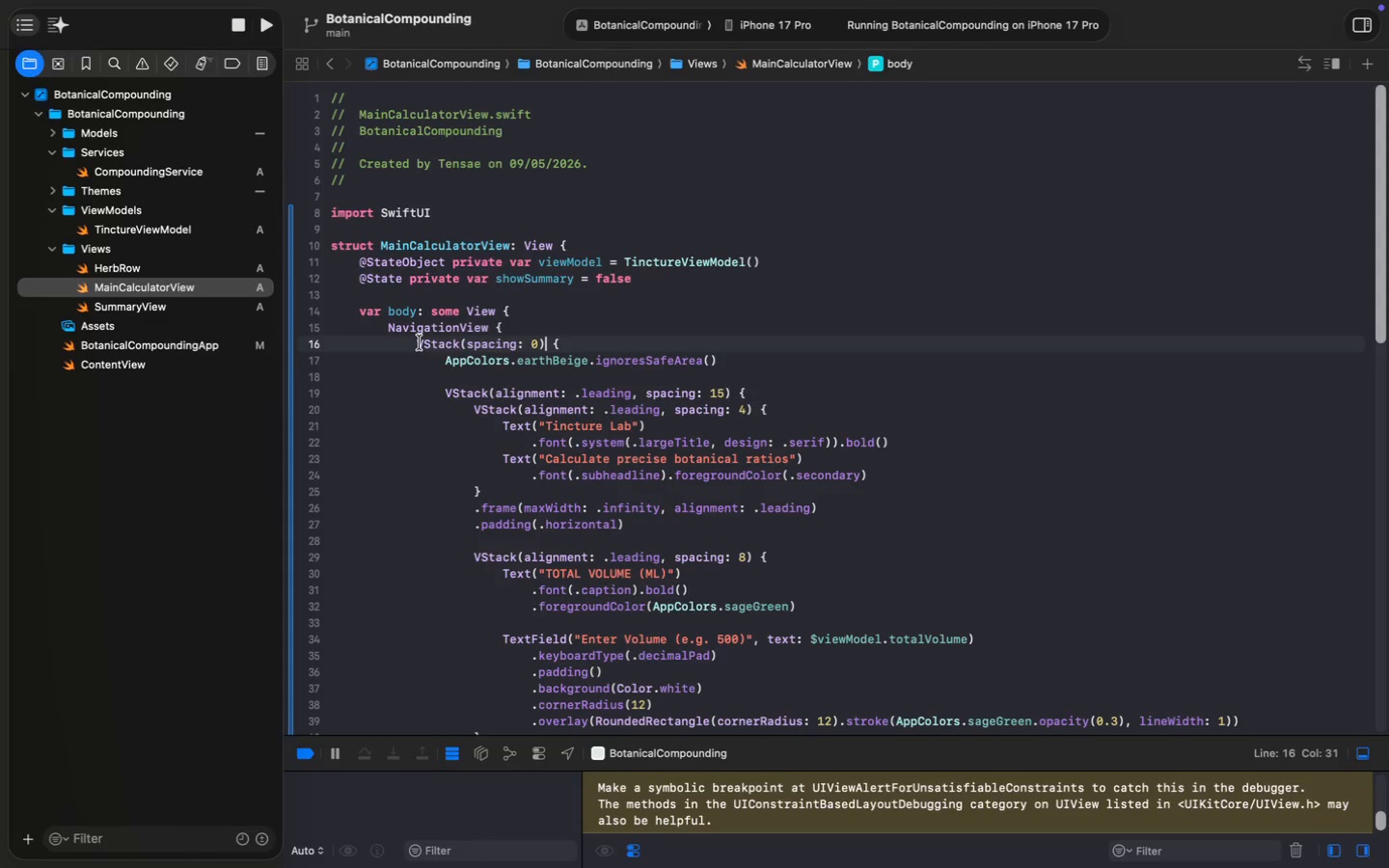 
scroll: coordinate [420, 342], scroll_direction: down, amount: 20.0
 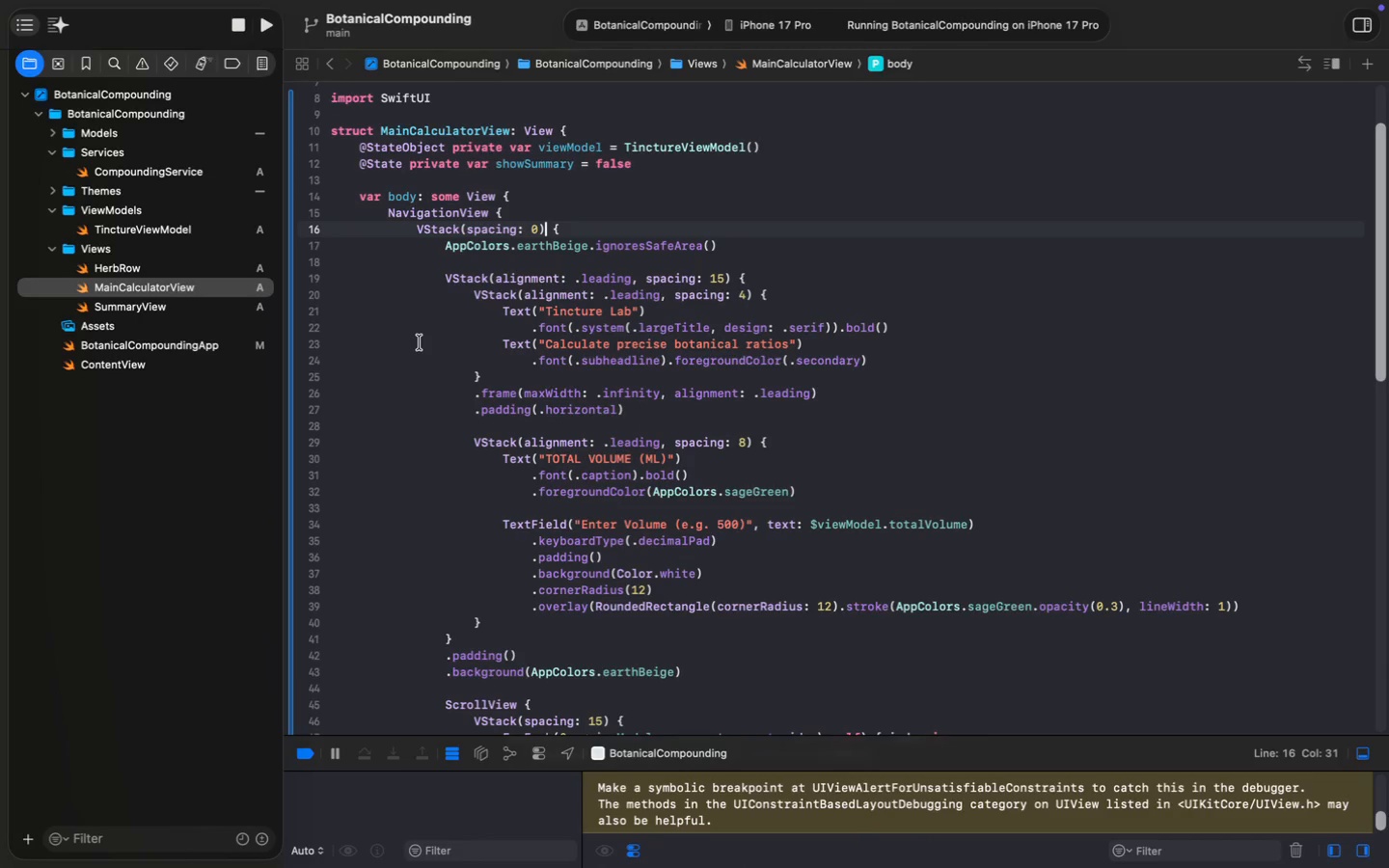 
wait(8.31)
 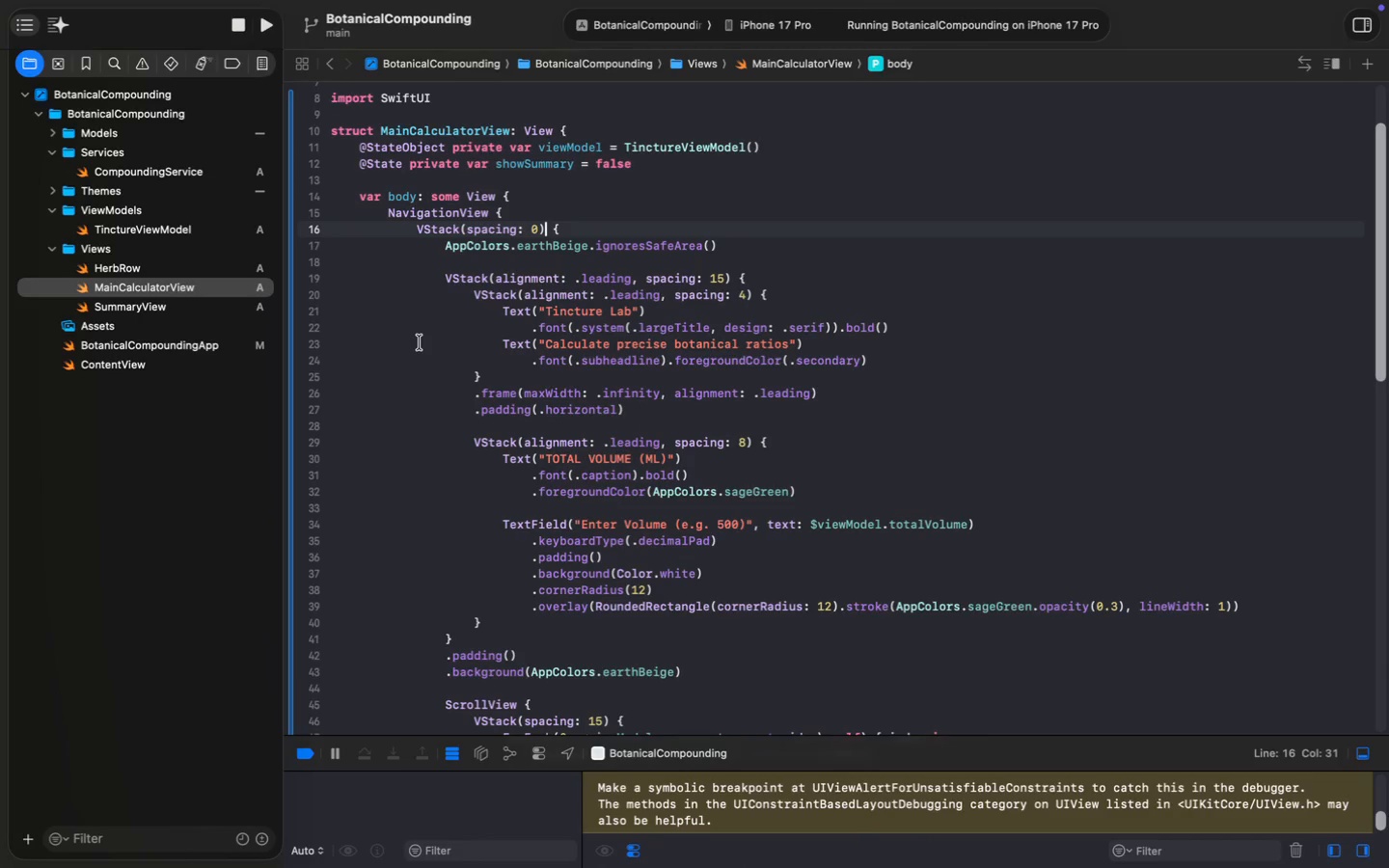 
scroll: coordinate [420, 342], scroll_direction: down, amount: 14.0
 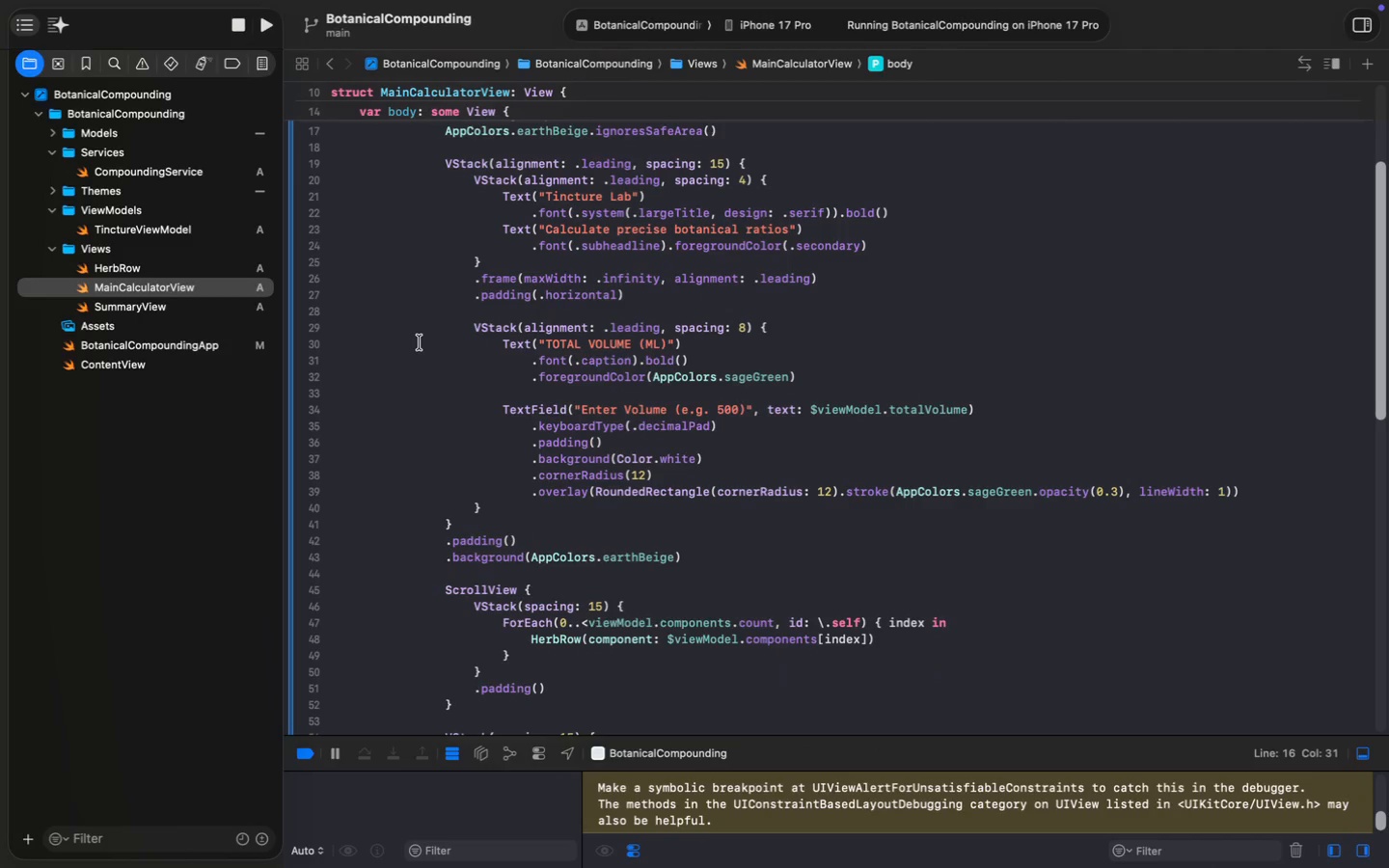 
wait(6.23)
 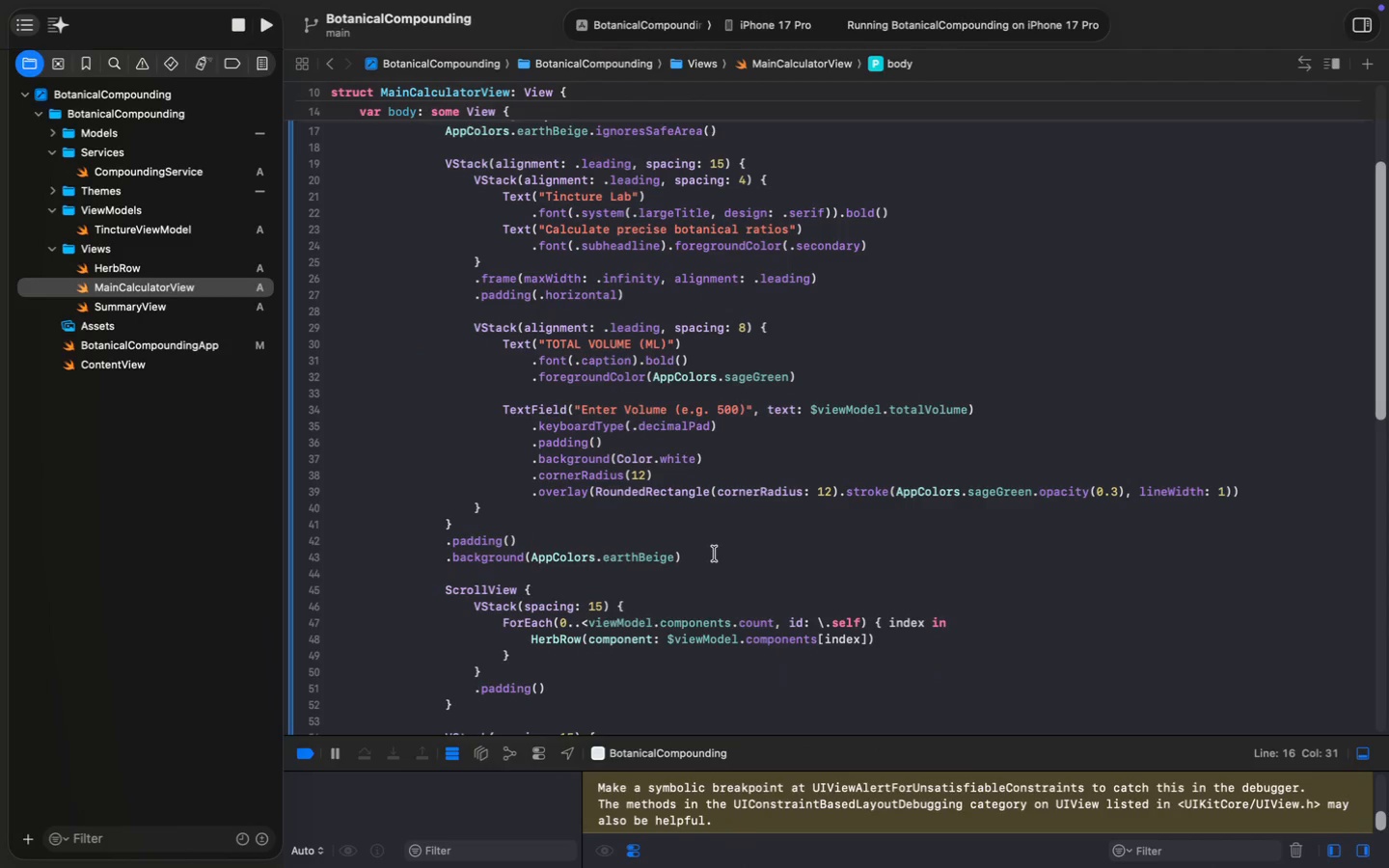 
left_click([715, 554])
 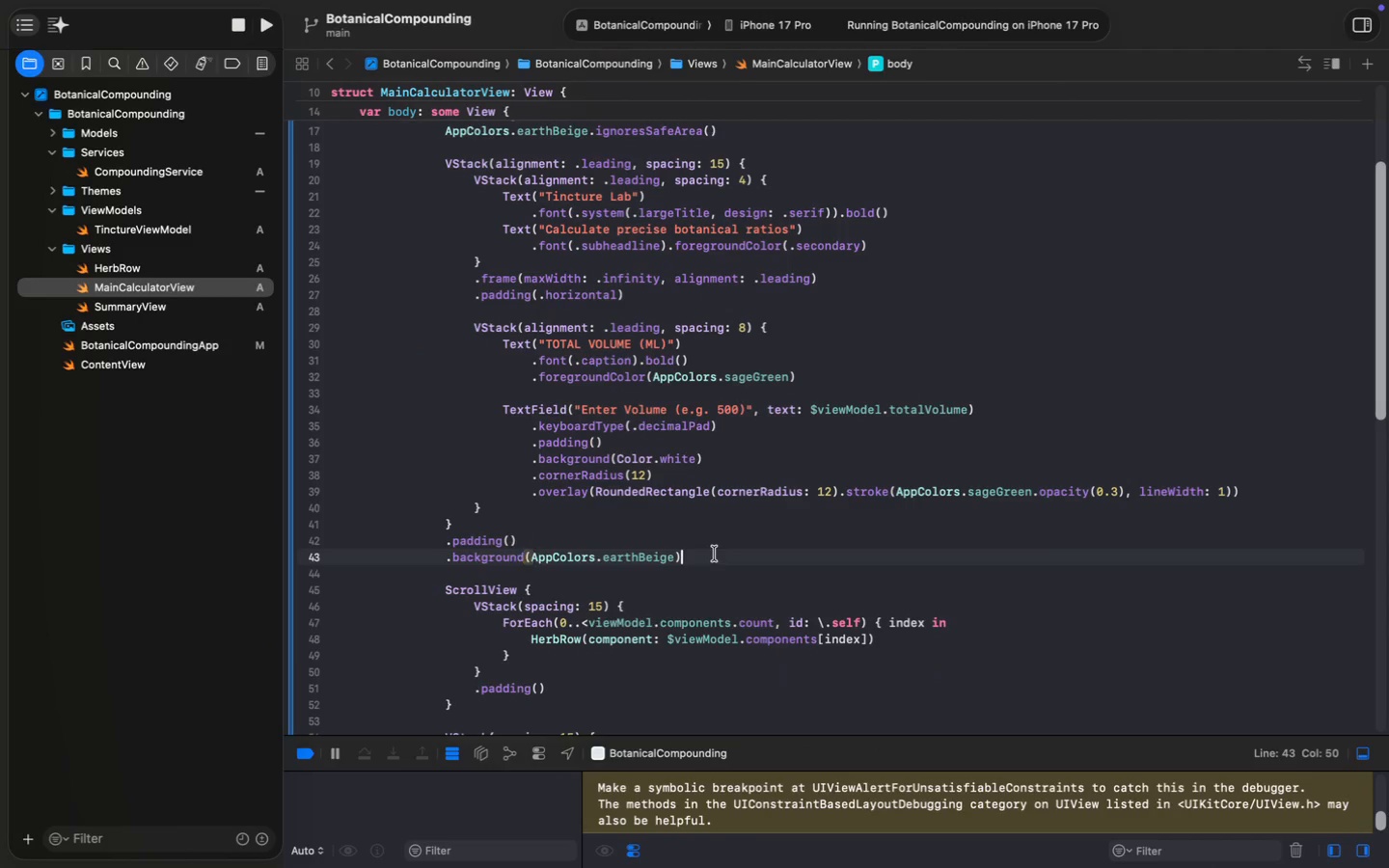 
key(Meta+Backspace)
 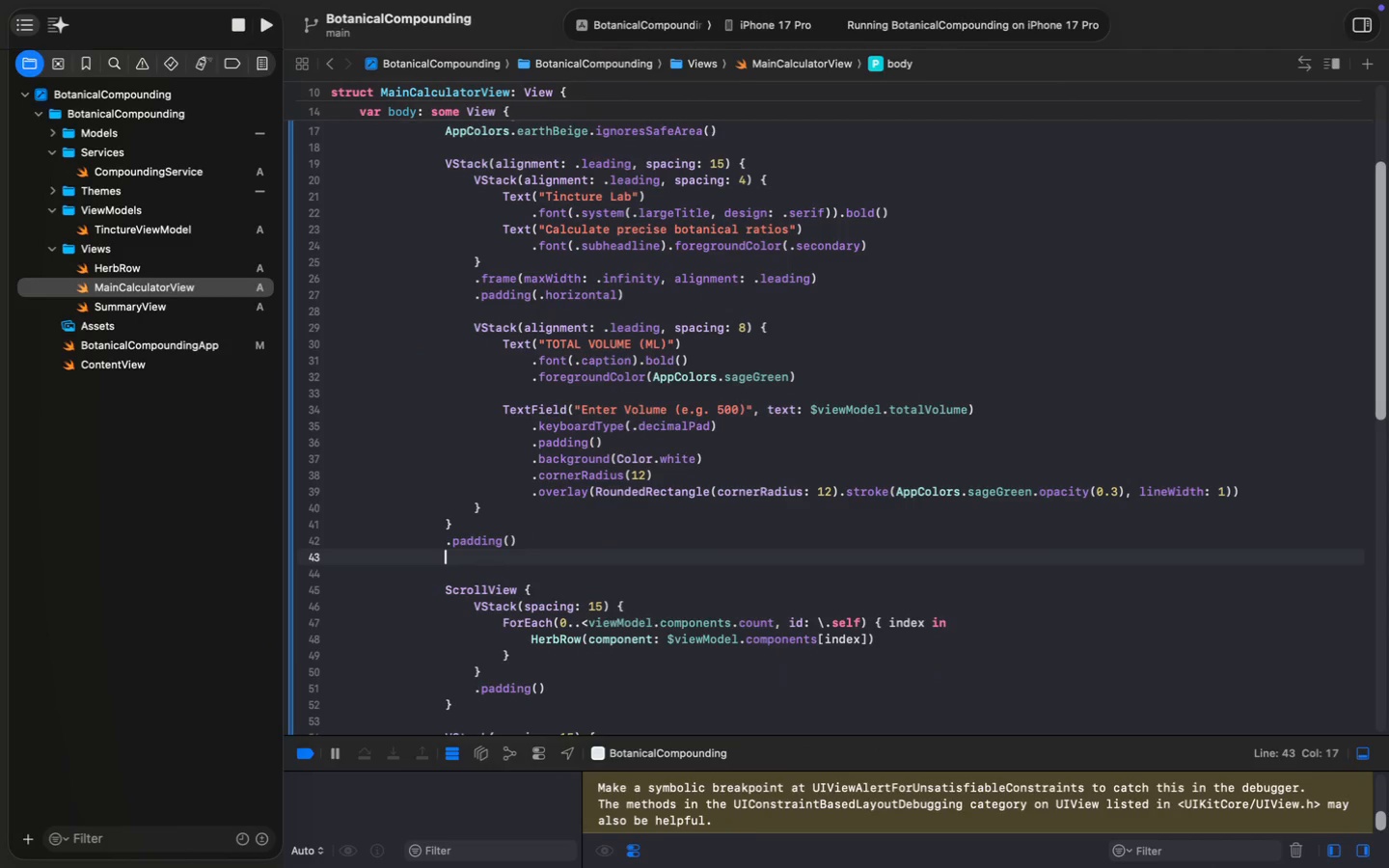 
key(Backspace)
 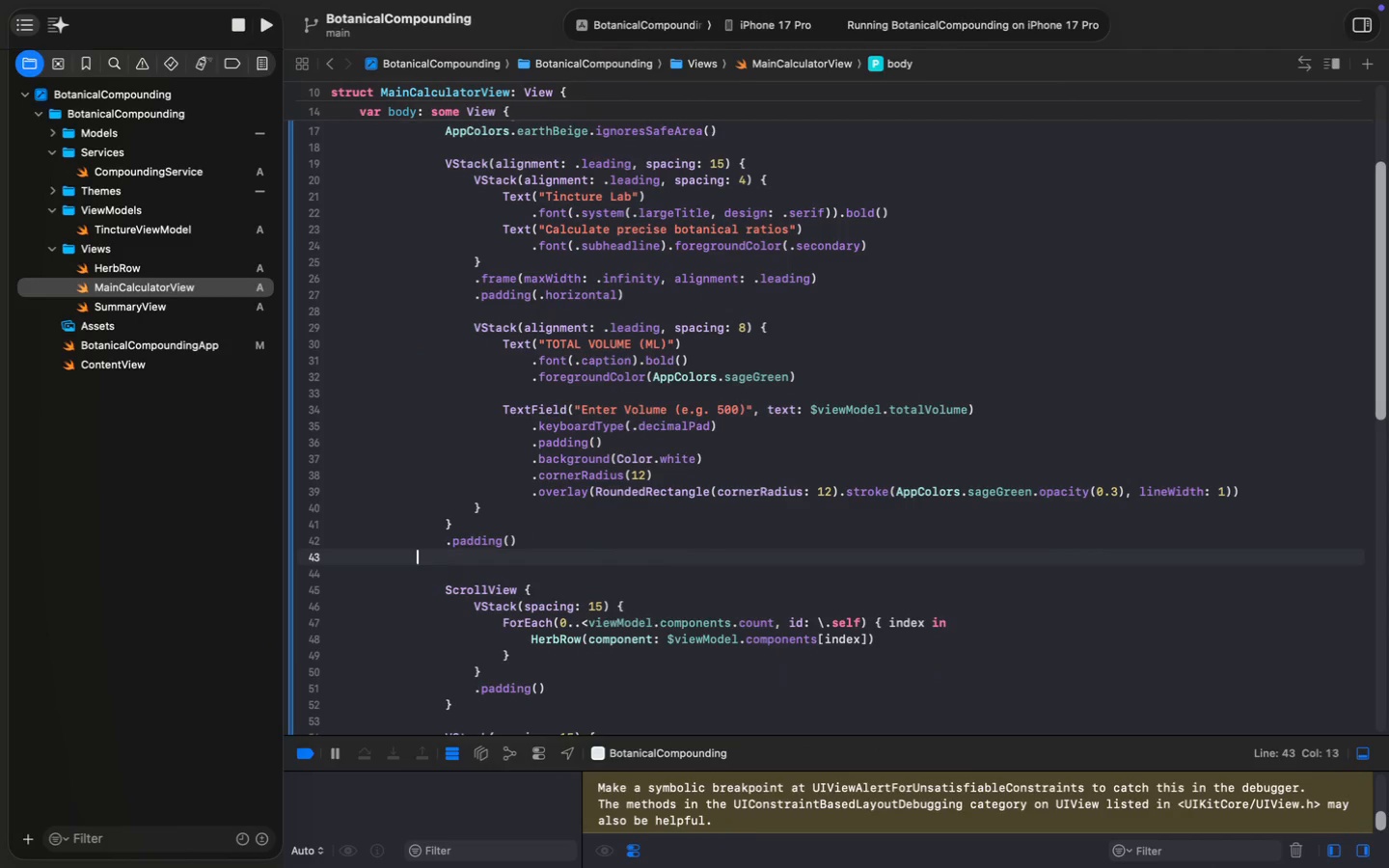 
key(Backspace)
 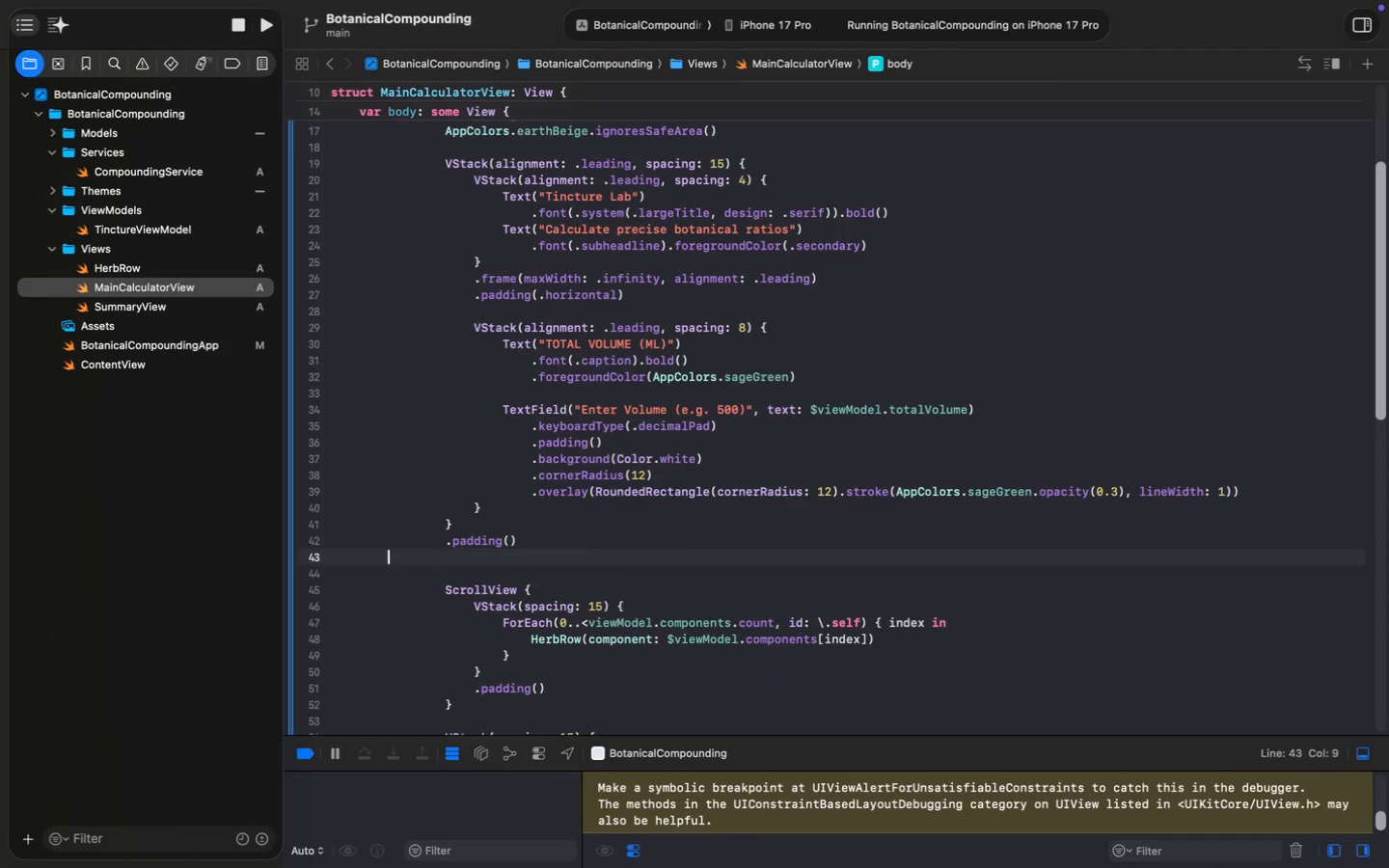 
key(Backspace)
 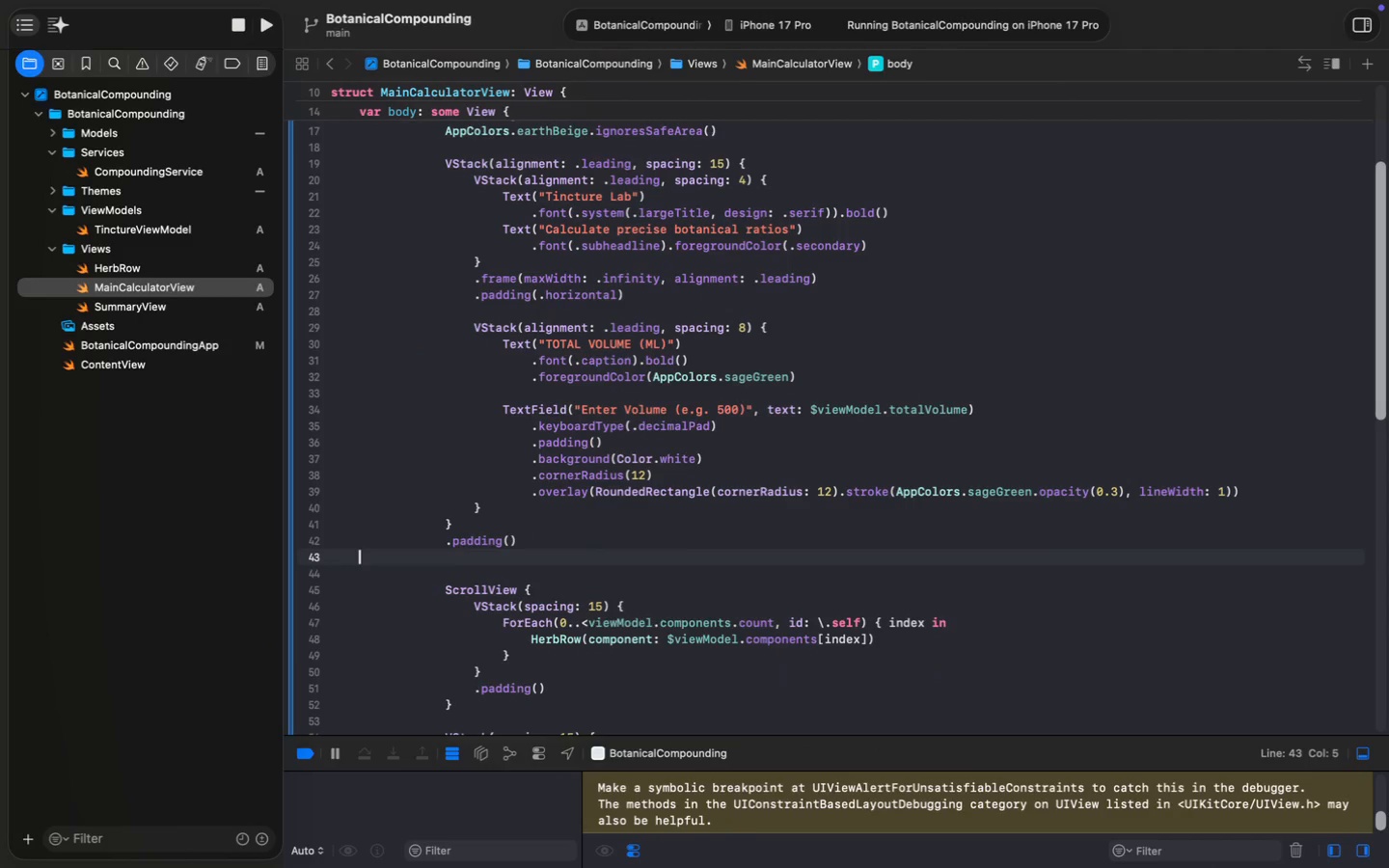 
key(Backspace)
 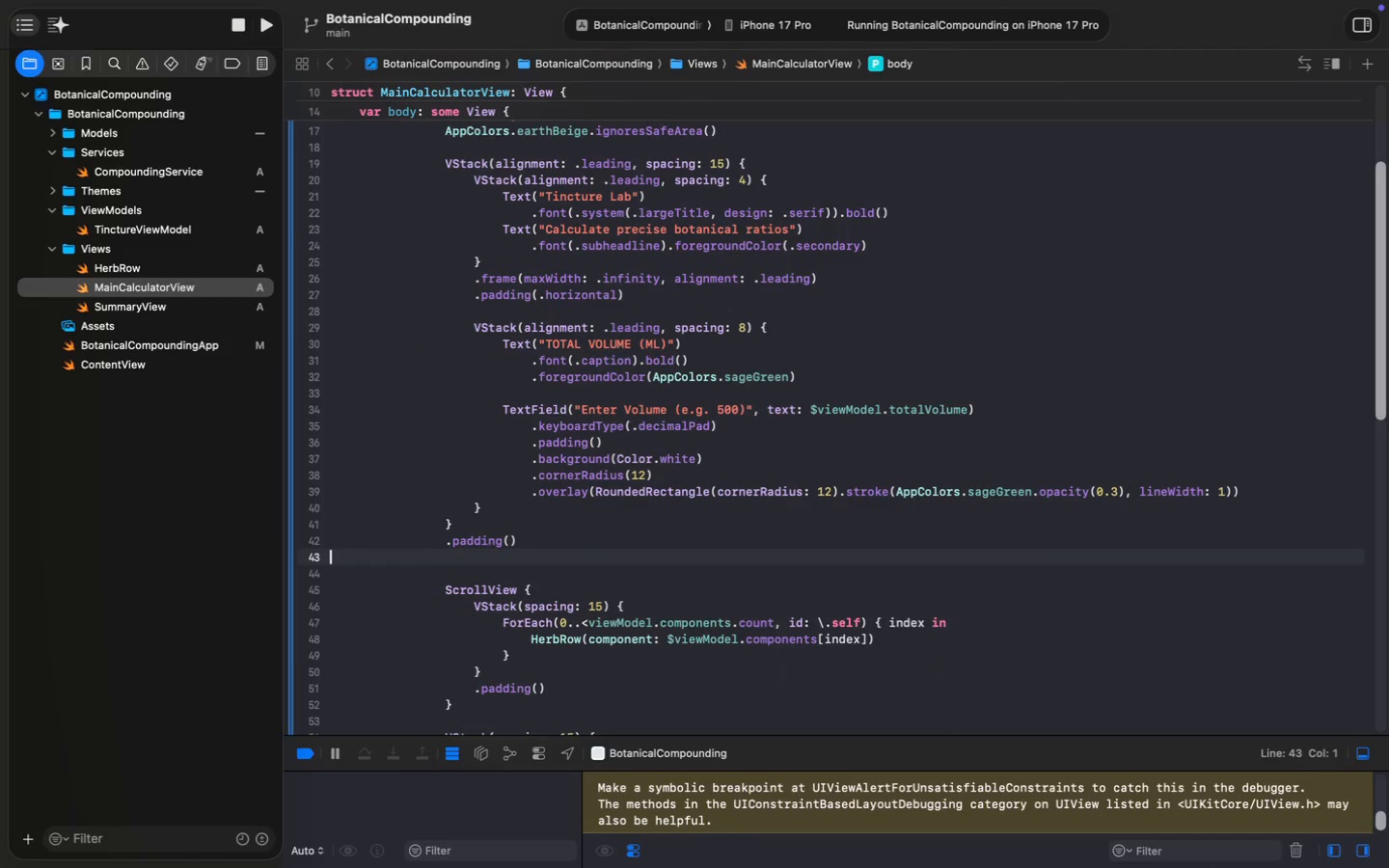 
key(Backspace)
 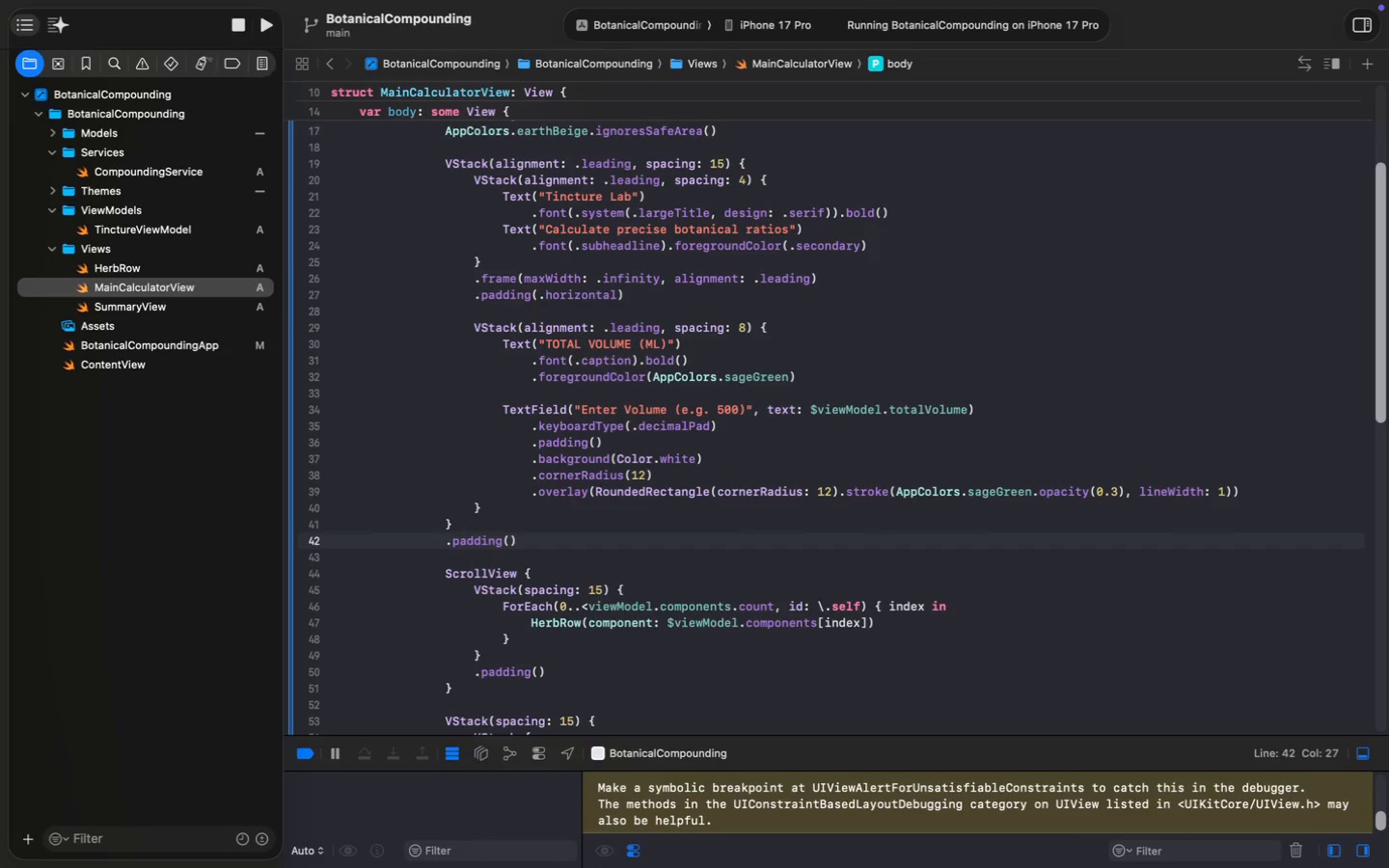 
scroll: coordinate [715, 554], scroll_direction: down, amount: 27.0
 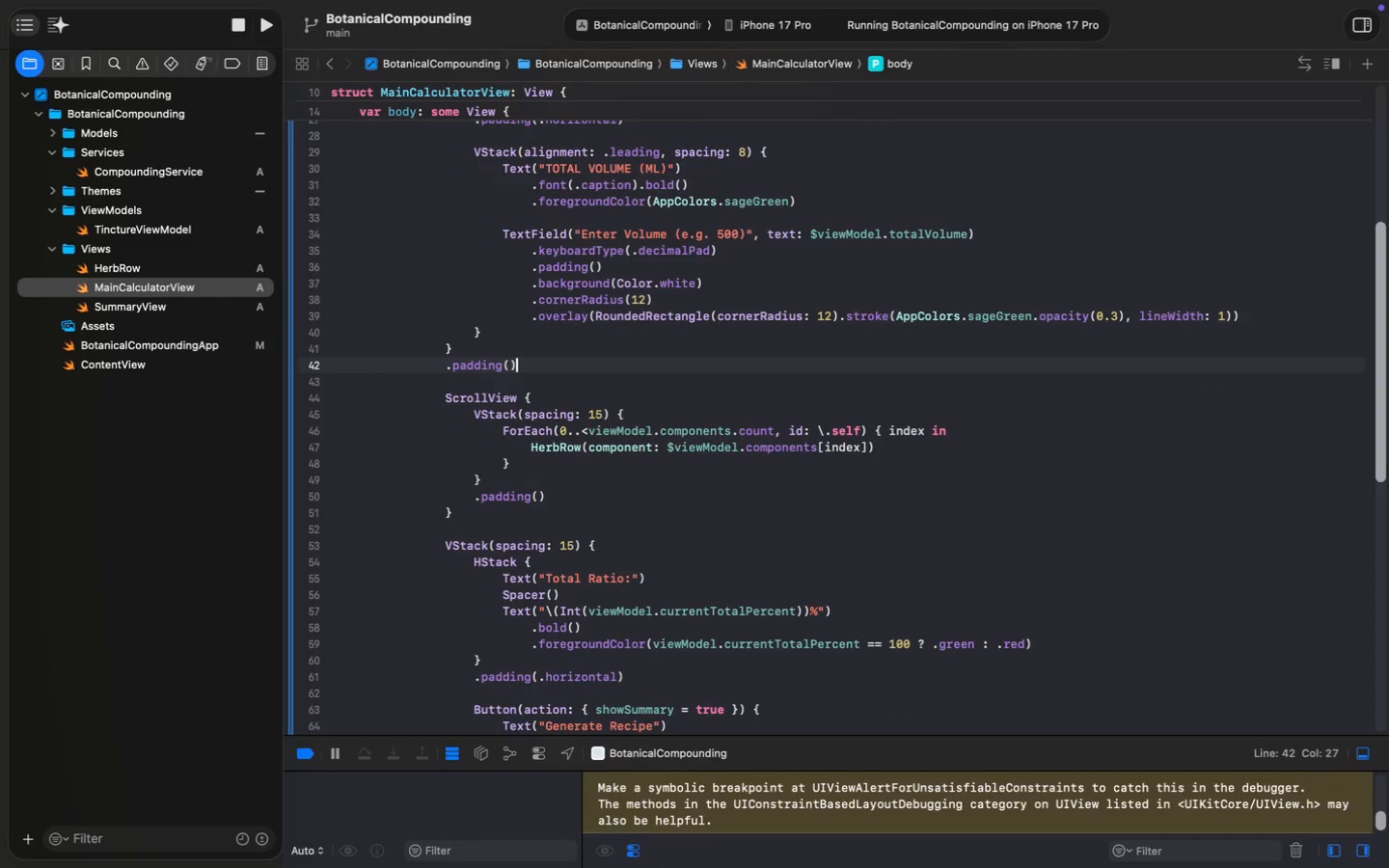 
wait(8.55)
 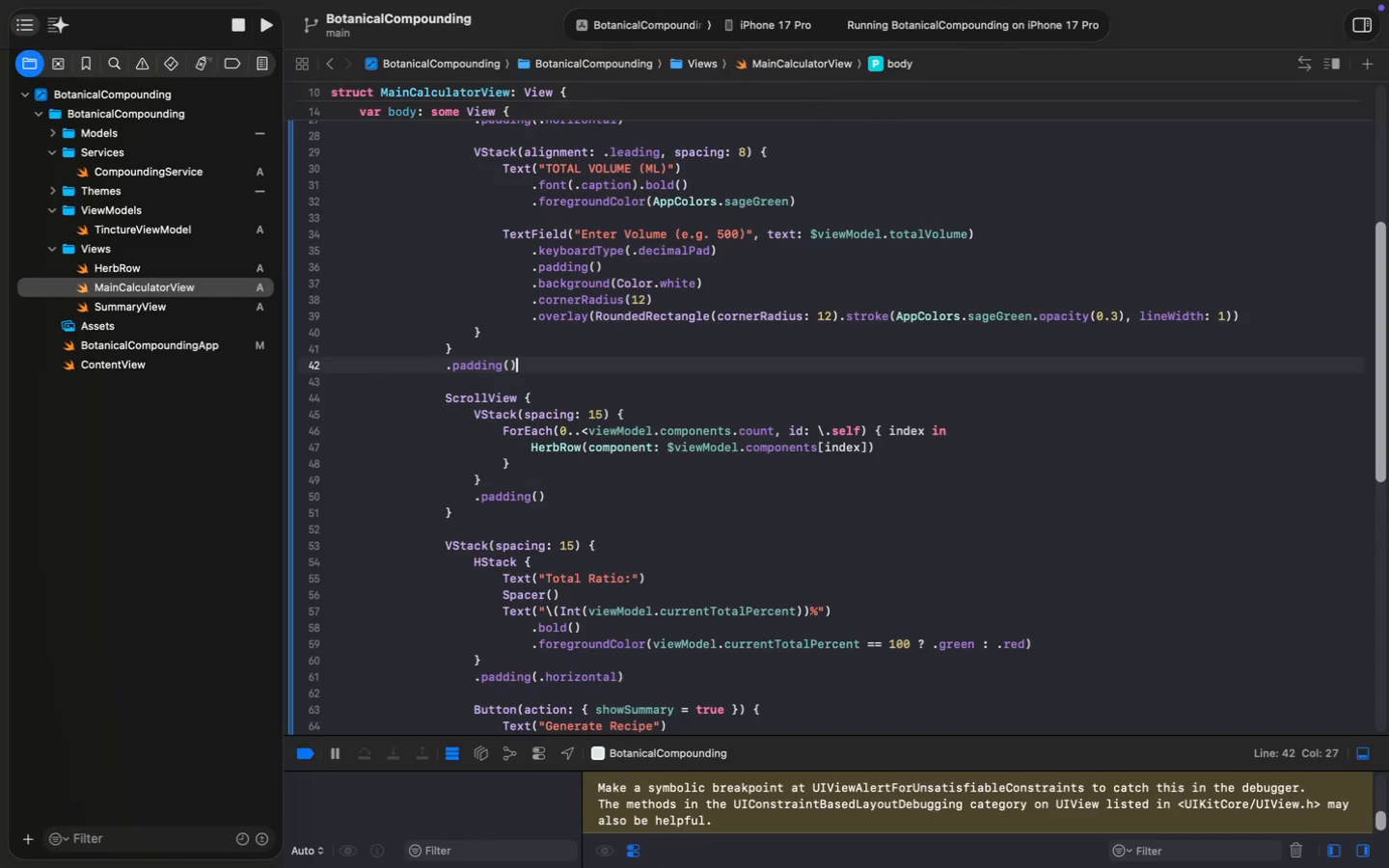 
left_click([499, 532])
 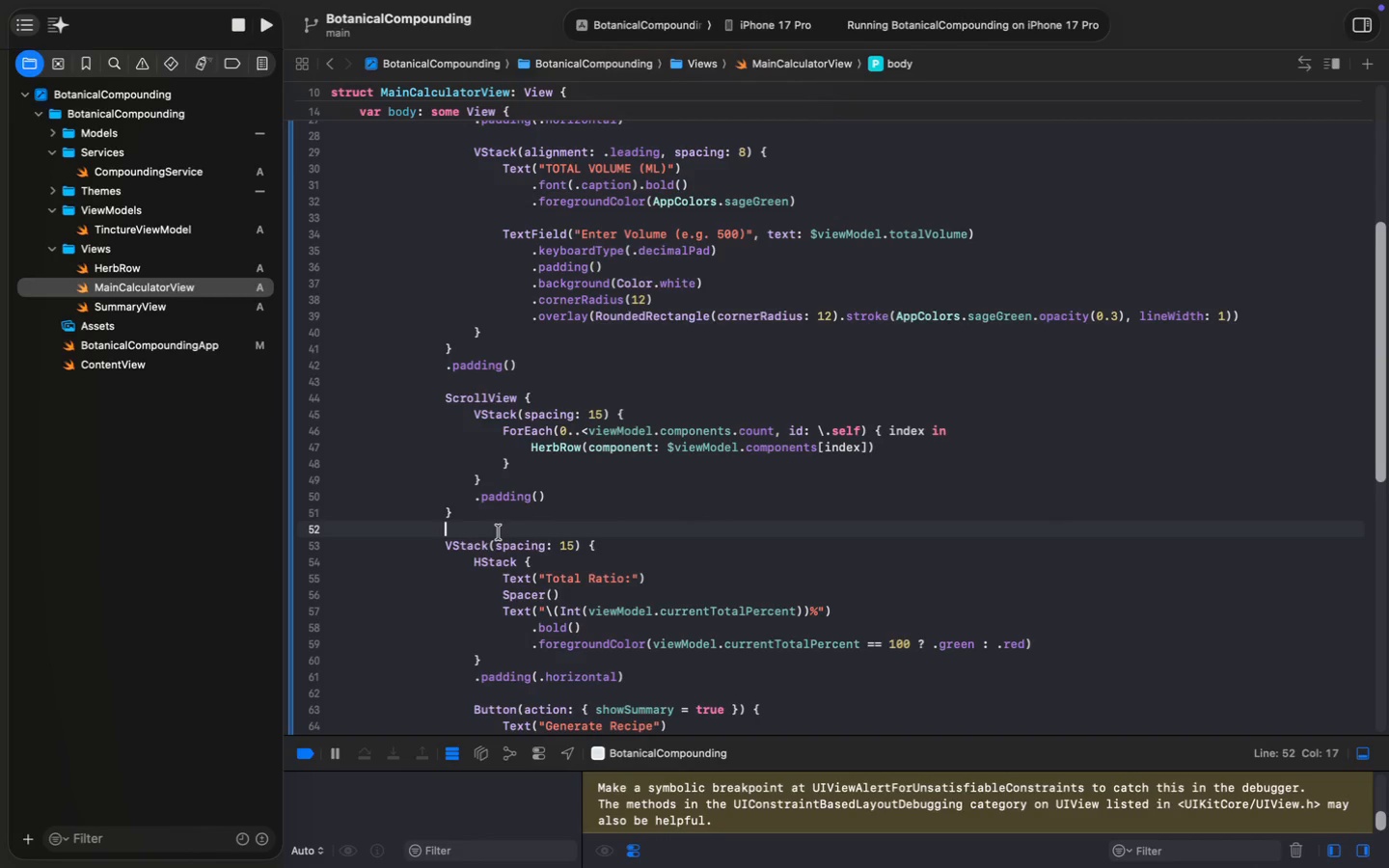 
key(Enter)
 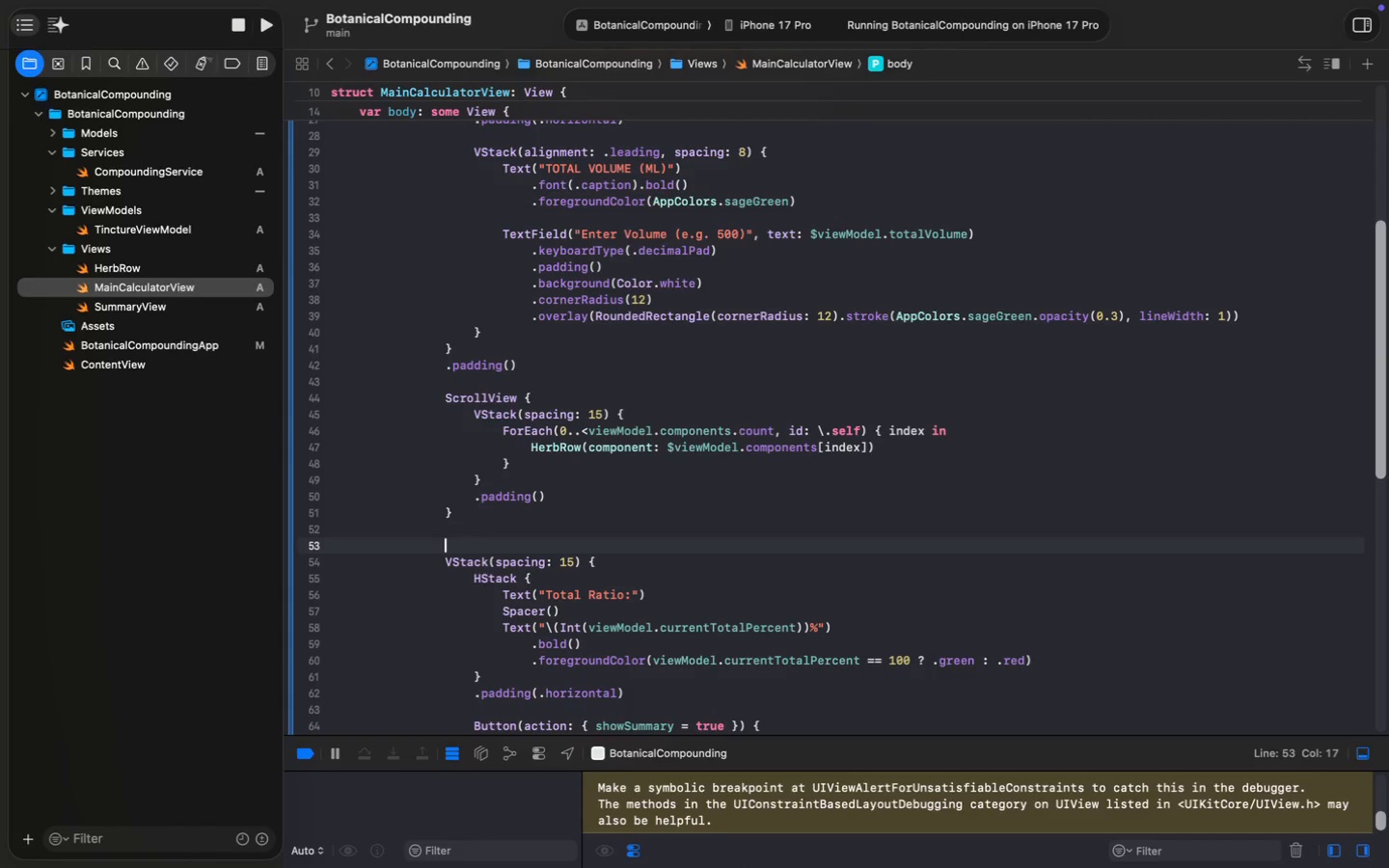 
key(ArrowUp)
 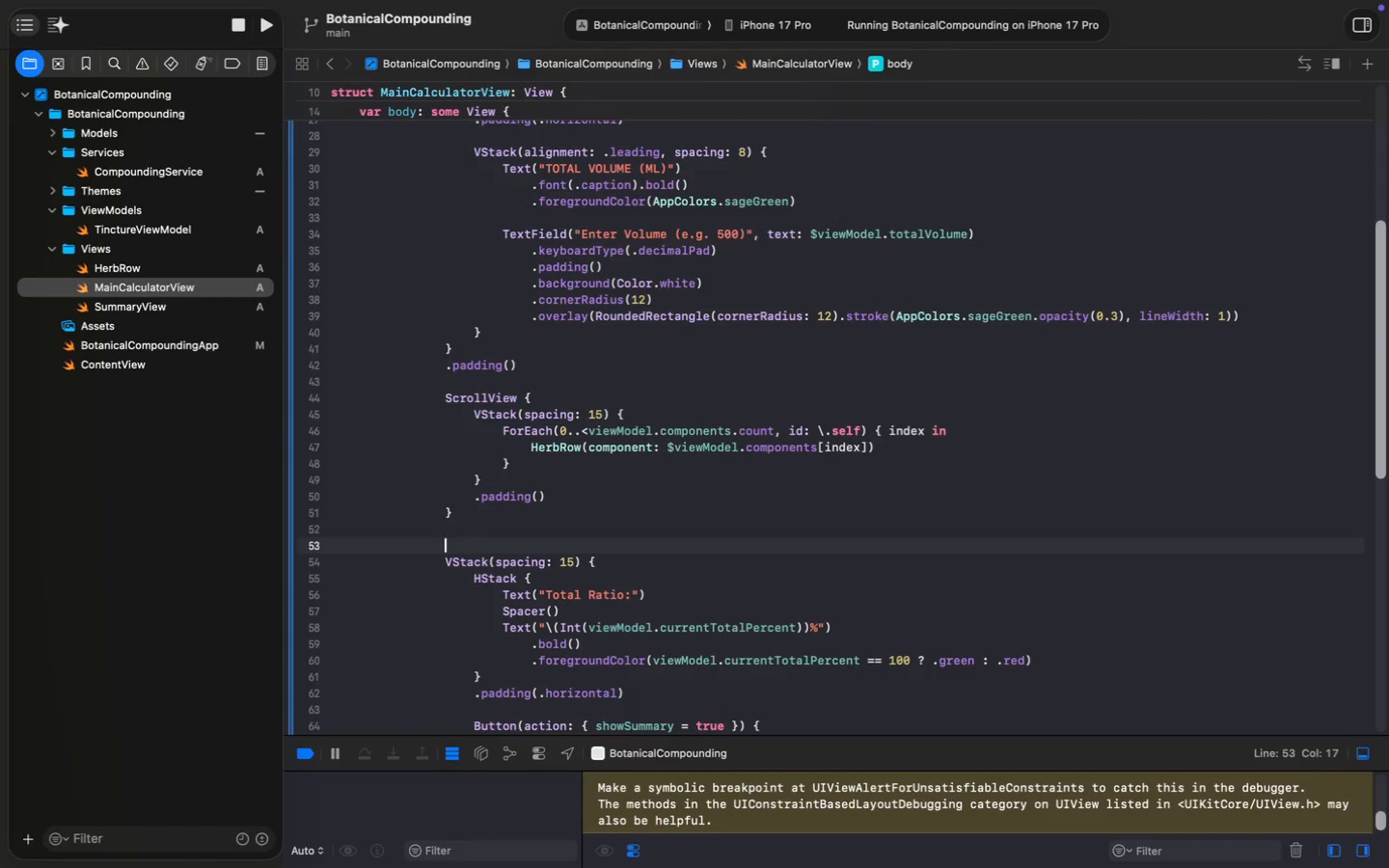 
key(ArrowDown)
 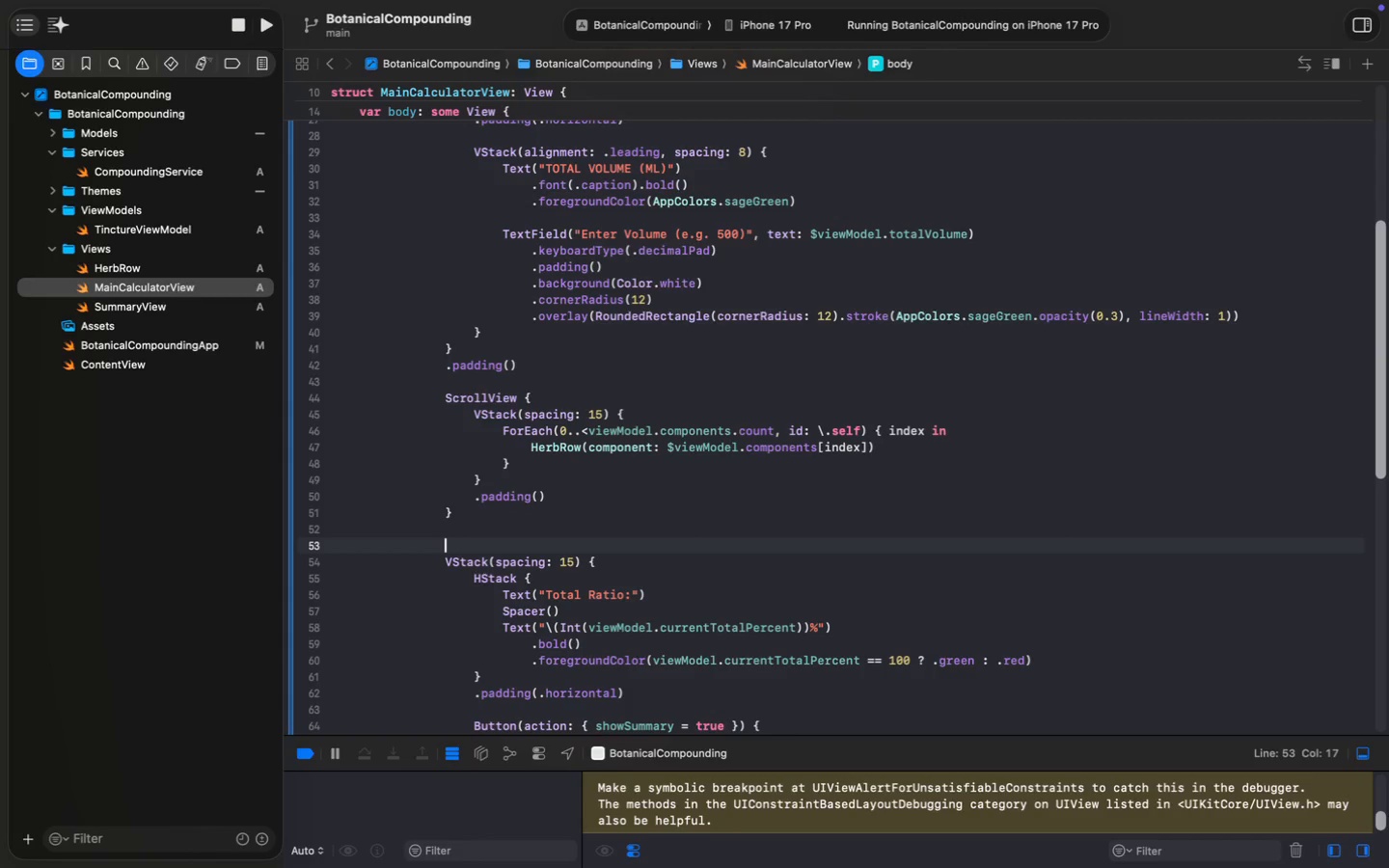 
key(ArrowUp)
 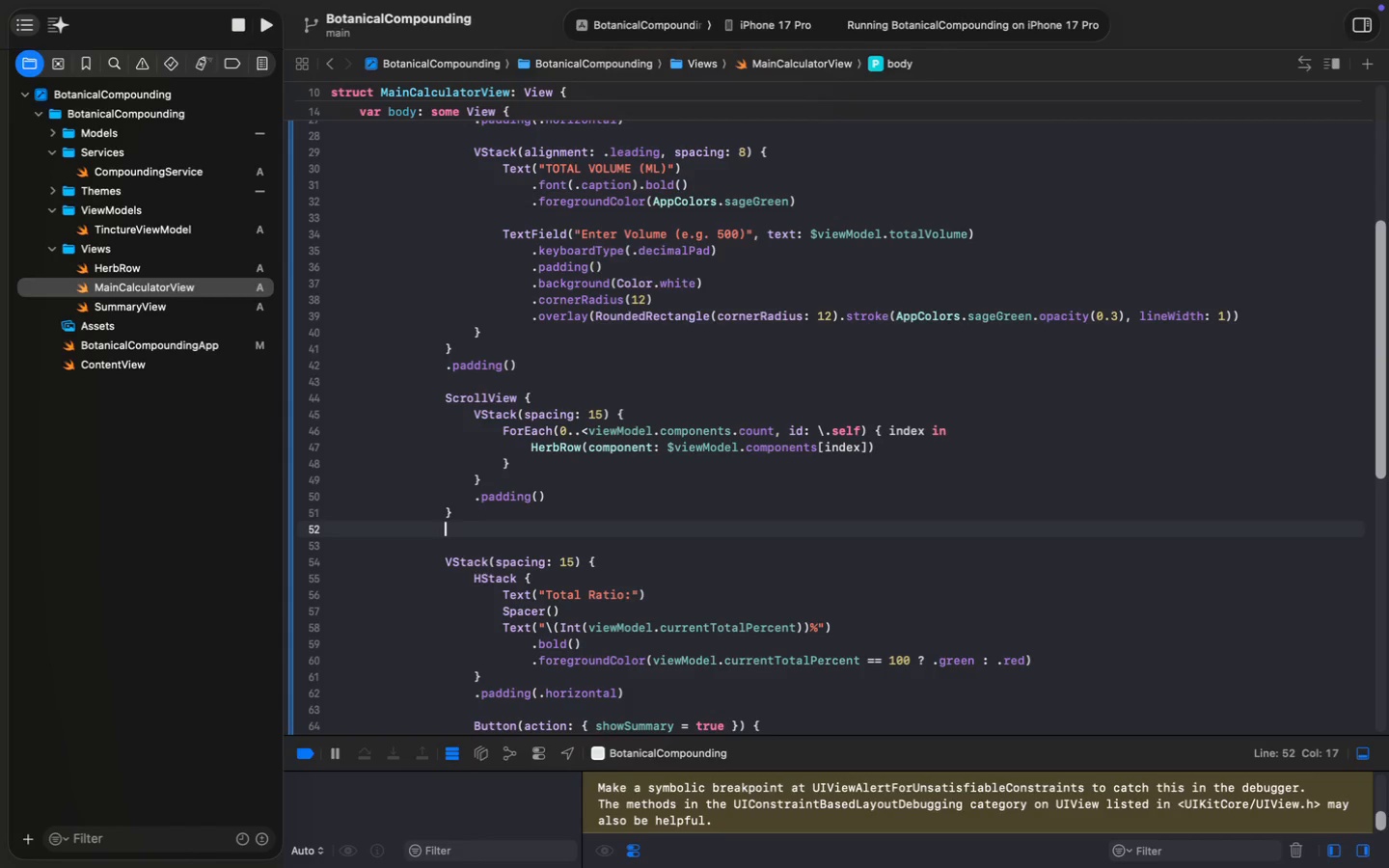 
key(Enter)
 